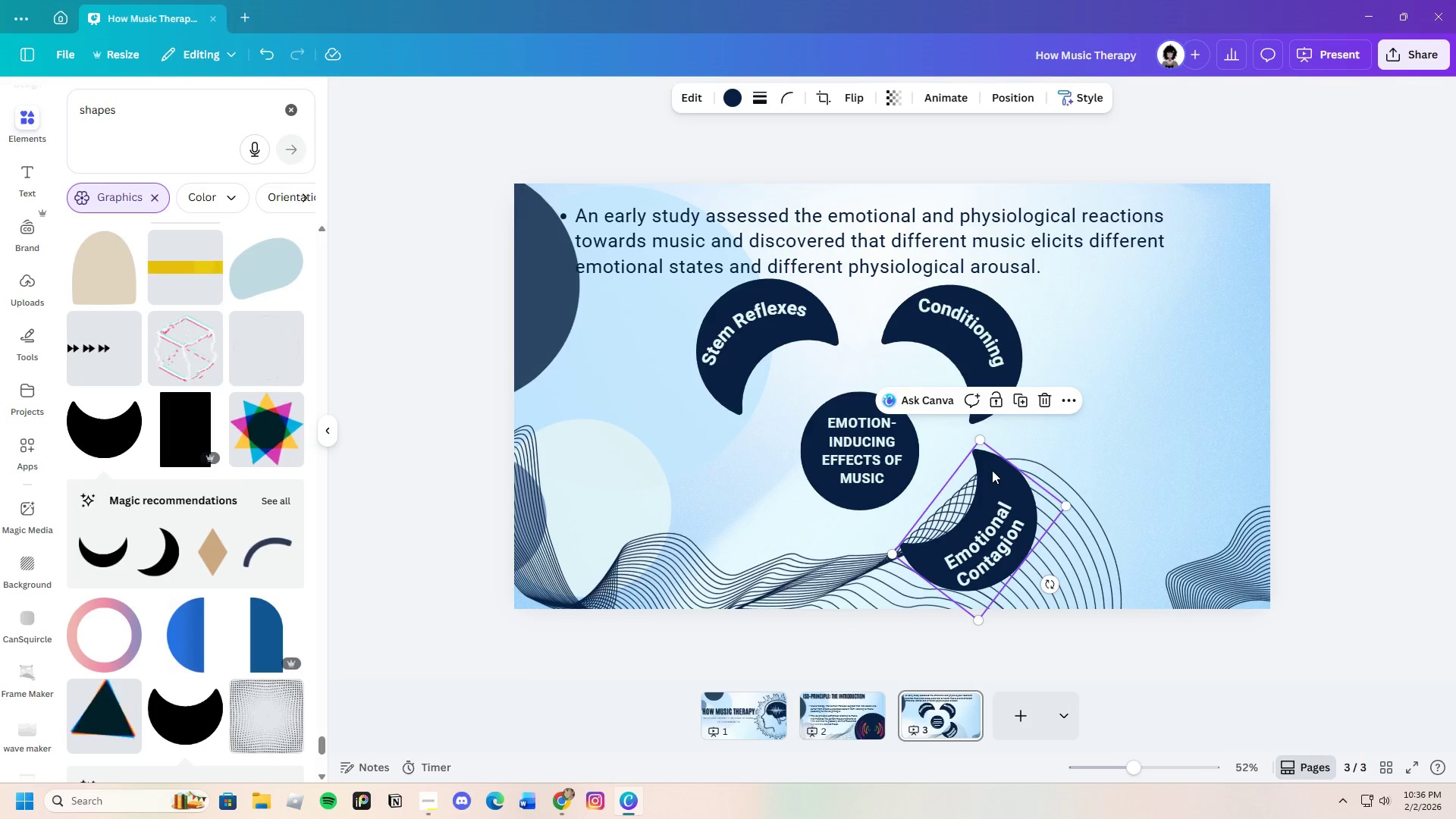 
key(Control+V)
 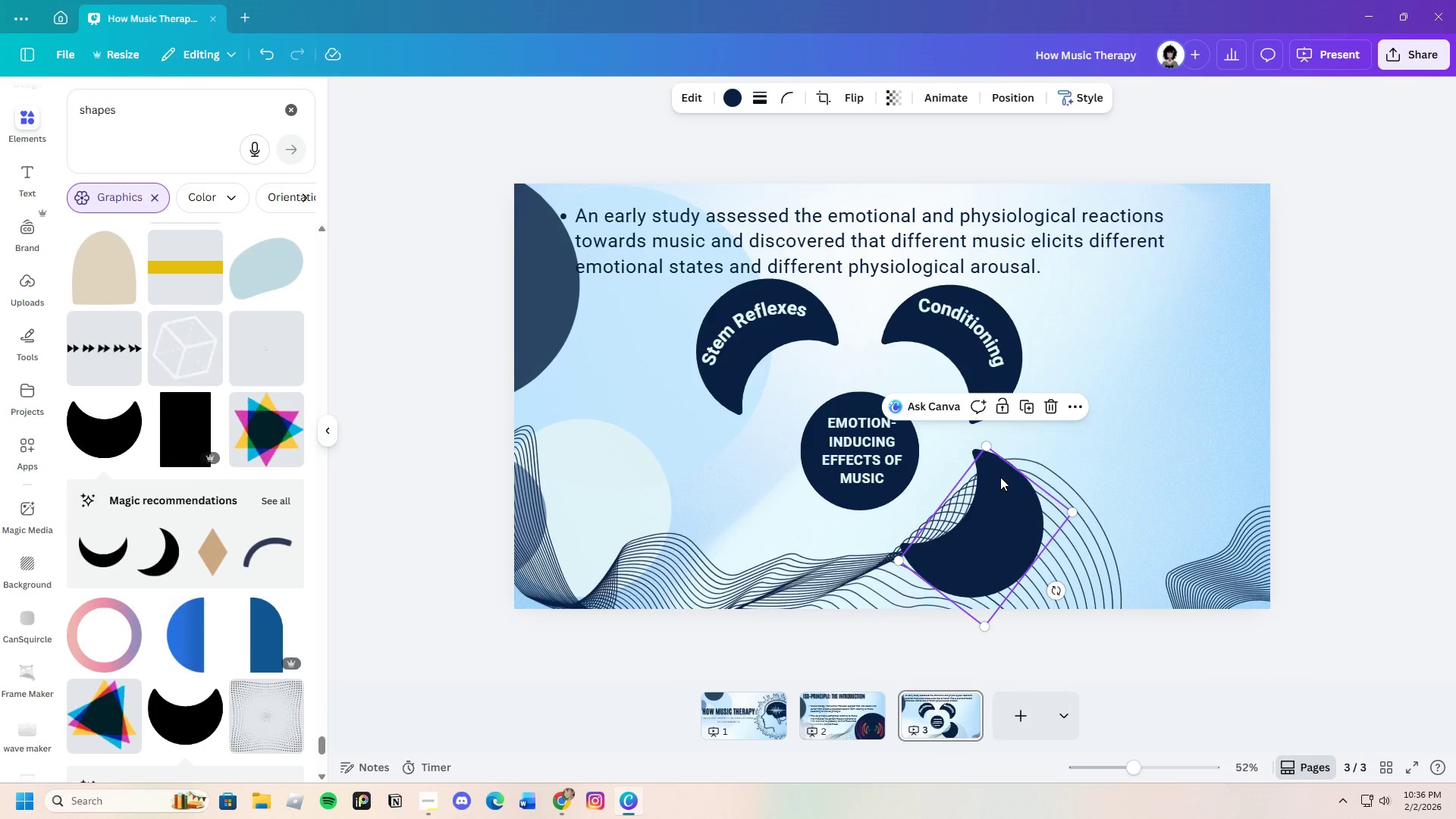 
left_click_drag(start_coordinate=[1000, 477], to_coordinate=[811, 516])
 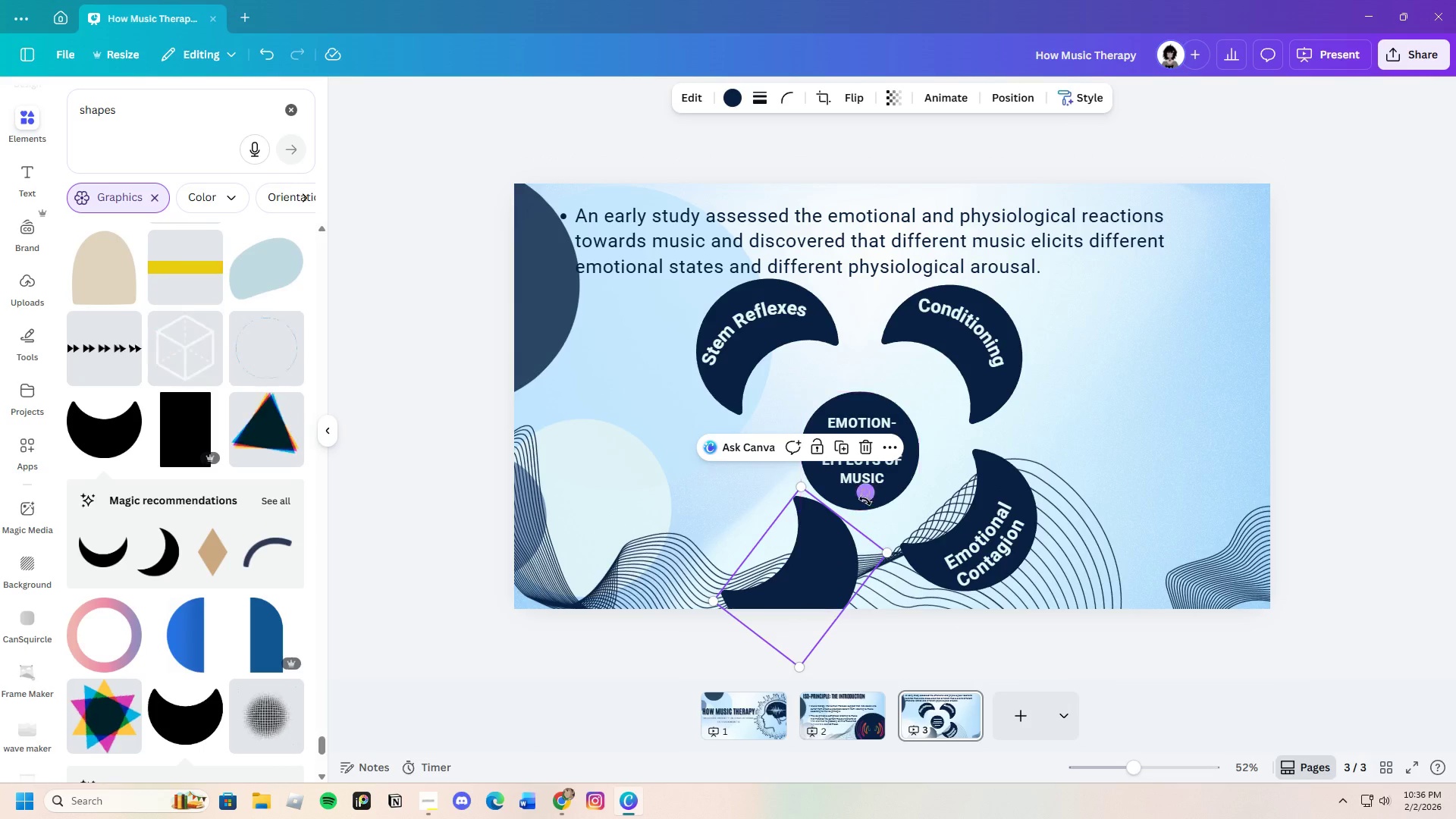 
left_click_drag(start_coordinate=[864, 497], to_coordinate=[902, 623])
 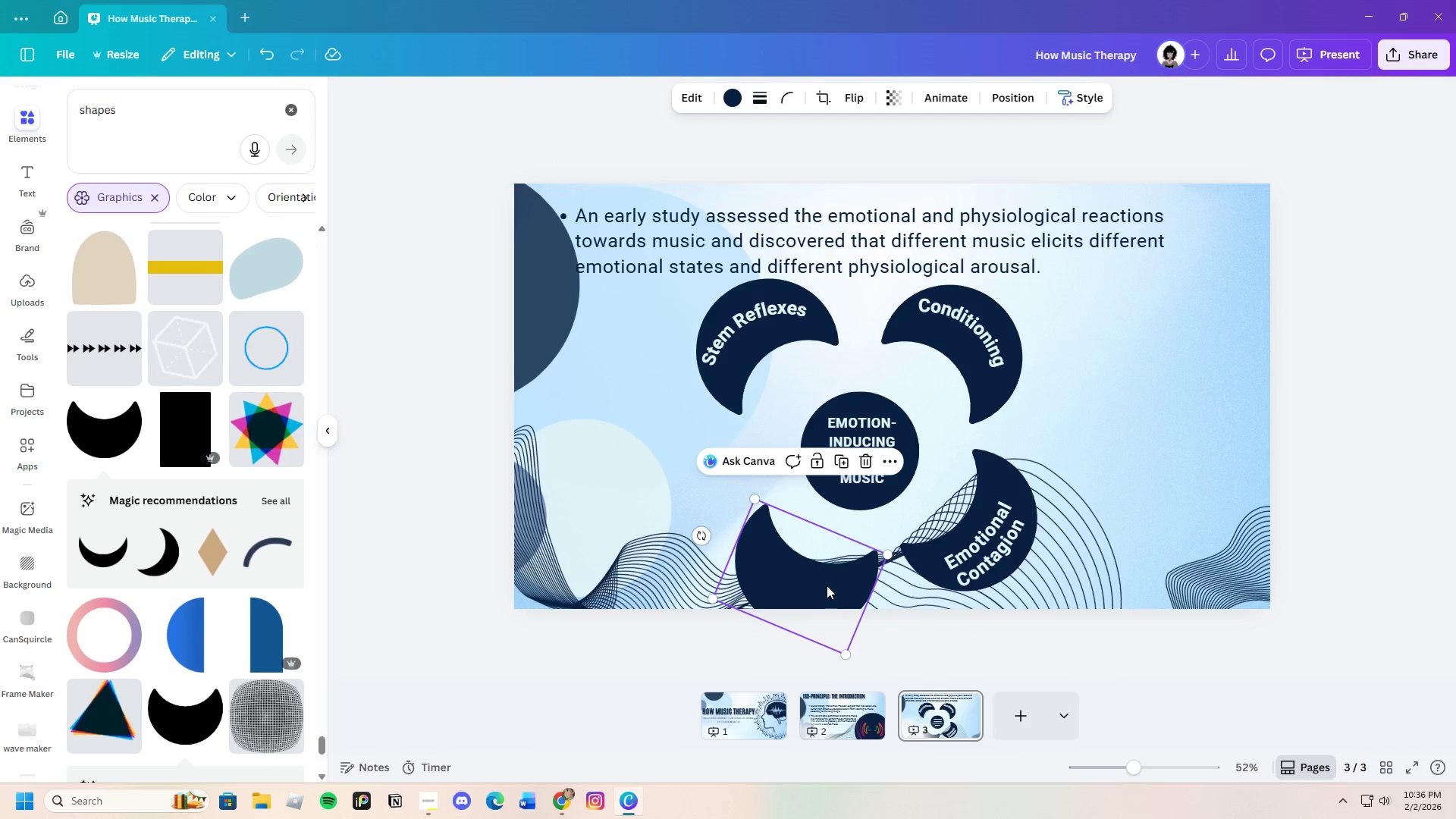 
left_click_drag(start_coordinate=[827, 585], to_coordinate=[826, 593])
 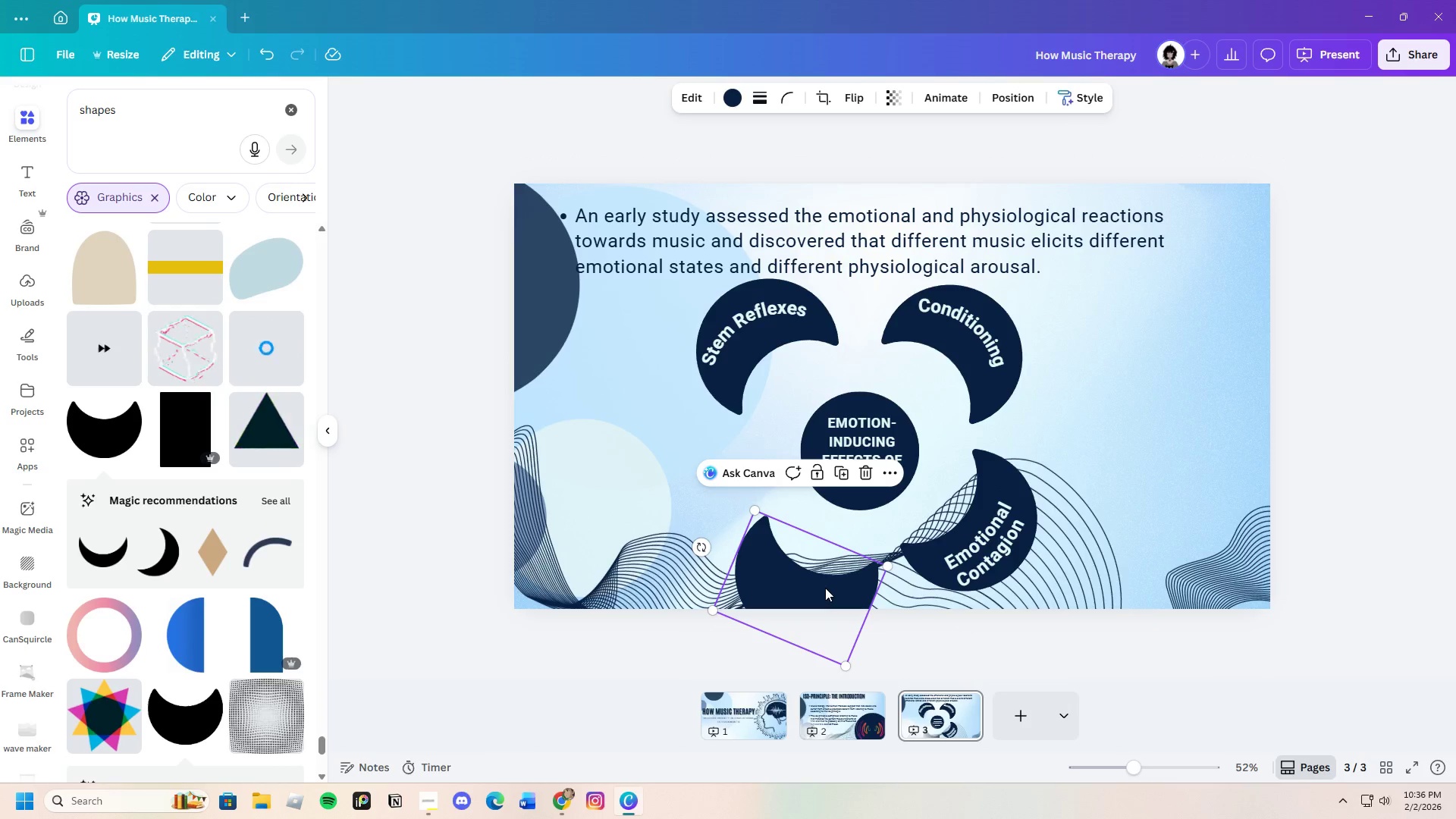 
key(Control+V)
 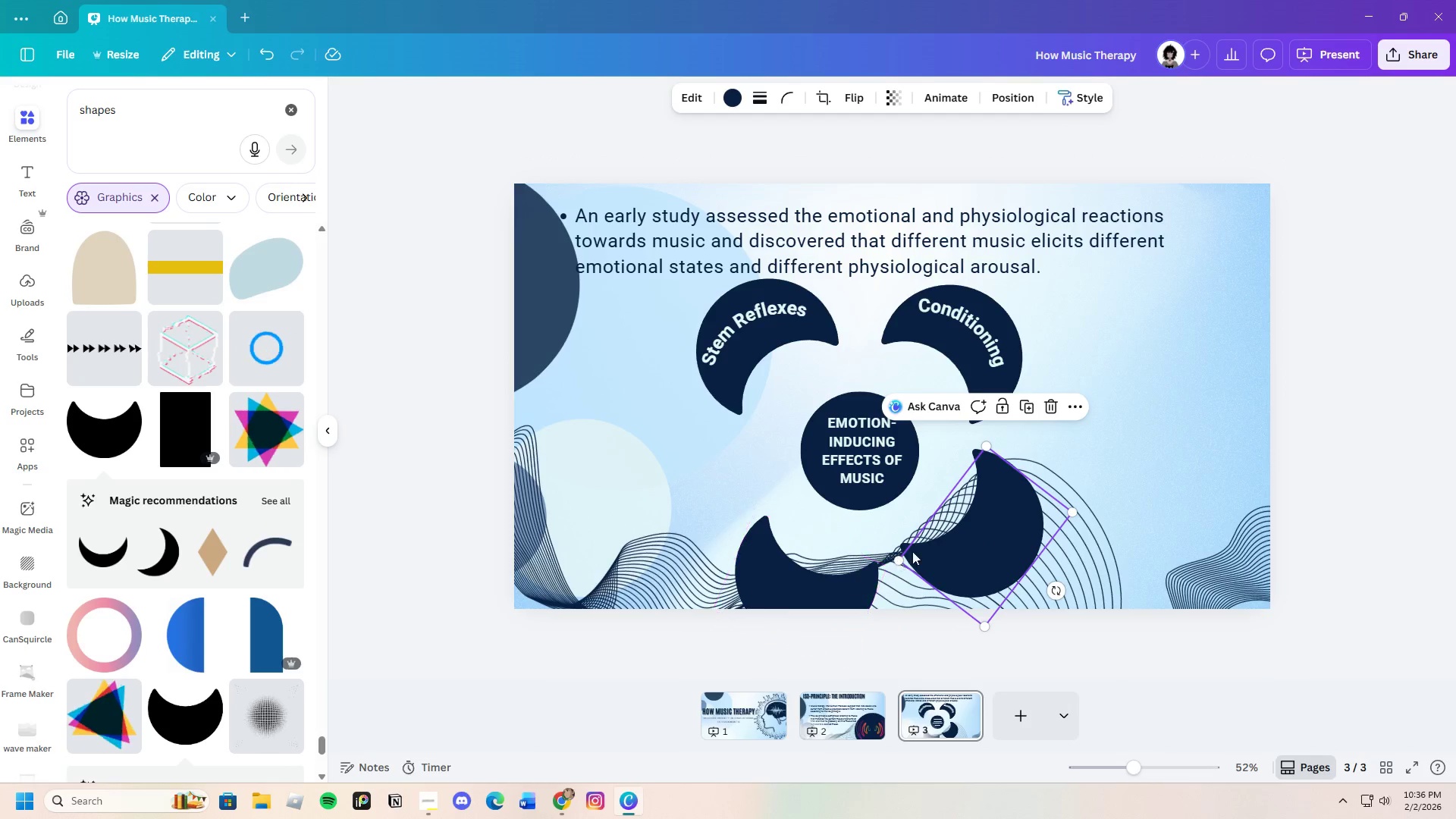 
left_click_drag(start_coordinate=[962, 547], to_coordinate=[711, 541])
 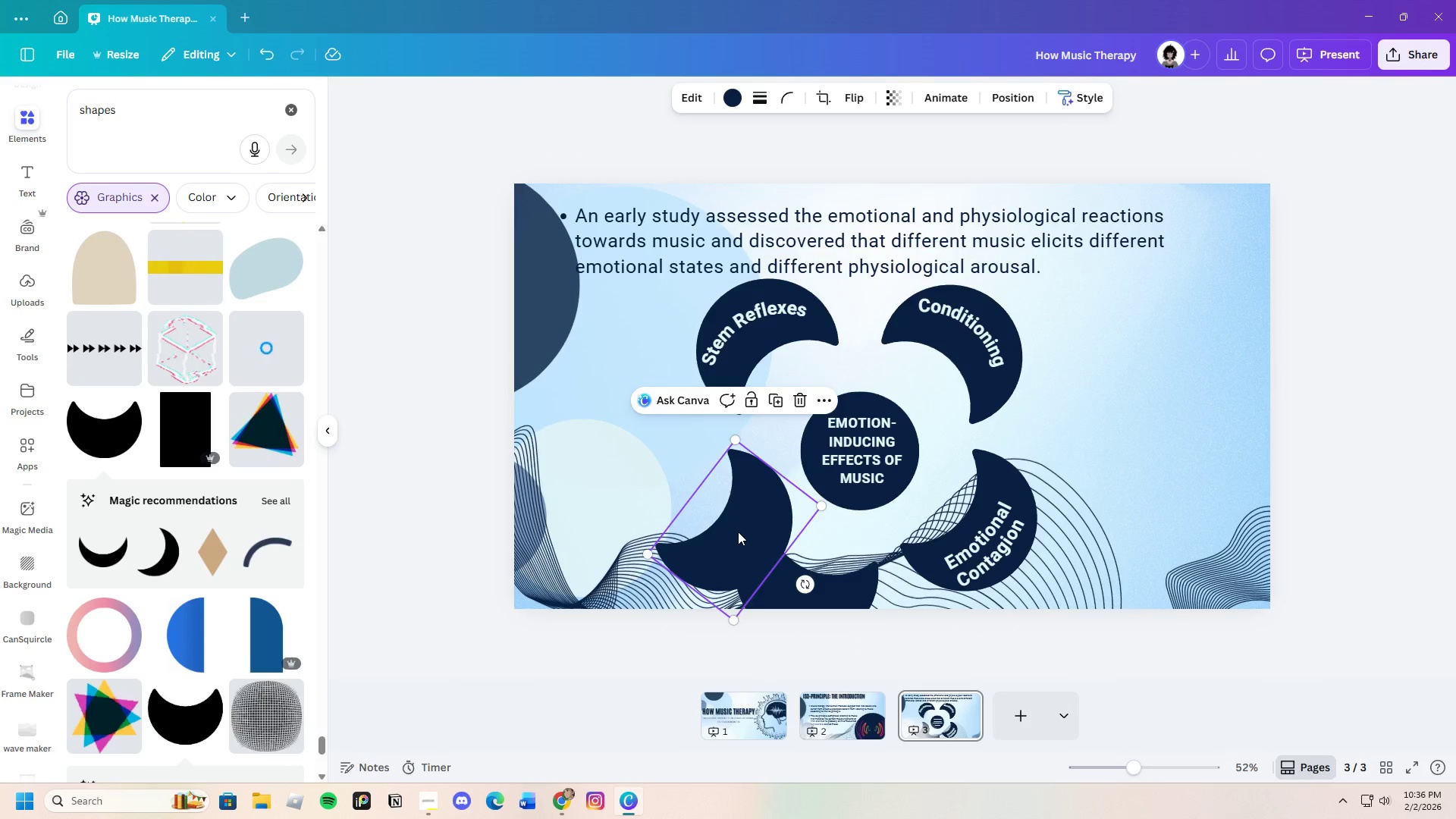 
key(Control+V)
 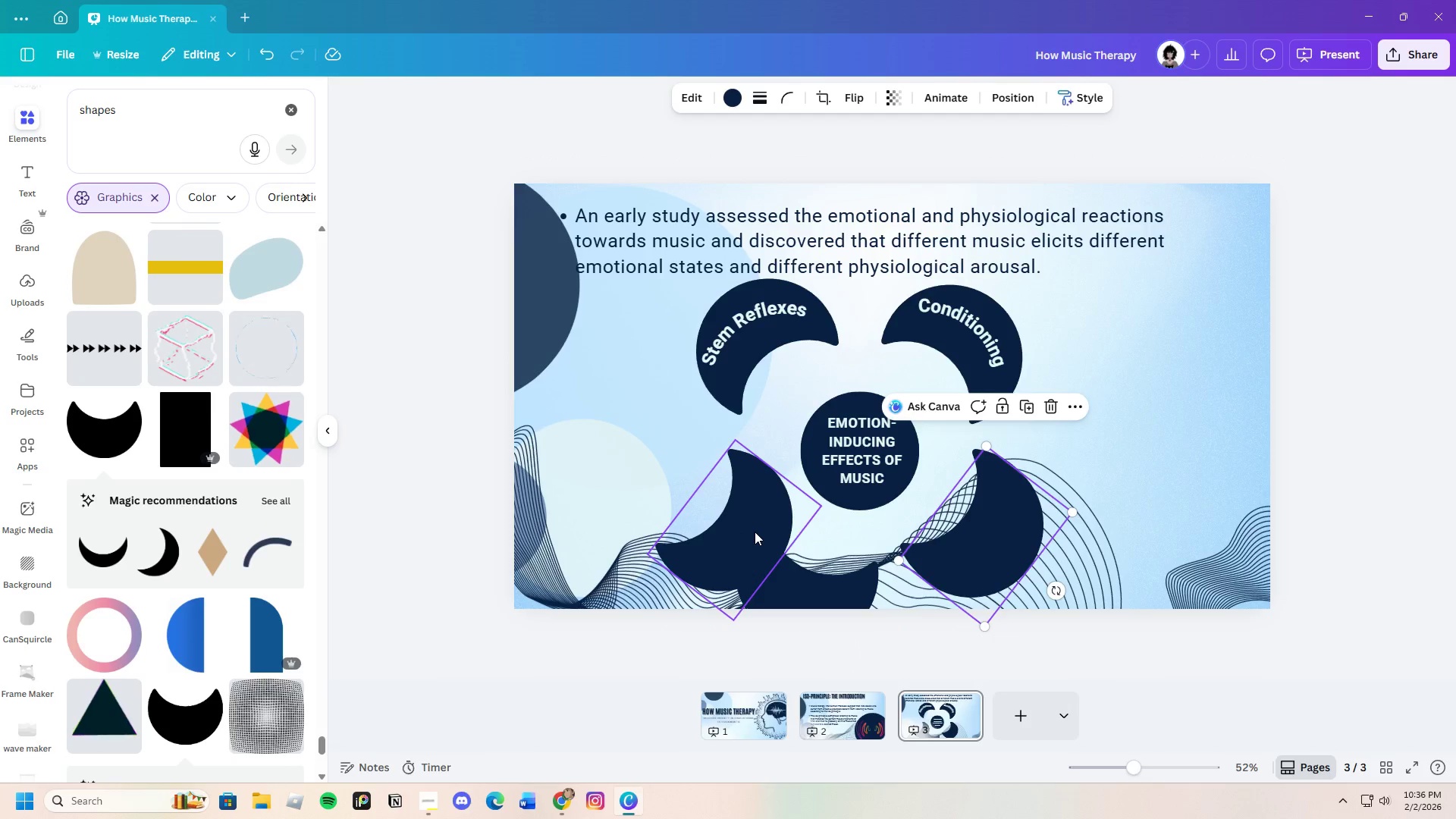 
left_click_drag(start_coordinate=[755, 532], to_coordinate=[730, 526])
 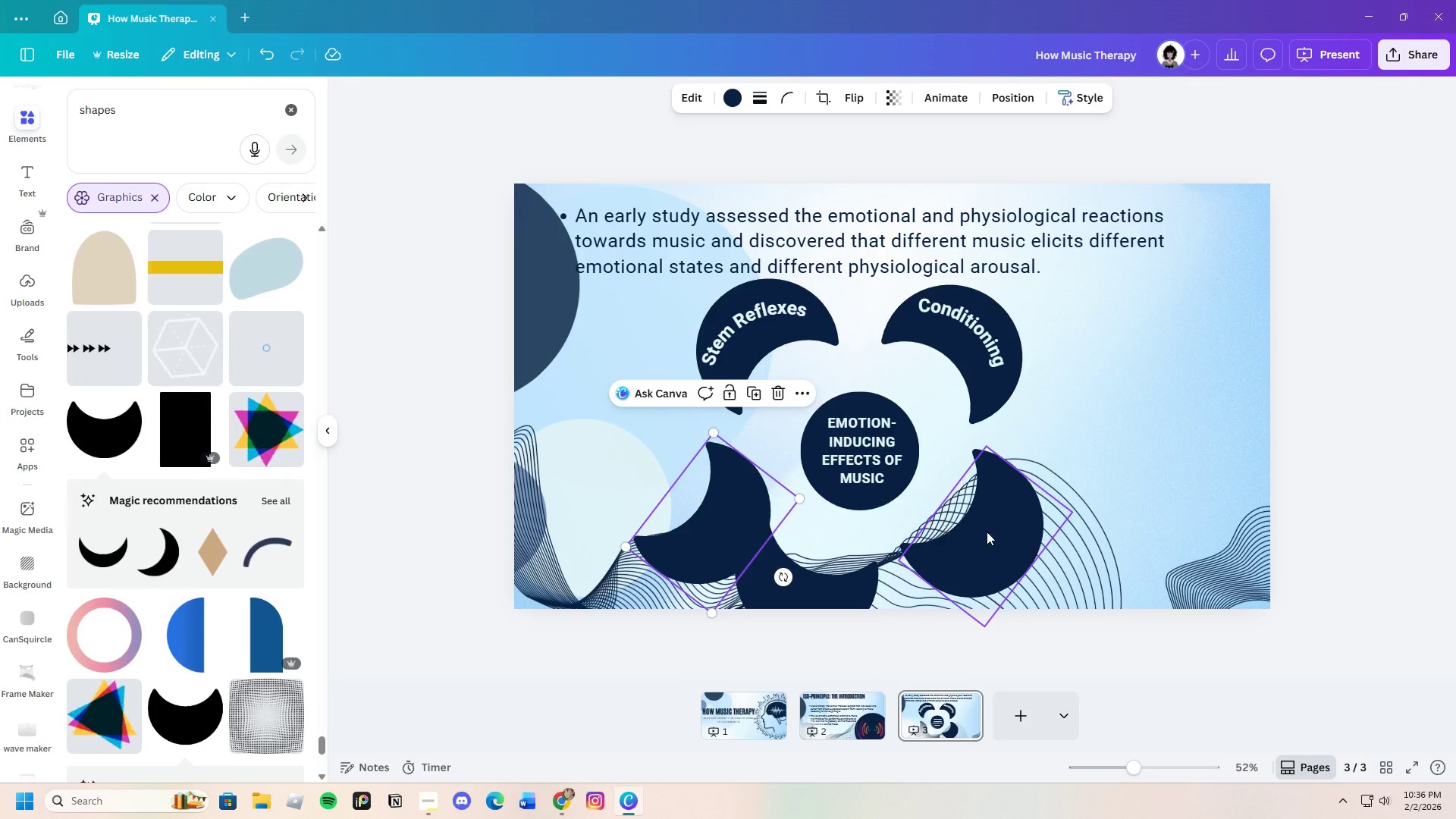 
left_click_drag(start_coordinate=[996, 536], to_coordinate=[834, 526])
 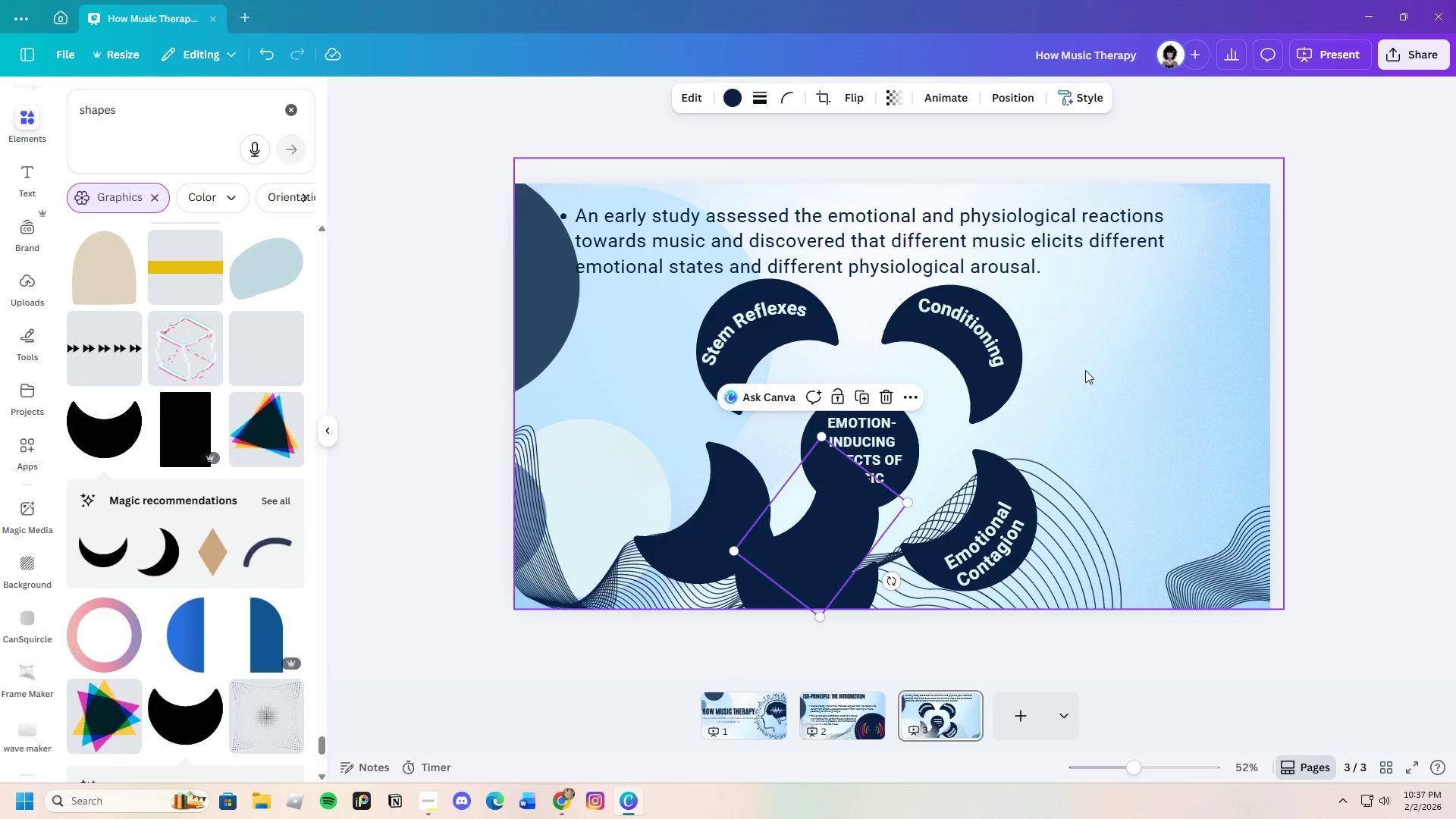 
left_click_drag(start_coordinate=[1081, 370], to_coordinate=[967, 351])
 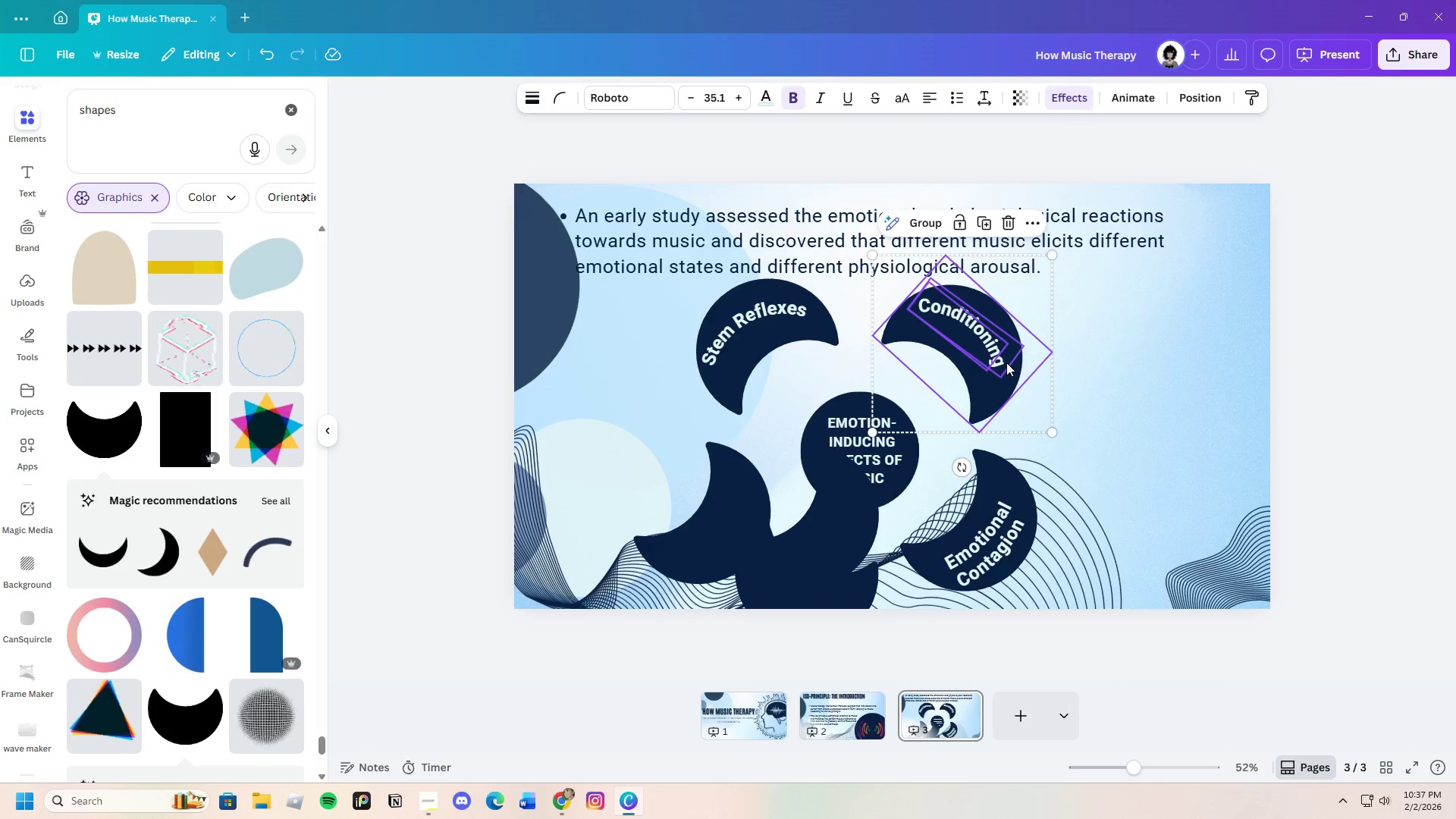 
left_click_drag(start_coordinate=[1006, 362], to_coordinate=[973, 356])
 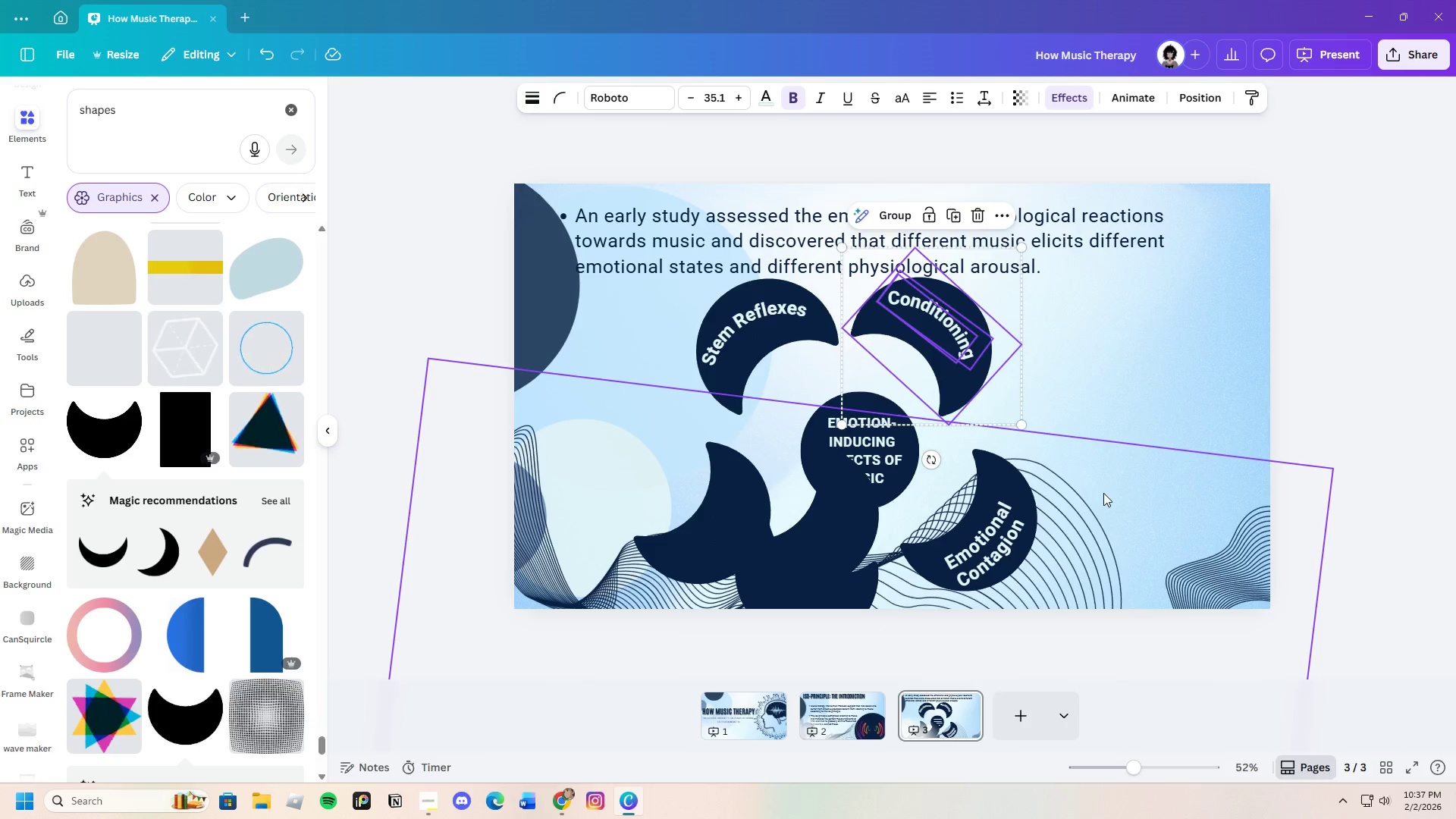 
left_click([1108, 399])
 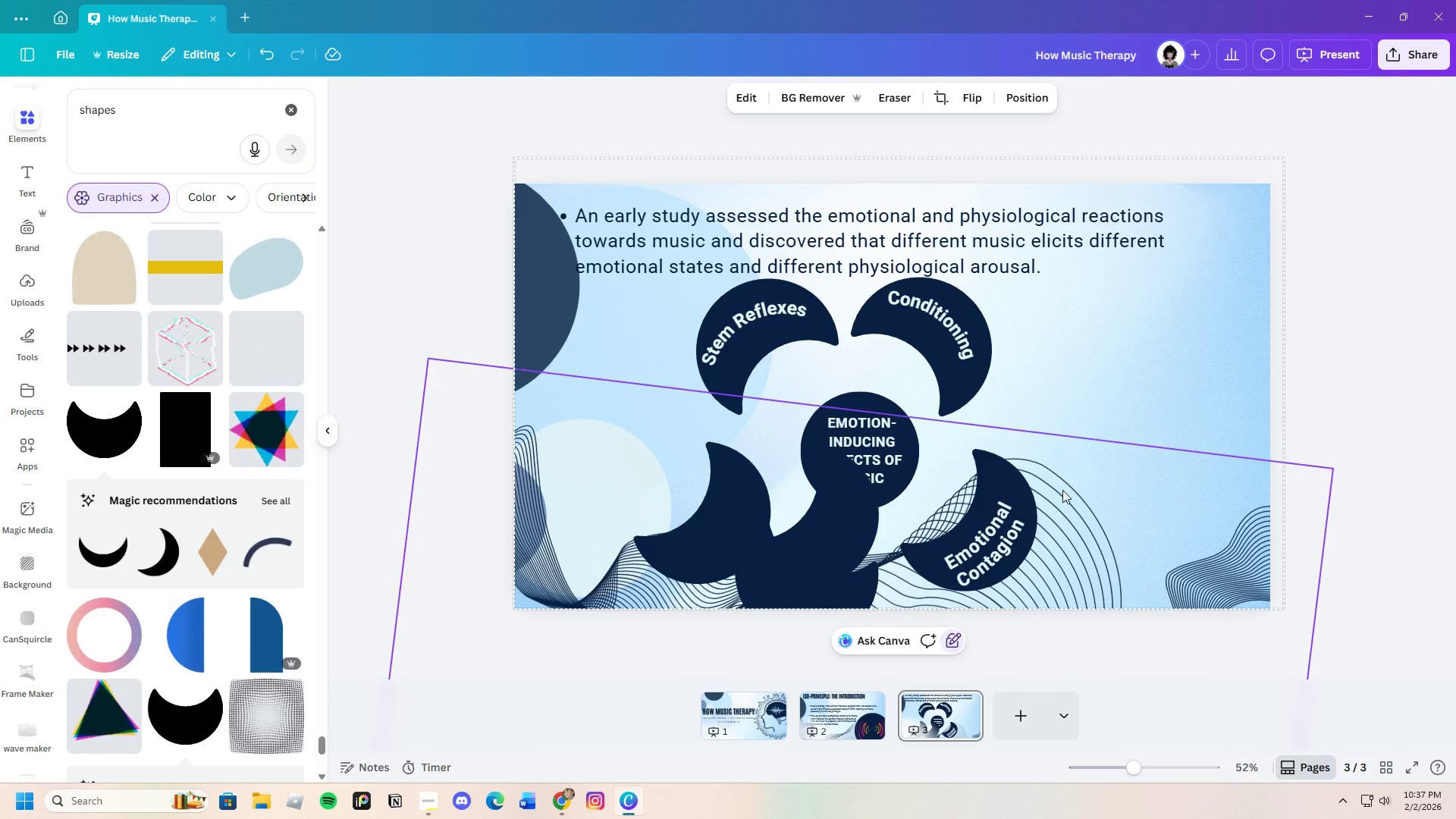 
left_click_drag(start_coordinate=[1062, 491], to_coordinate=[956, 523])
 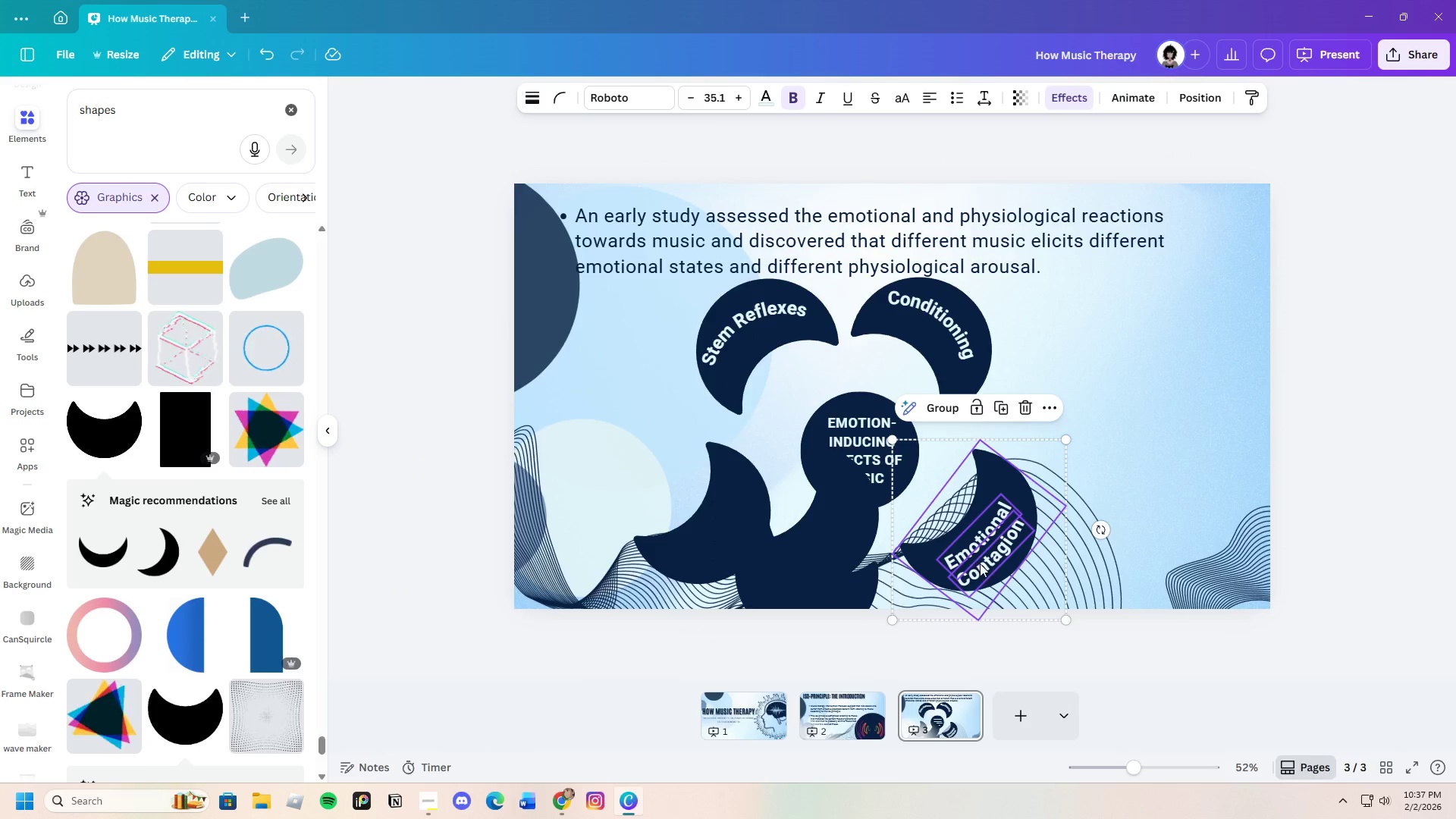 
left_click_drag(start_coordinate=[980, 563], to_coordinate=[976, 540])
 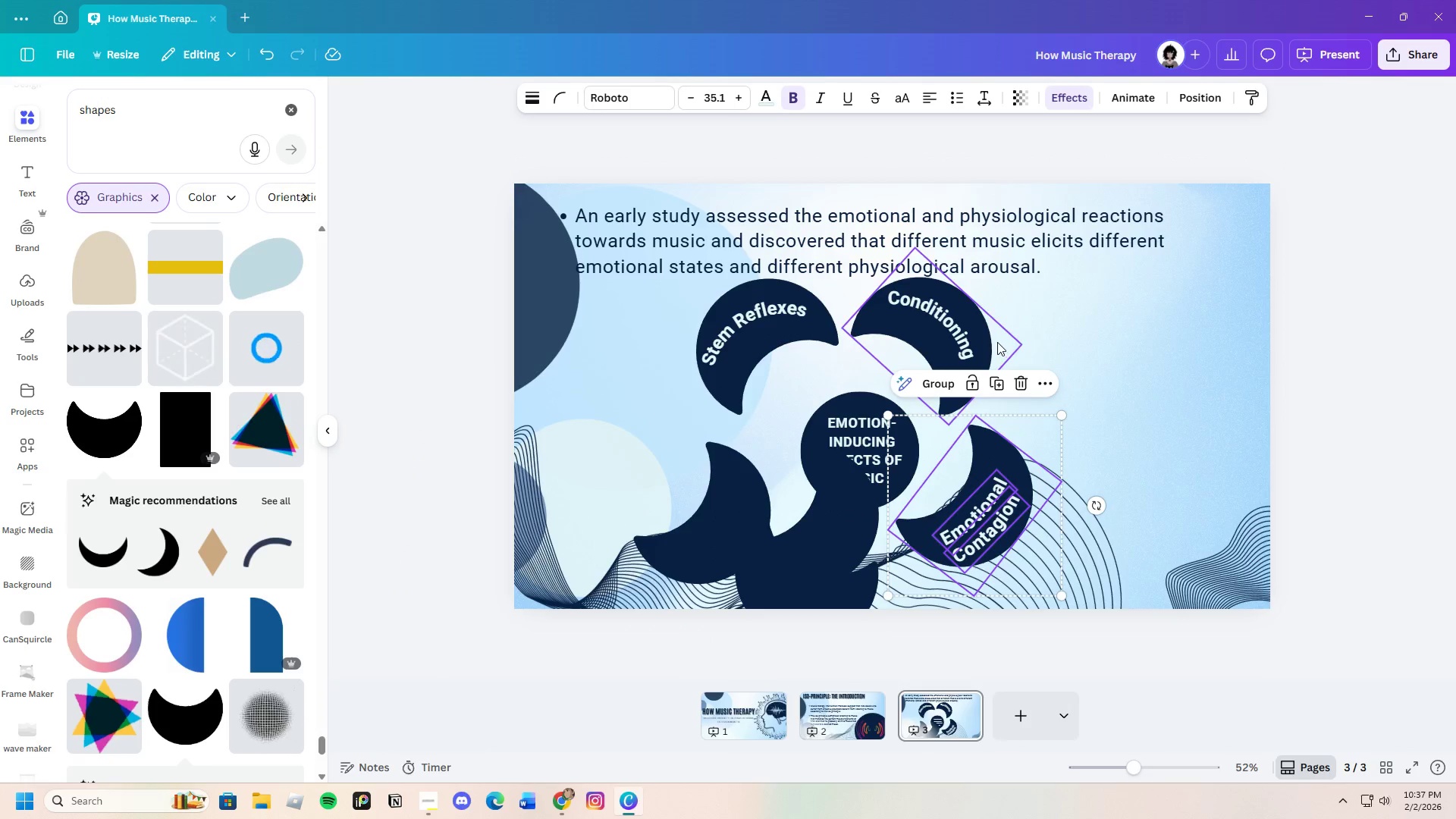 
left_click([984, 339])
 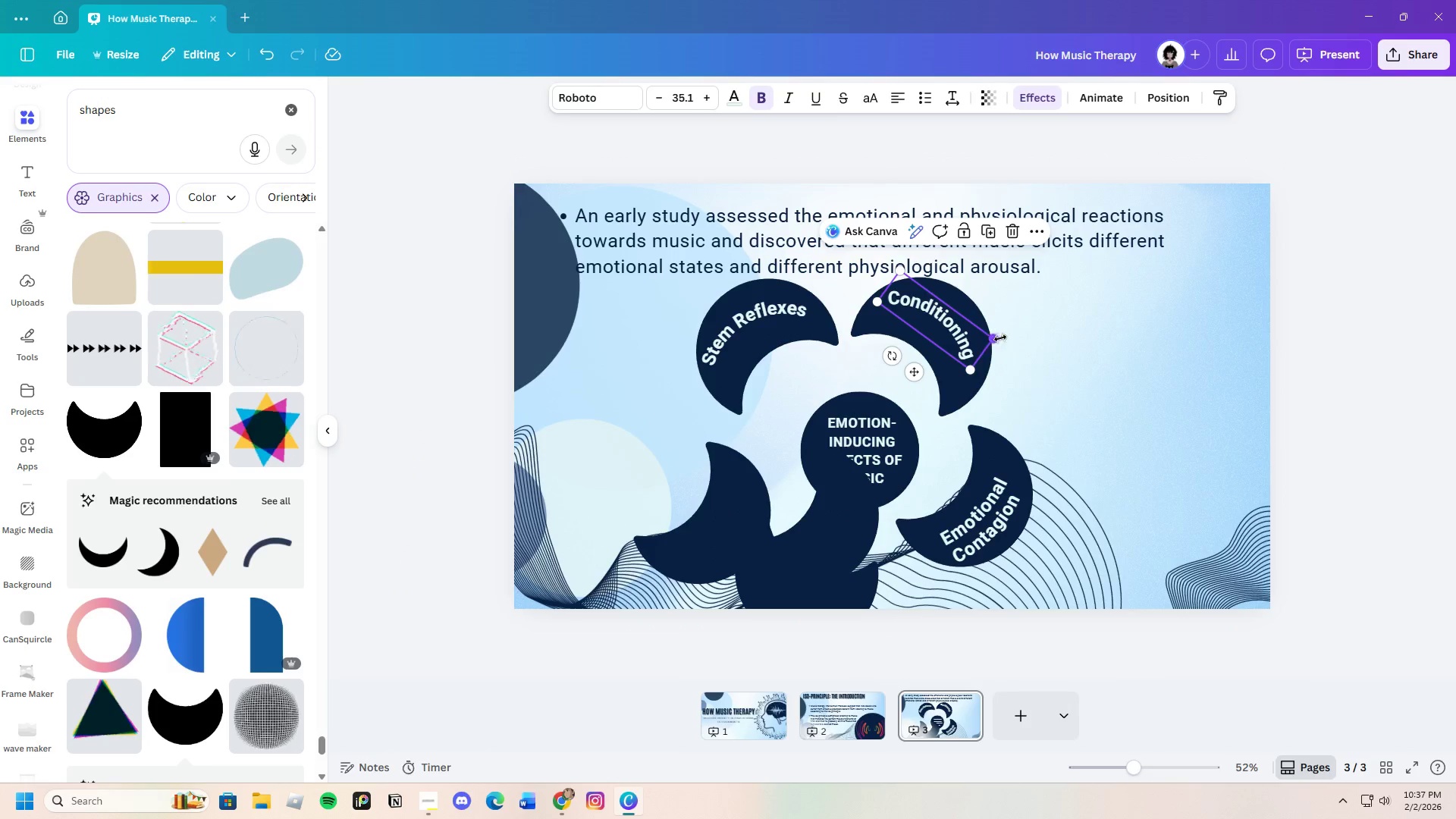 
left_click([1053, 338])
 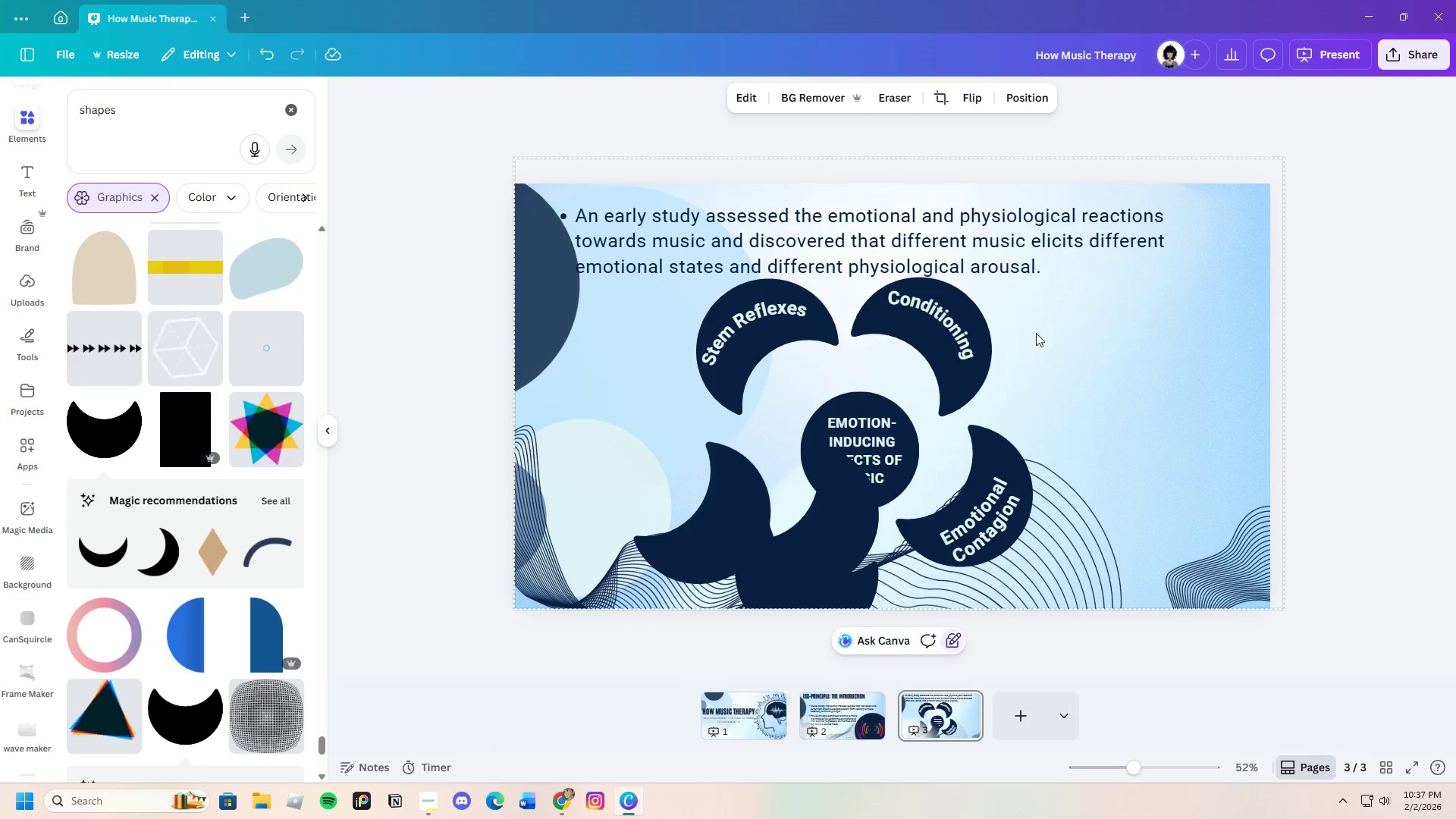 
left_click_drag(start_coordinate=[1028, 331], to_coordinate=[954, 340])
 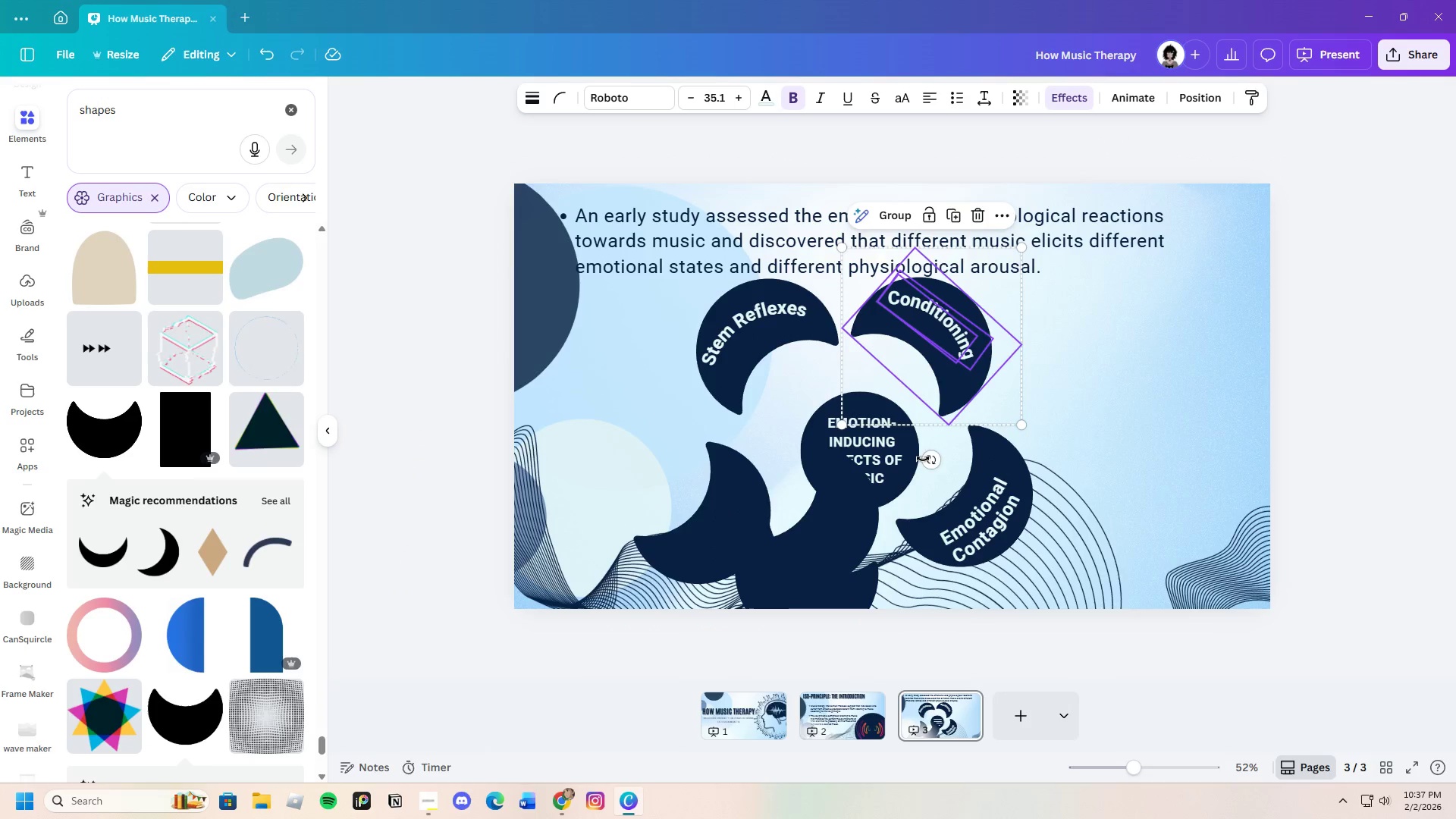 
left_click_drag(start_coordinate=[924, 461], to_coordinate=[943, 471])
 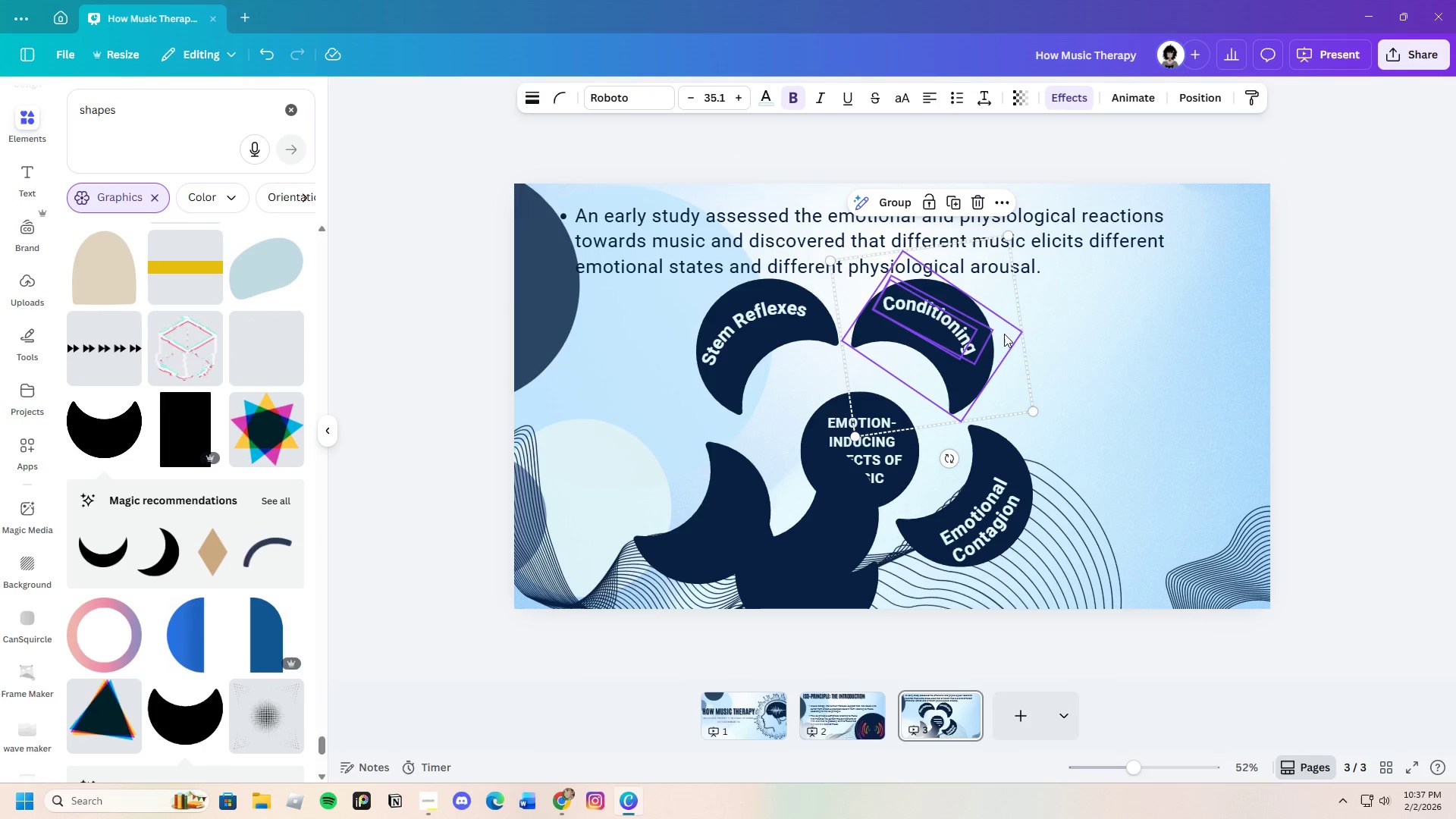 
left_click_drag(start_coordinate=[1004, 333], to_coordinate=[1016, 335])
 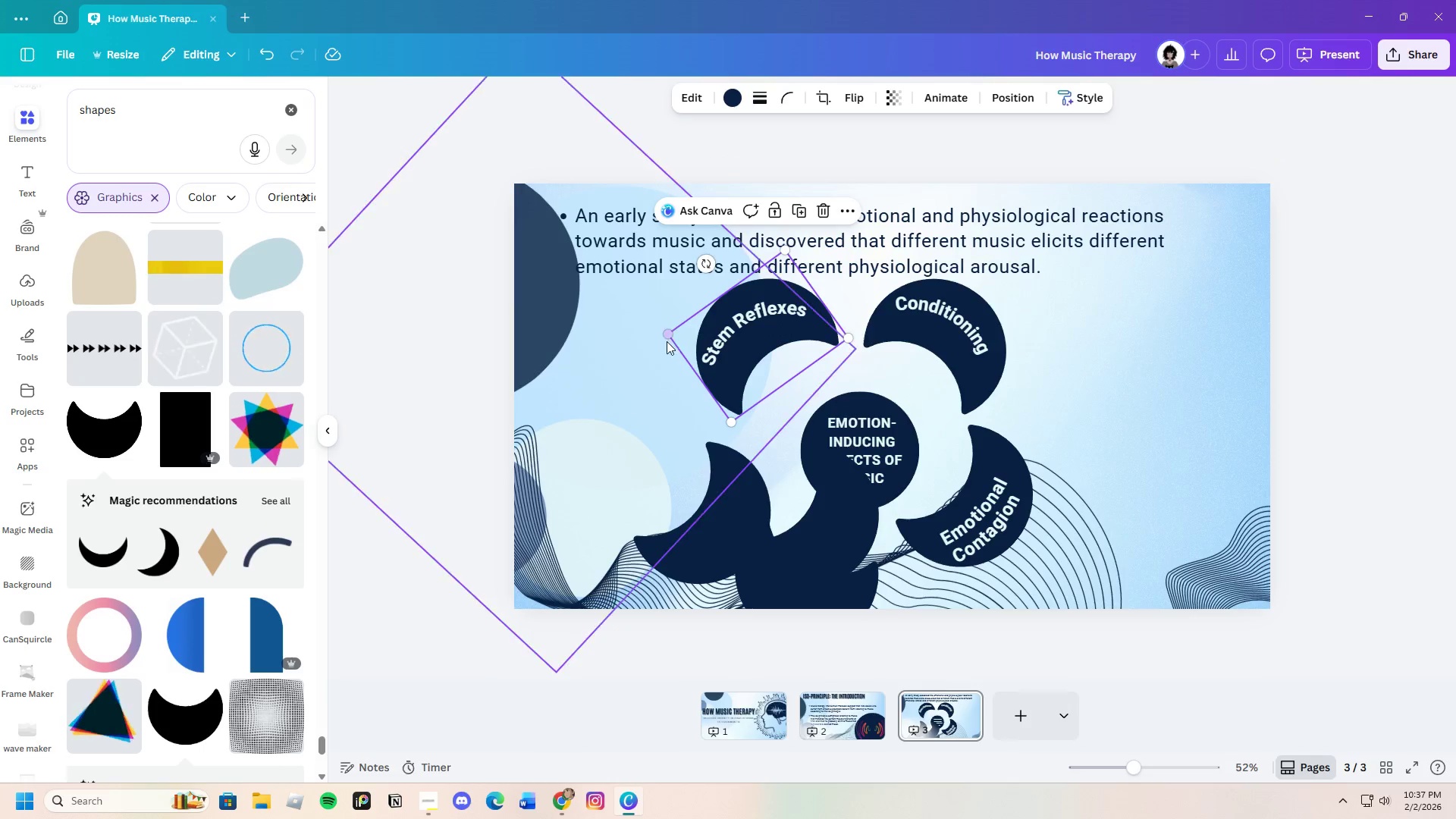 
left_click([635, 337])
 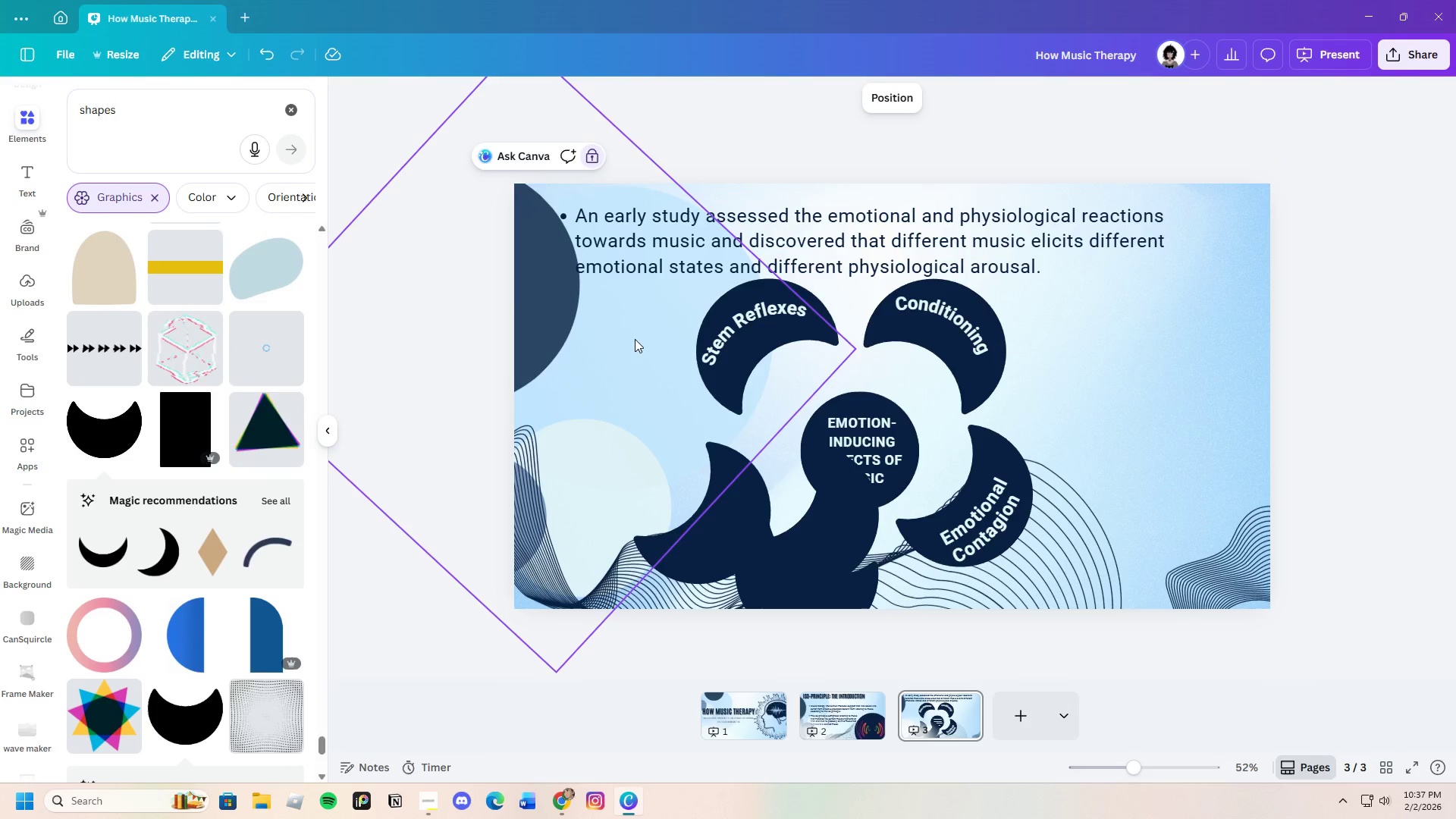 
left_click_drag(start_coordinate=[635, 339], to_coordinate=[761, 362])
 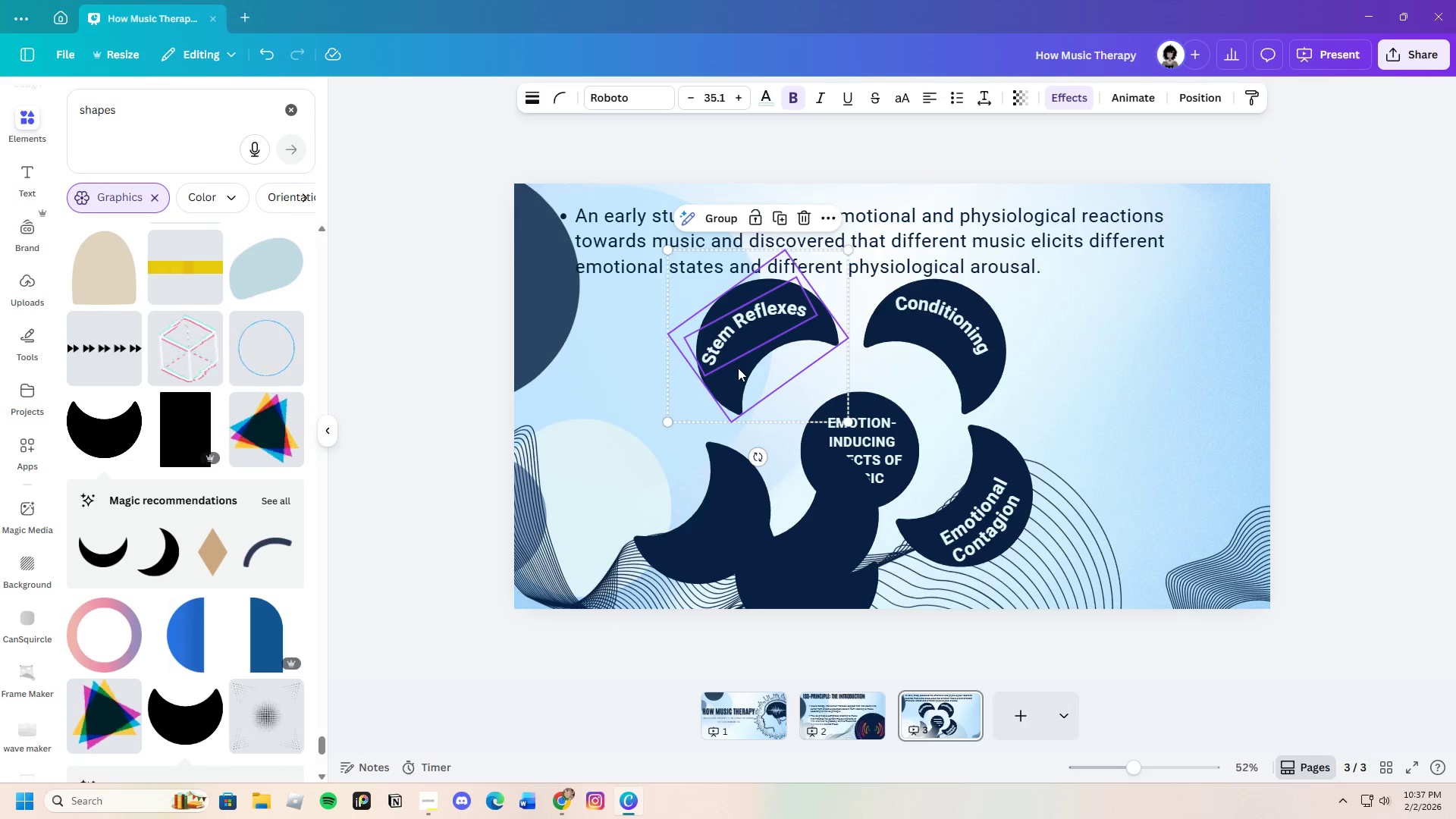 
left_click_drag(start_coordinate=[738, 368], to_coordinate=[756, 363])
 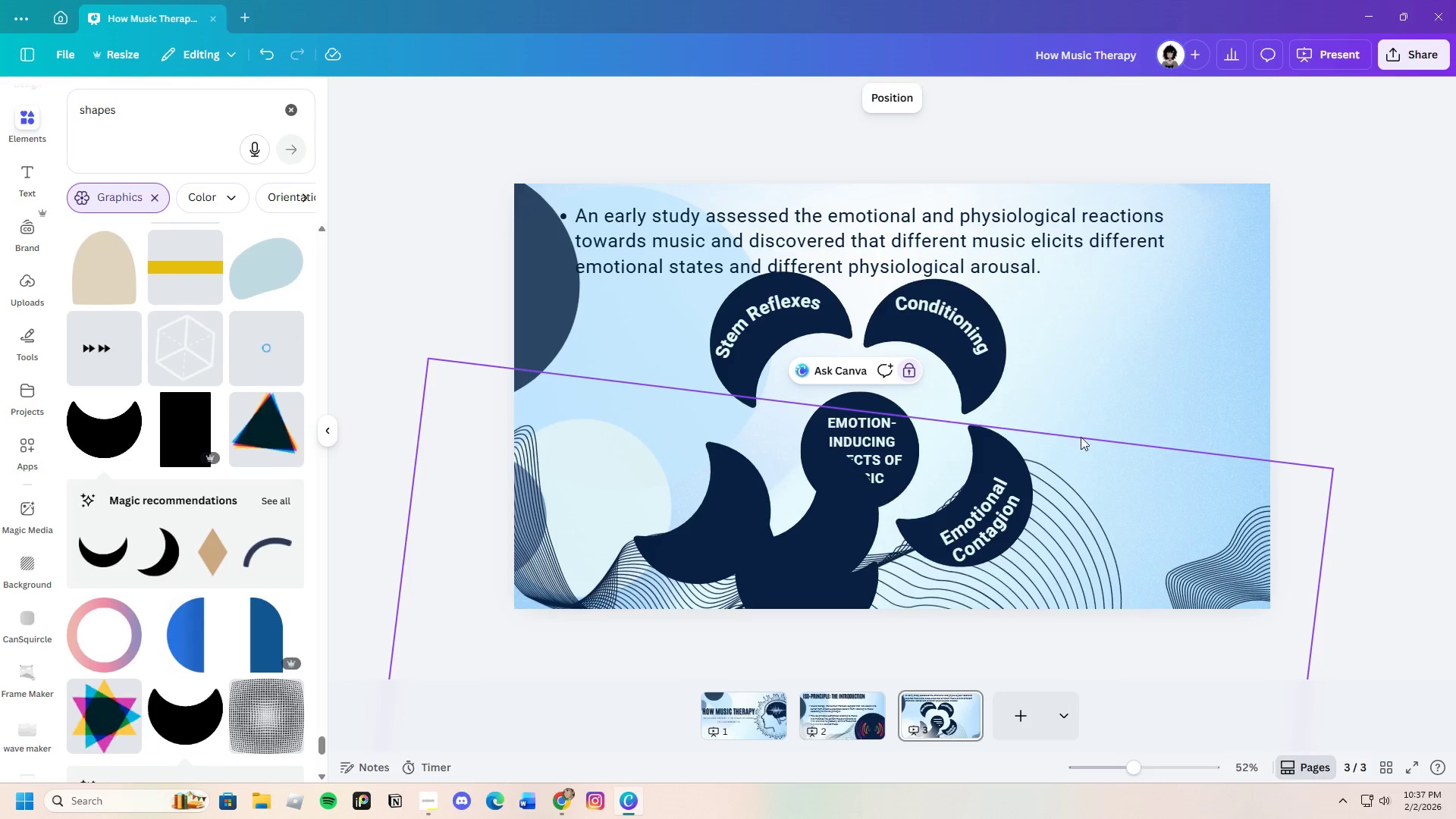 
left_click([1073, 423])
 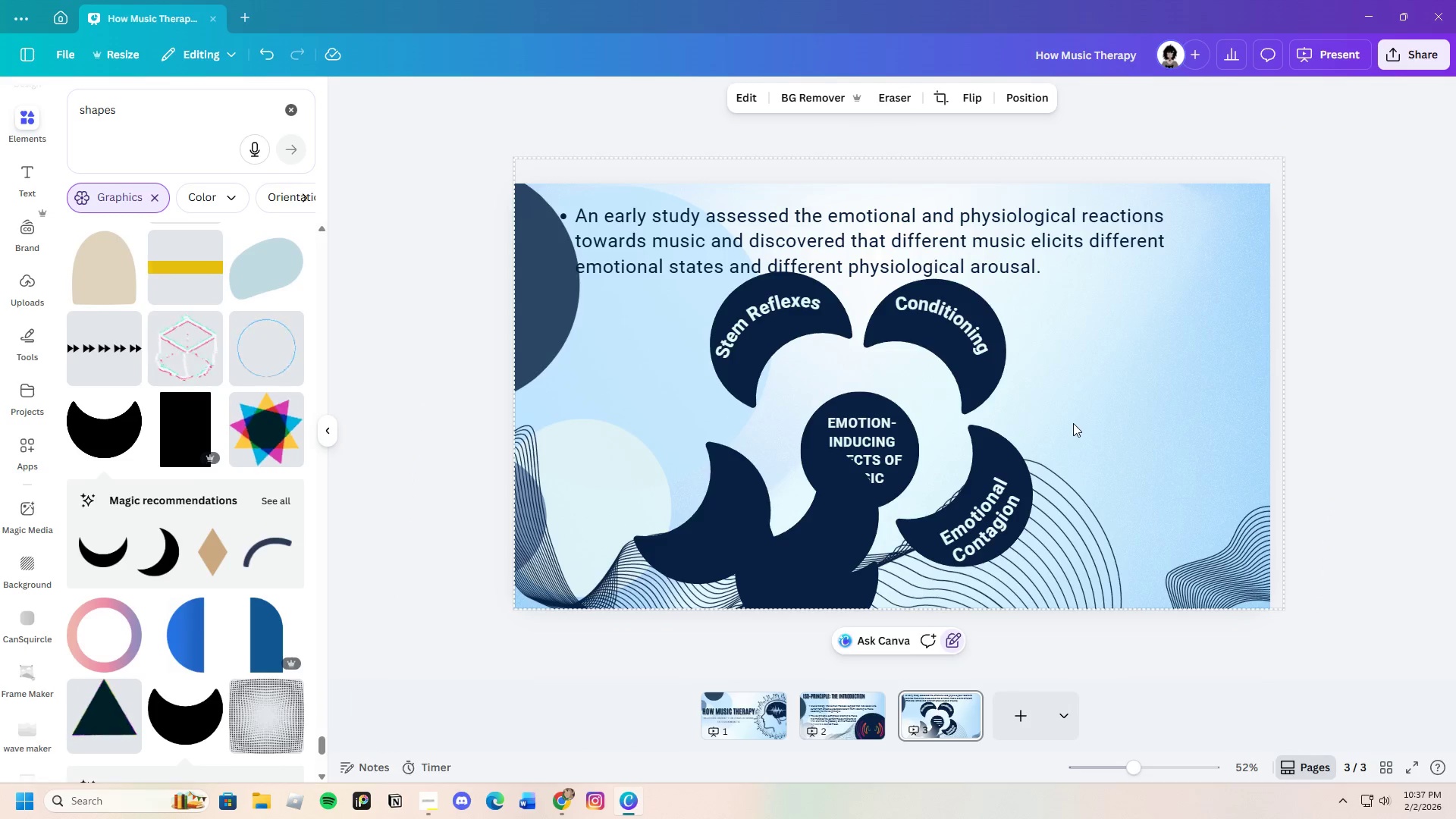 
left_click_drag(start_coordinate=[1073, 423], to_coordinate=[972, 507])
 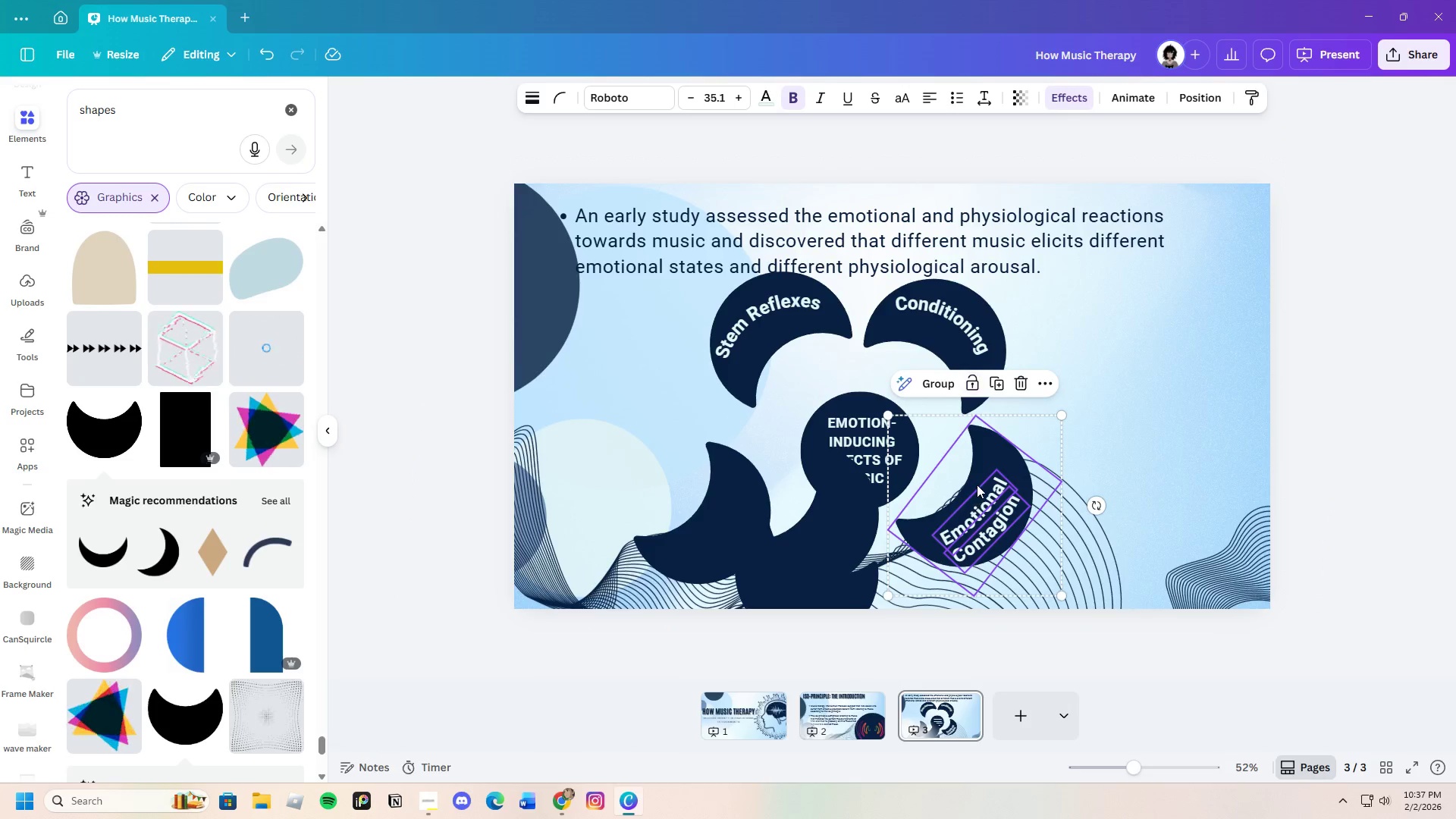 
left_click_drag(start_coordinate=[977, 485], to_coordinate=[979, 491])
 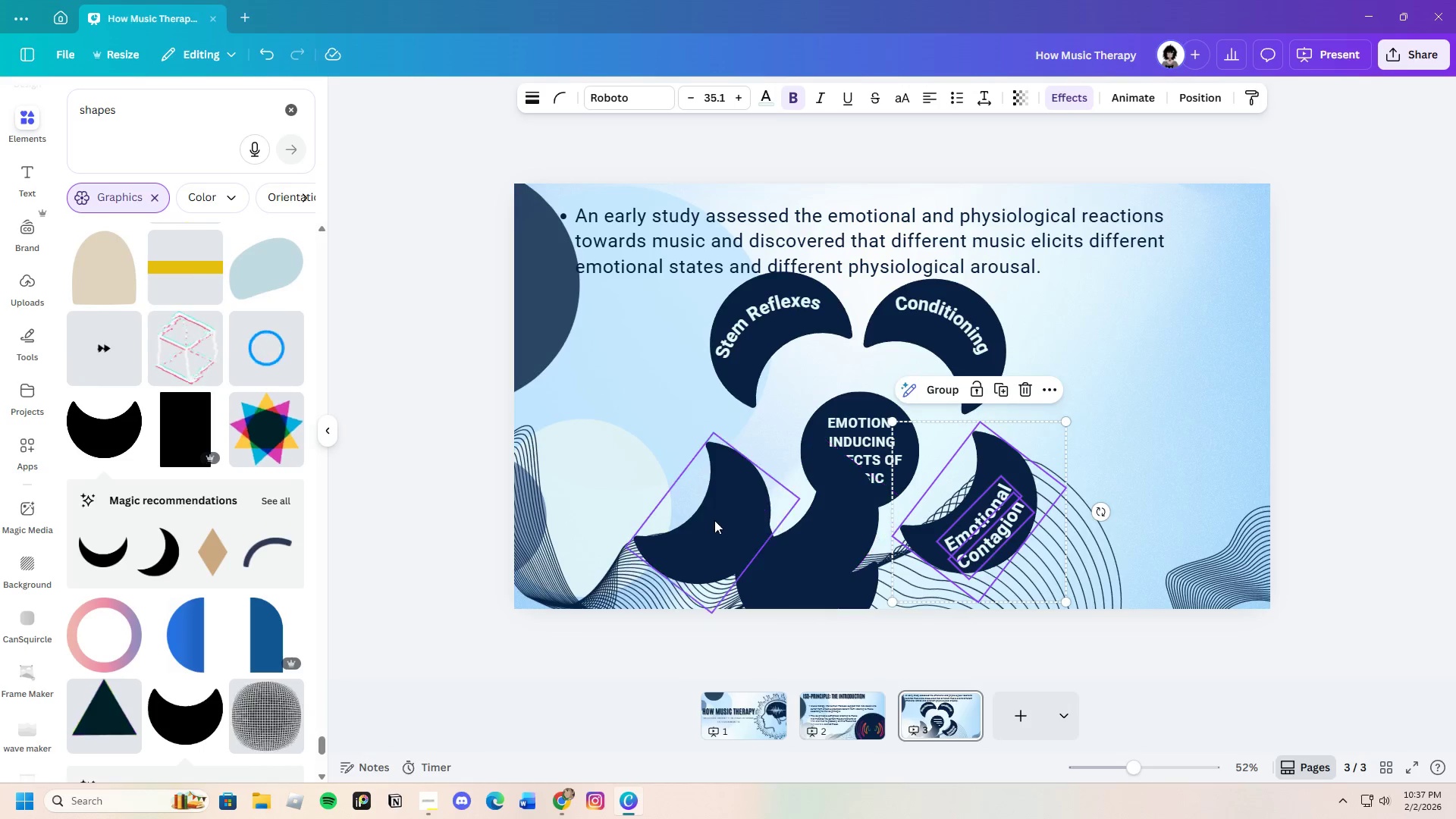 
left_click_drag(start_coordinate=[714, 520], to_coordinate=[687, 485])
 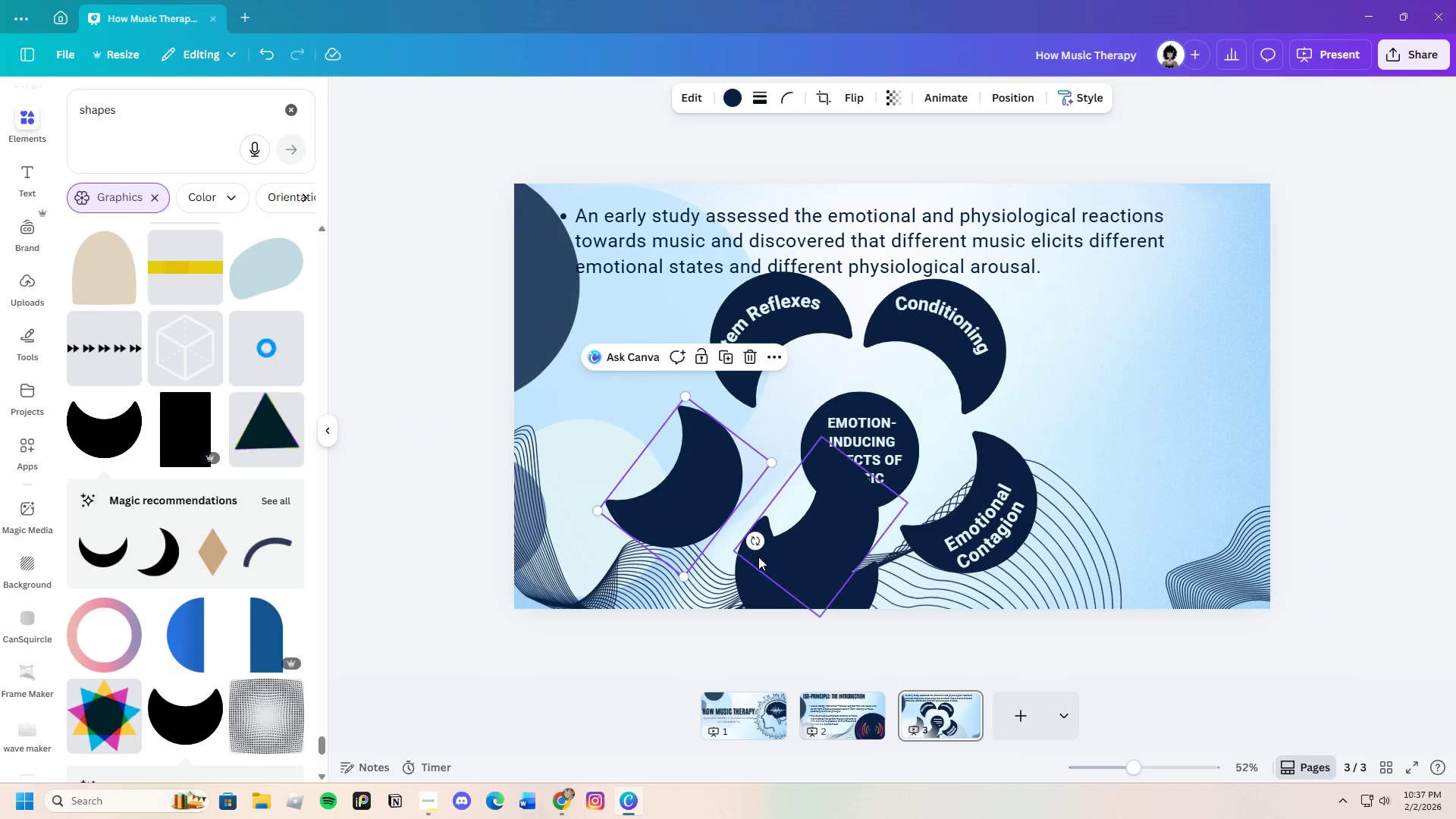 
left_click_drag(start_coordinate=[755, 548], to_coordinate=[545, 475])
 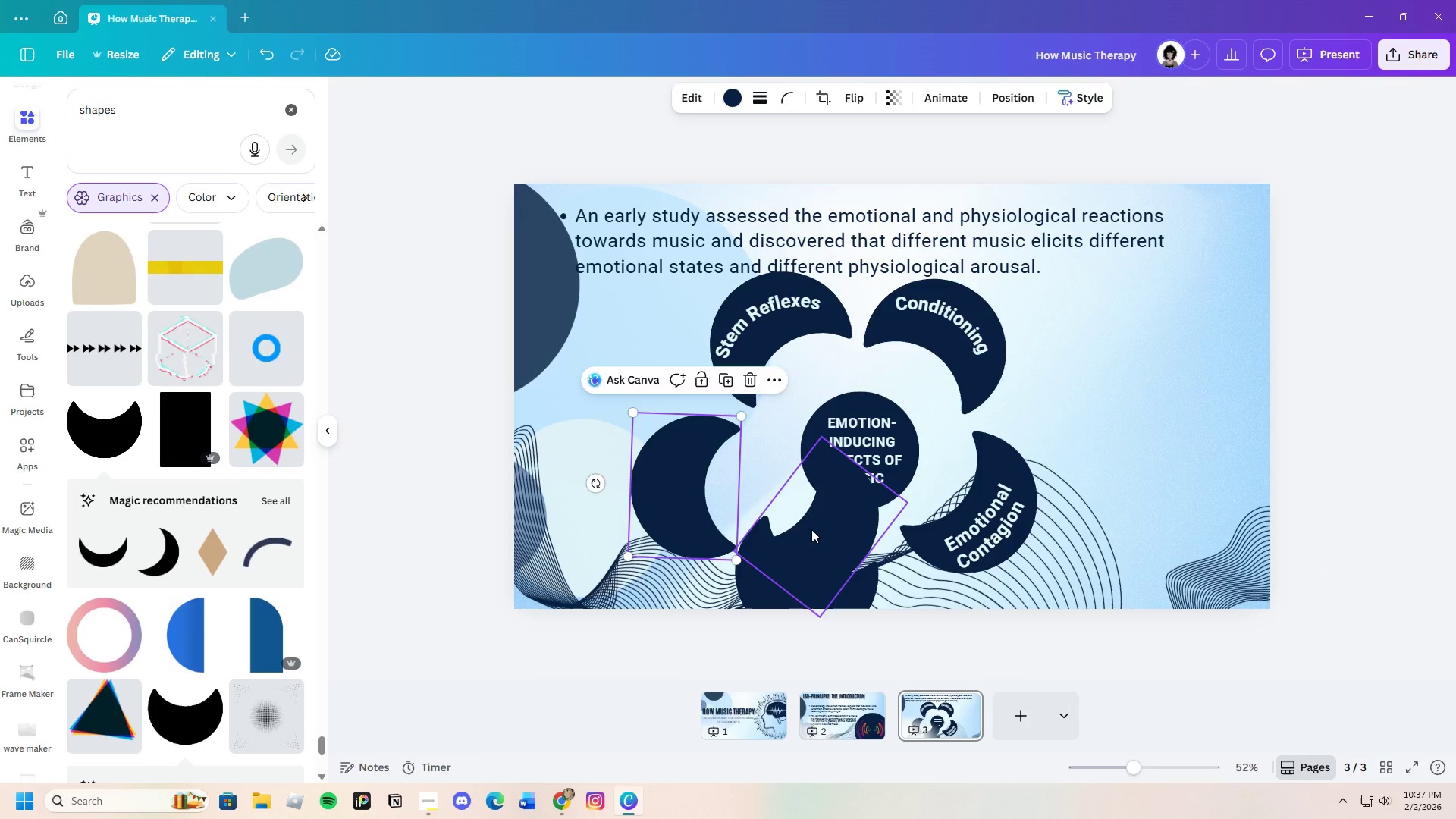 
left_click_drag(start_coordinate=[817, 533], to_coordinate=[811, 452])
 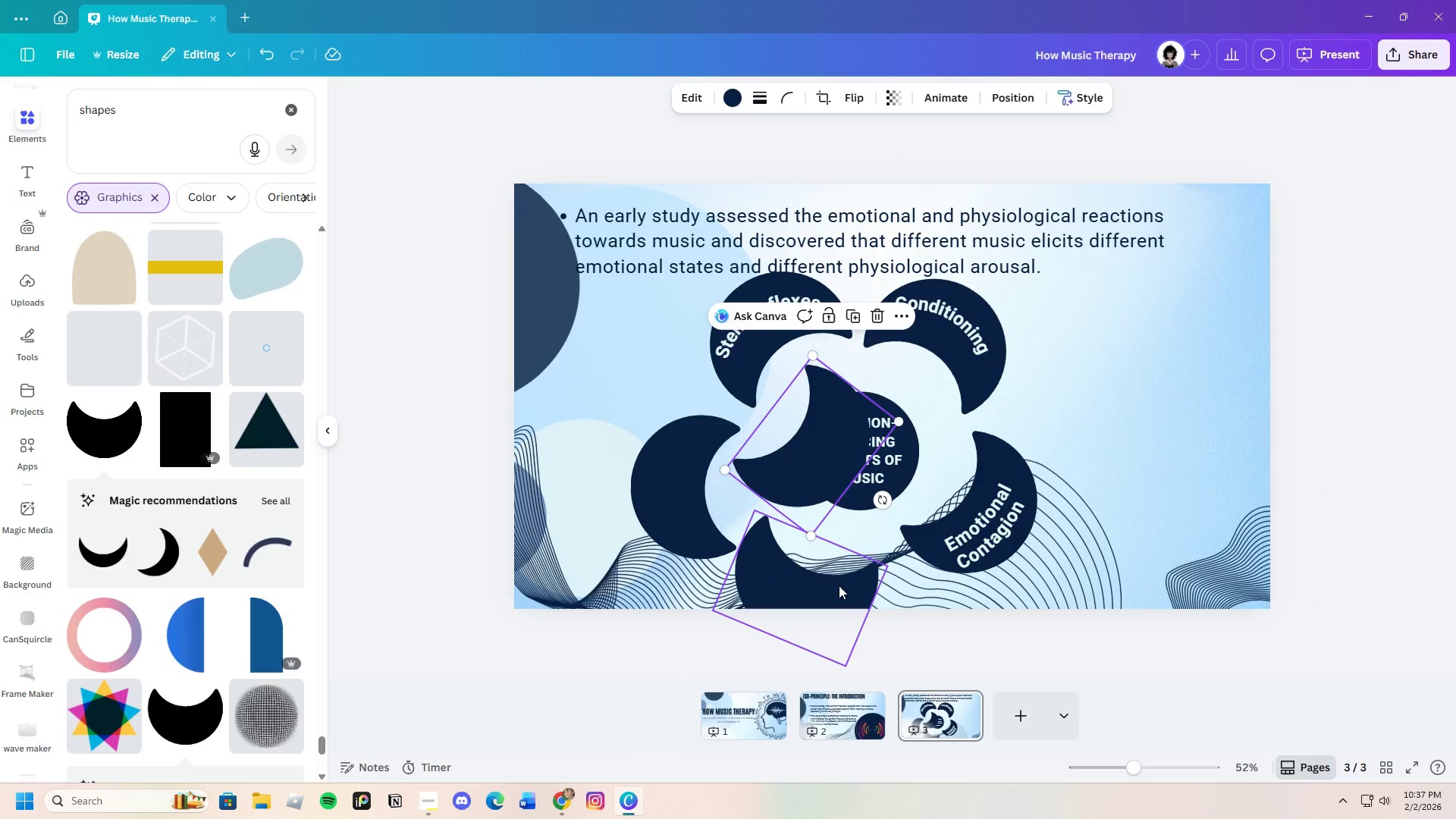 
left_click_drag(start_coordinate=[832, 576], to_coordinate=[845, 570])
 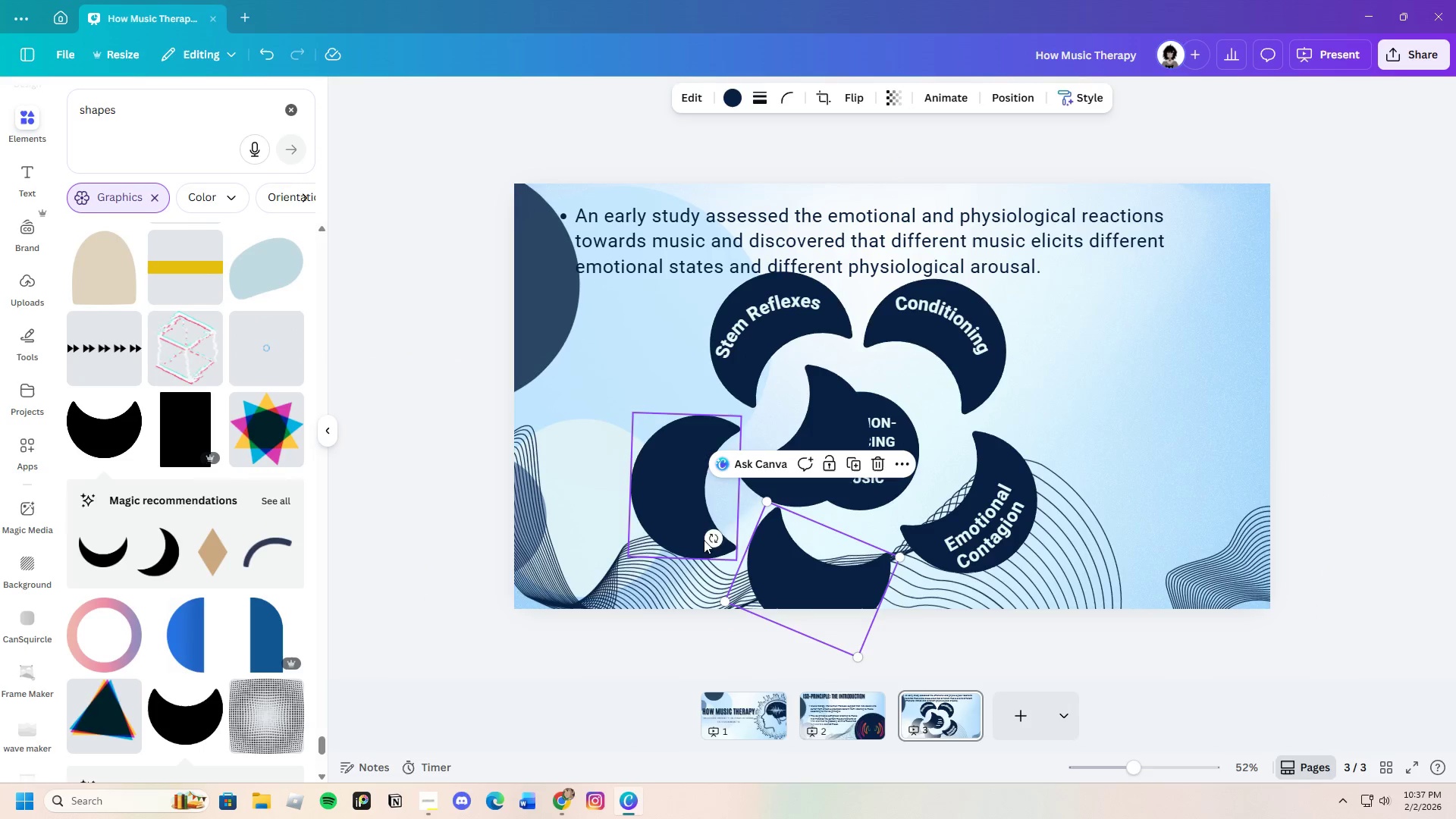 
left_click_drag(start_coordinate=[713, 537], to_coordinate=[723, 575])
 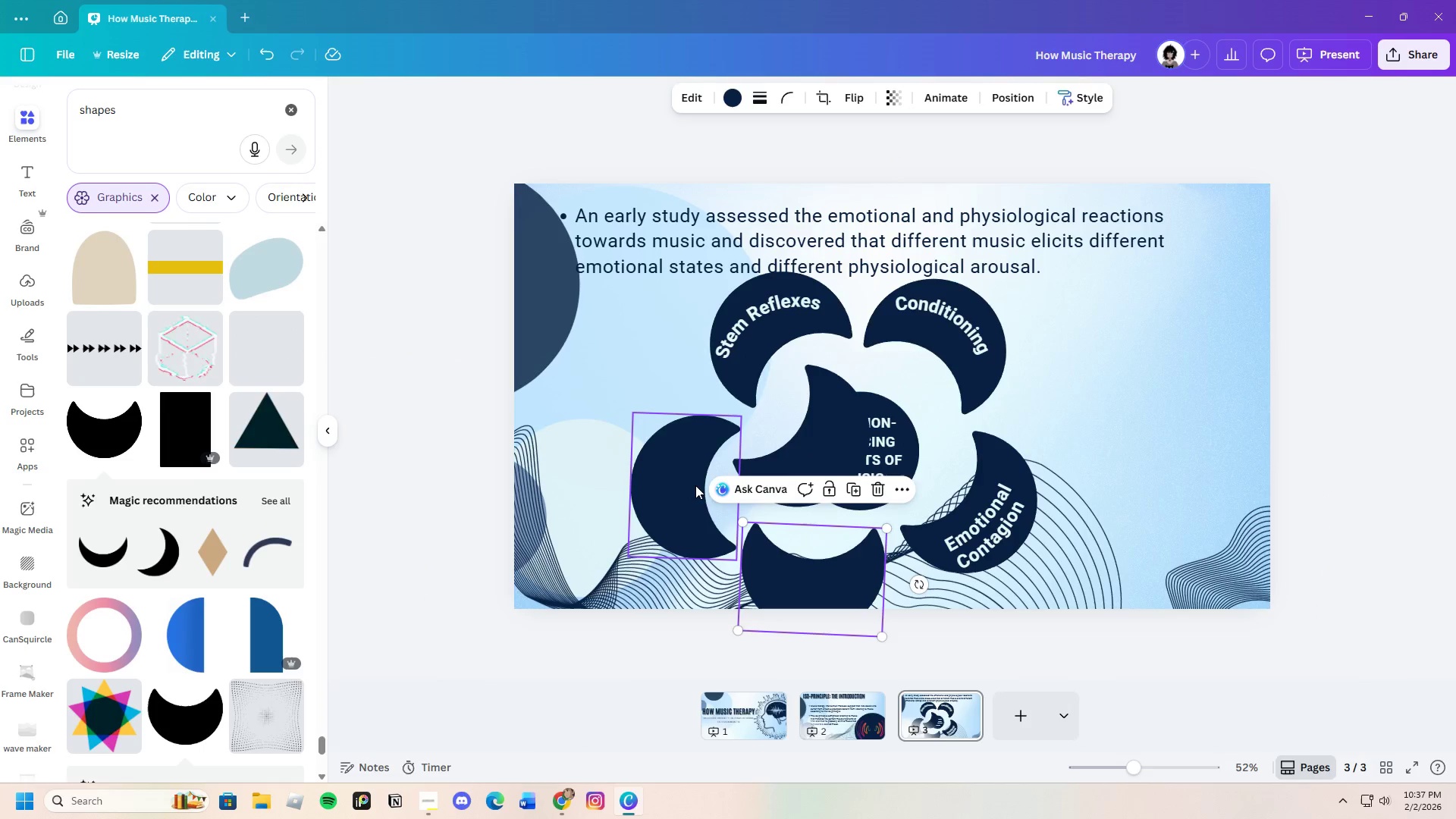 
left_click_drag(start_coordinate=[695, 485], to_coordinate=[698, 469])
 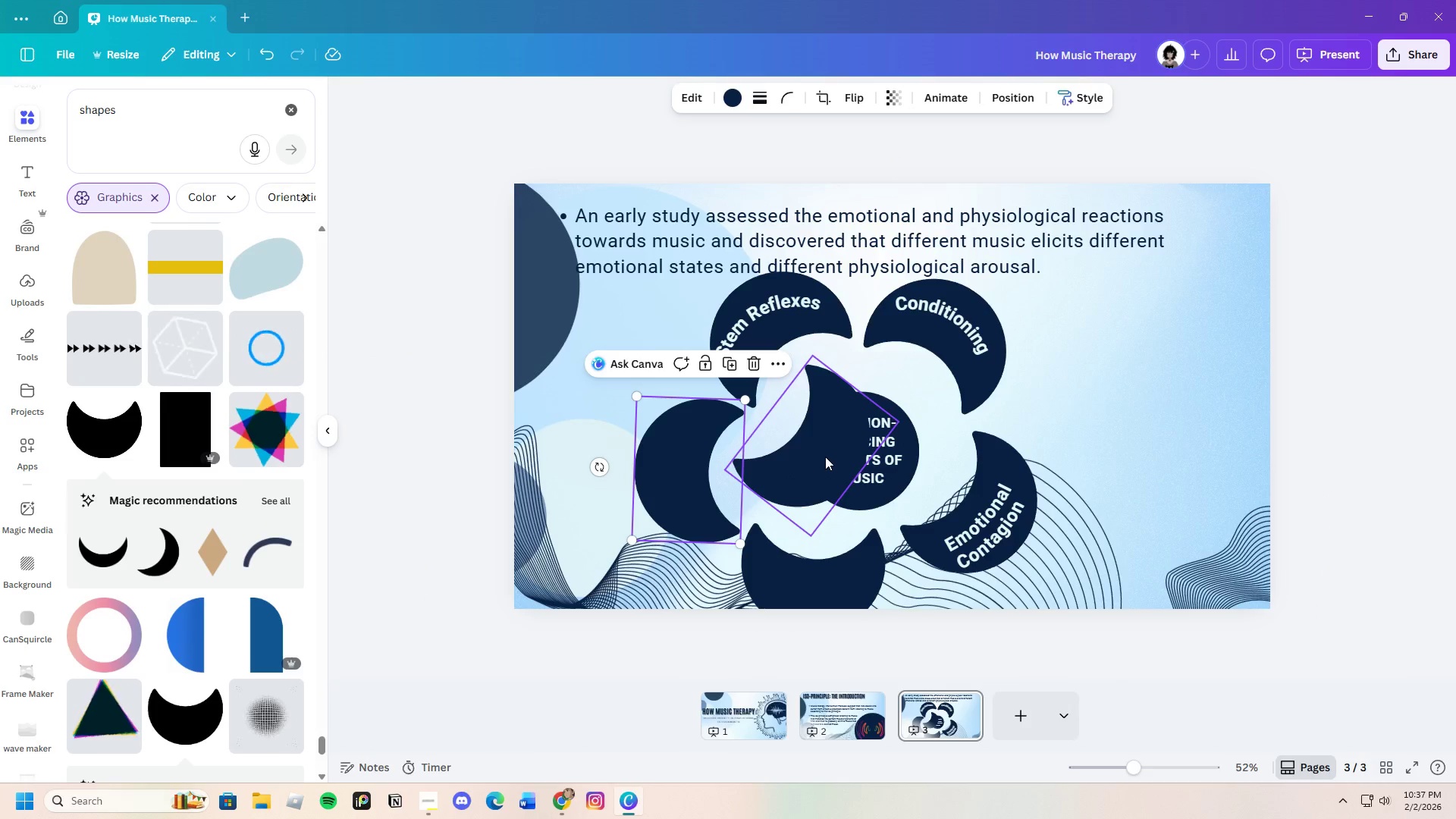 
left_click([825, 456])
 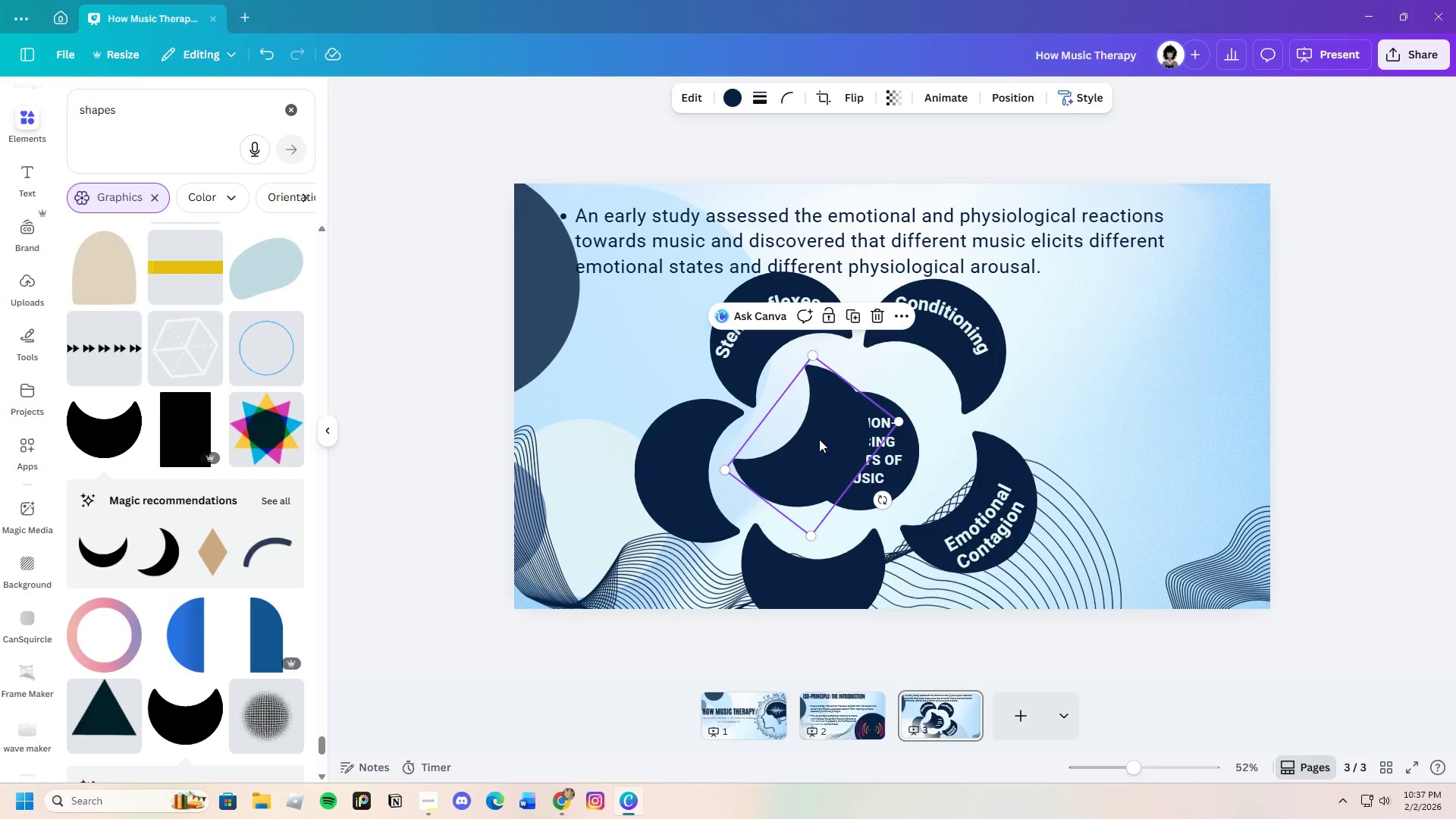 
left_click_drag(start_coordinate=[819, 439], to_coordinate=[1149, 441])
 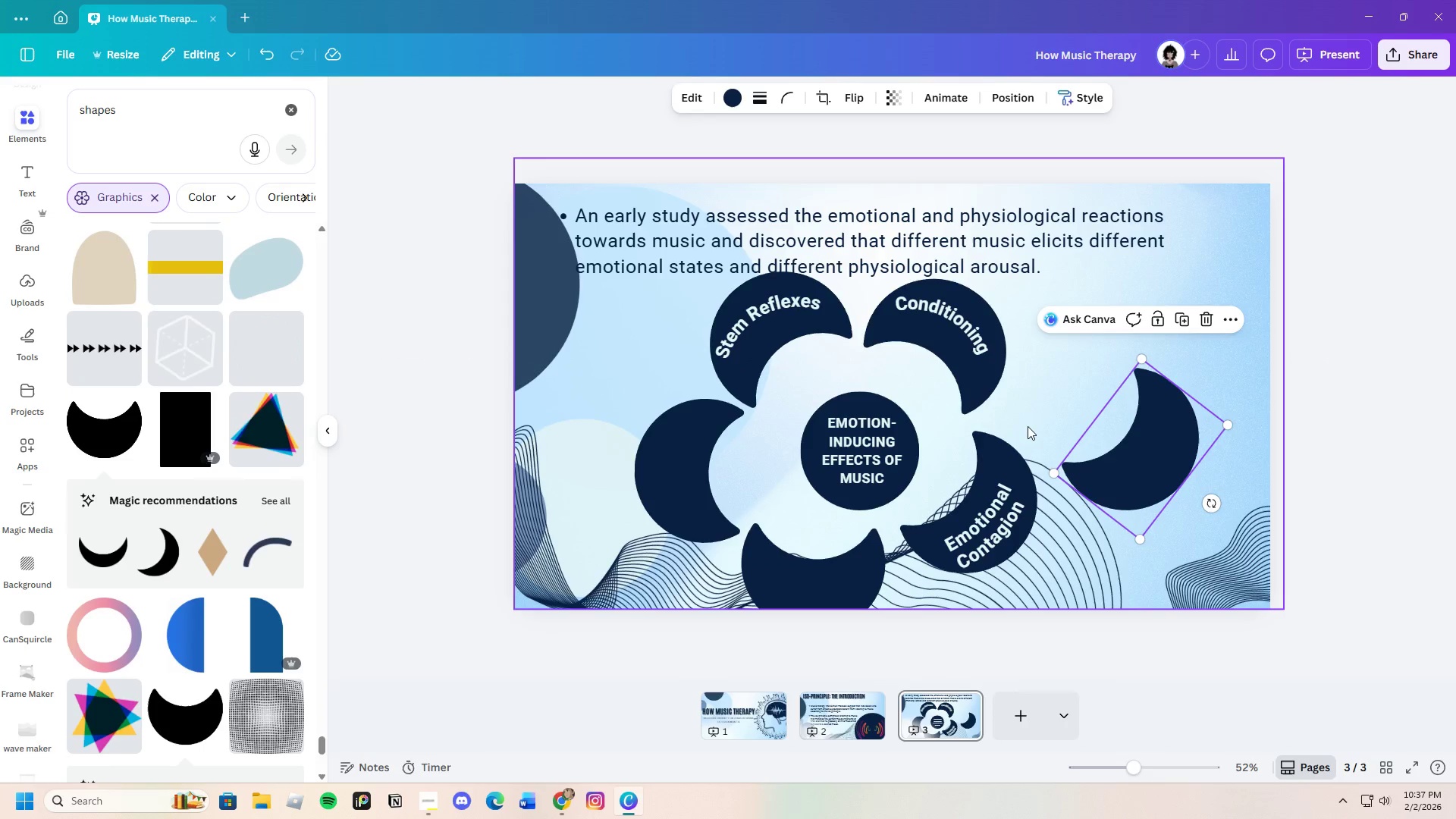 
left_click_drag(start_coordinate=[1028, 425], to_coordinate=[960, 532])
 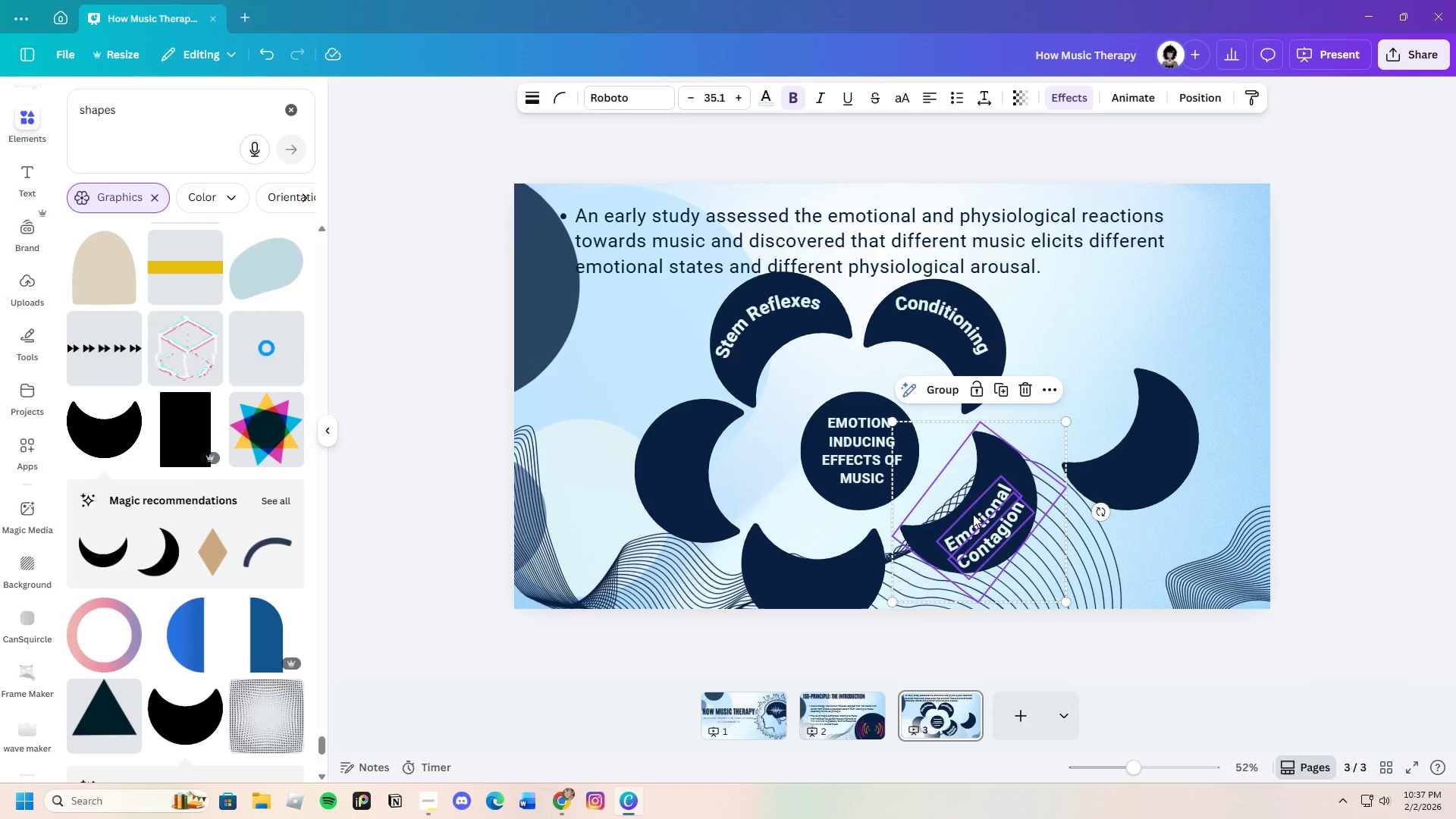 
left_click_drag(start_coordinate=[973, 514], to_coordinate=[990, 562])
 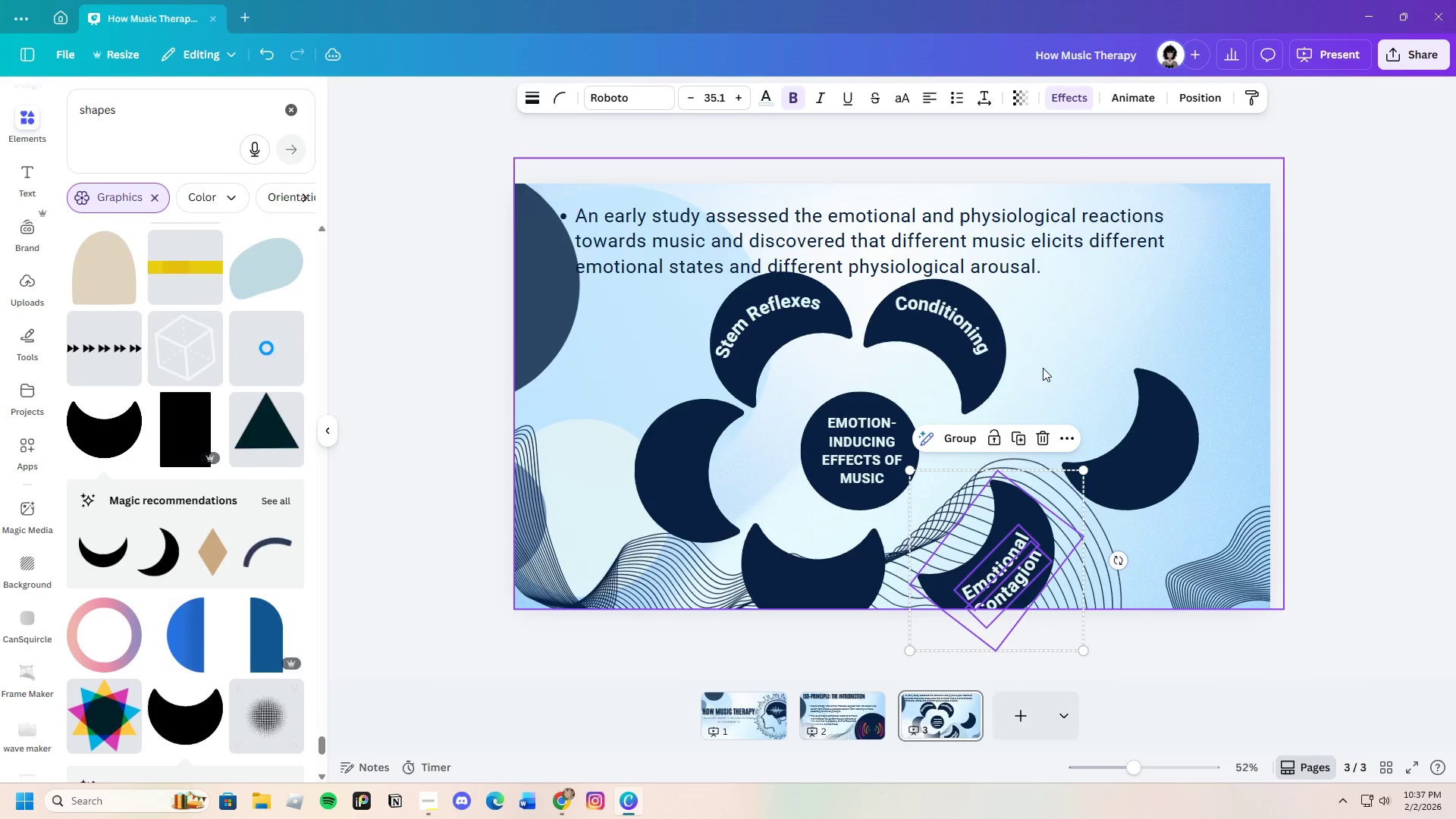 
left_click([1062, 345])
 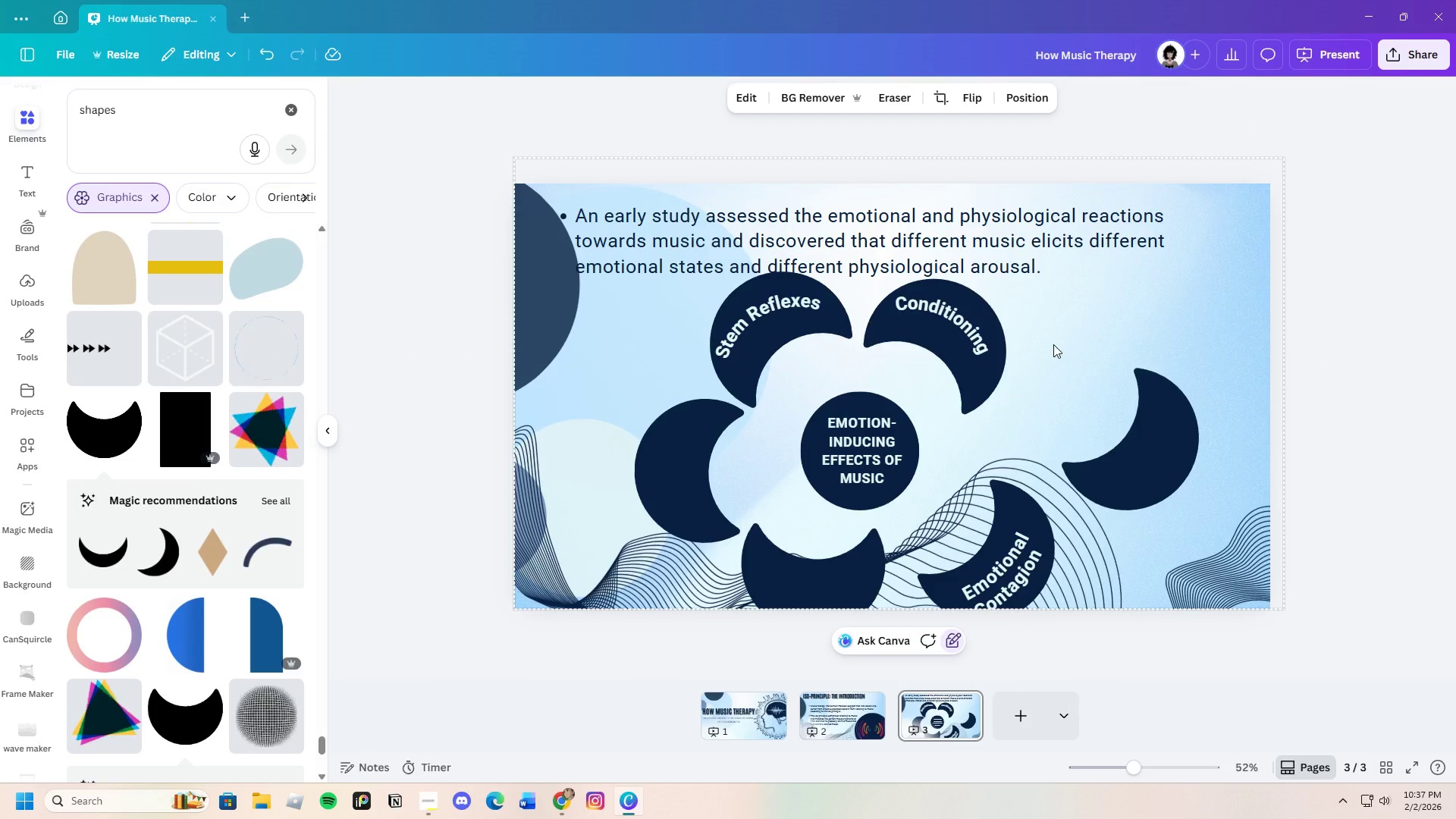 
left_click_drag(start_coordinate=[1045, 340], to_coordinate=[937, 327])
 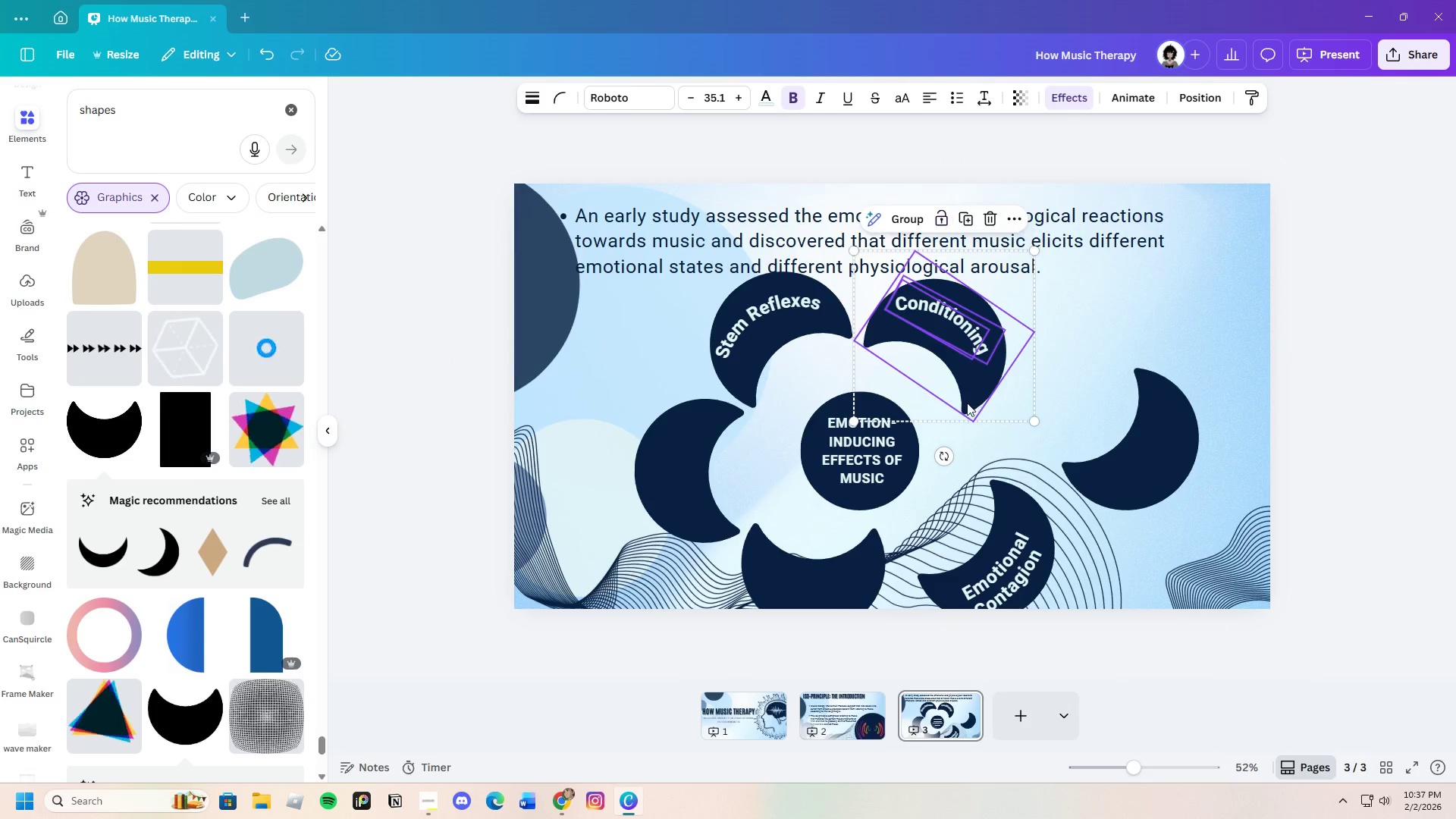 
left_click_drag(start_coordinate=[967, 403], to_coordinate=[975, 398])
 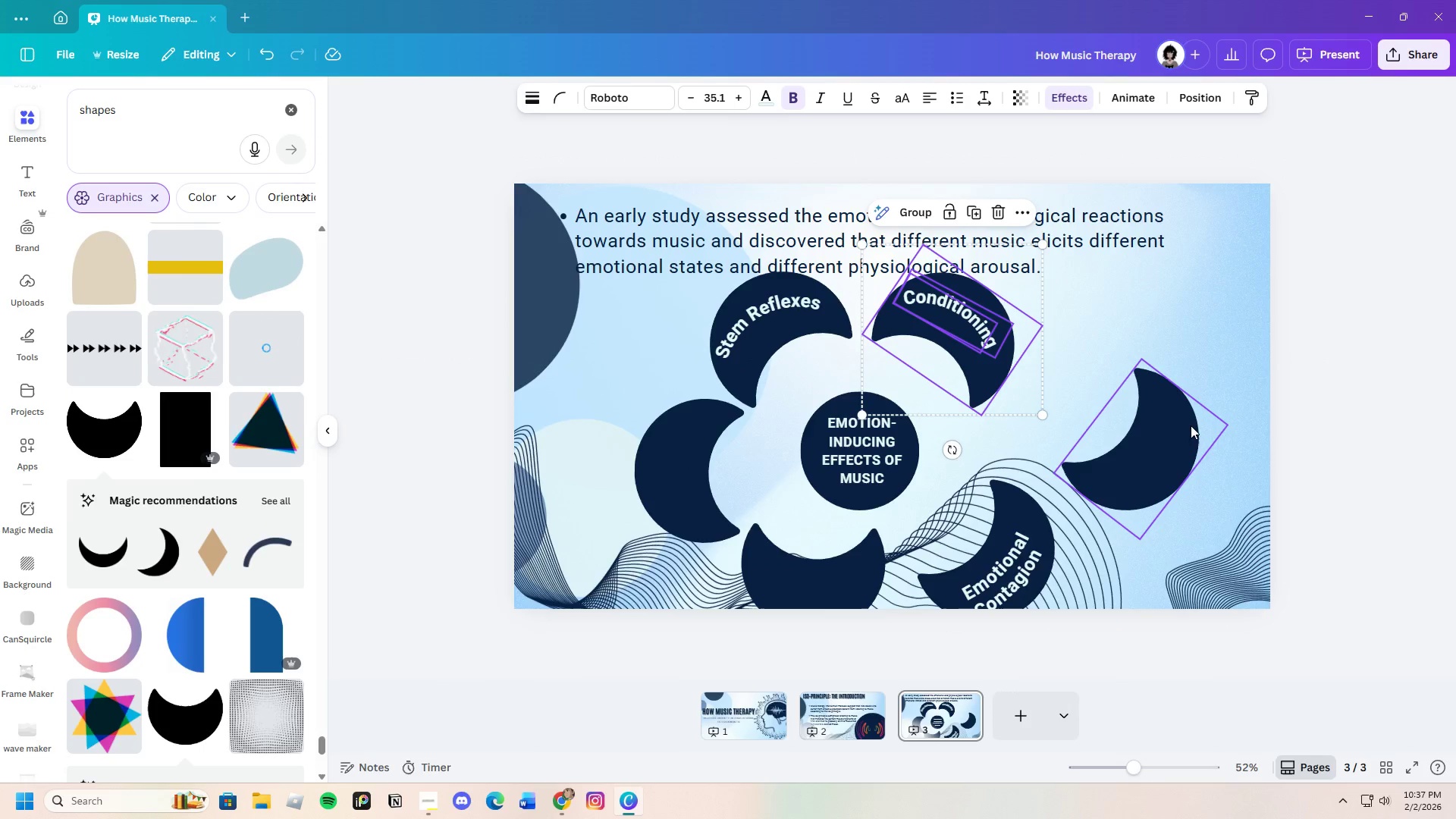 
left_click([1181, 435])
 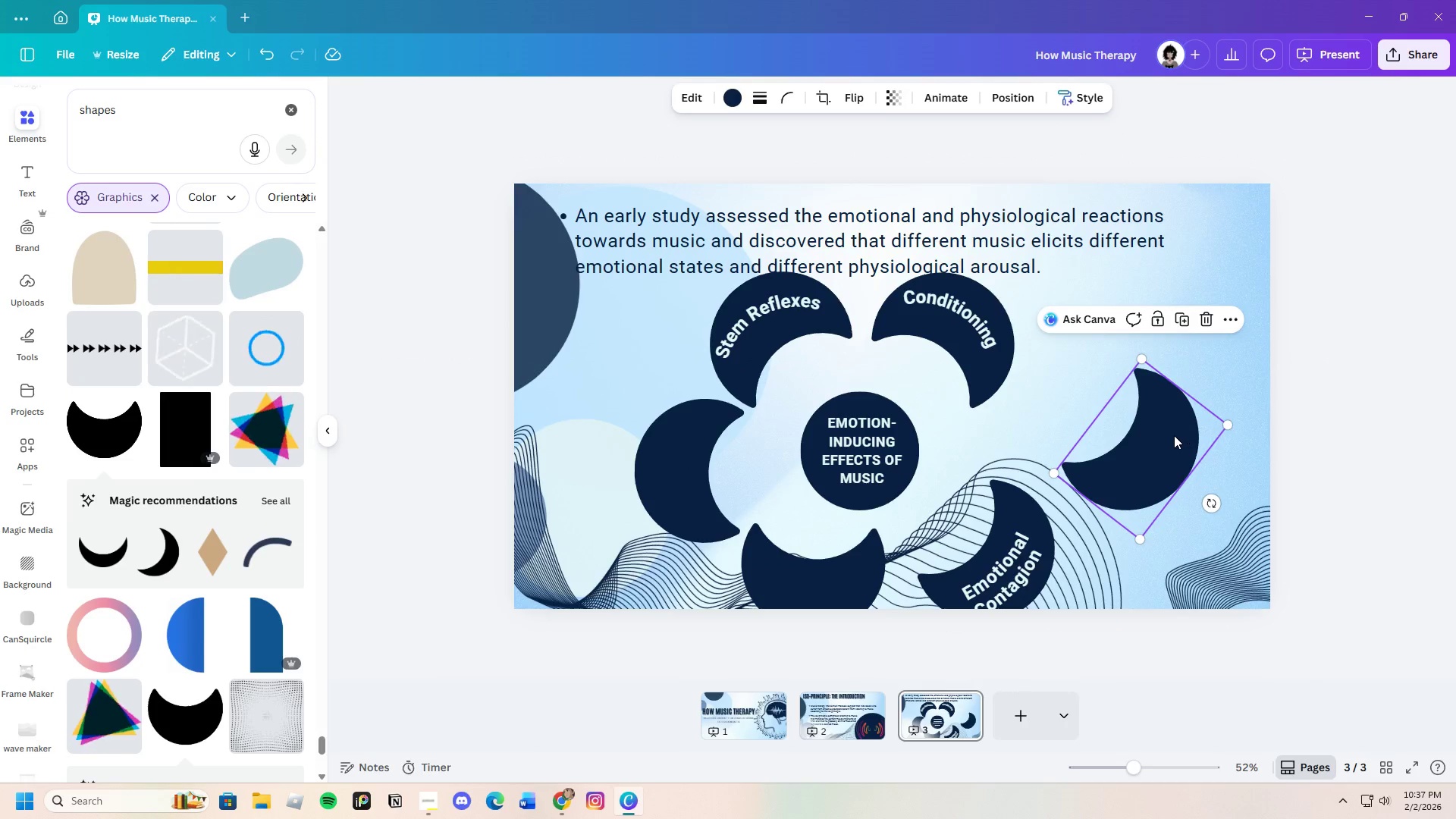 
left_click_drag(start_coordinate=[1172, 434], to_coordinate=[1110, 429])
 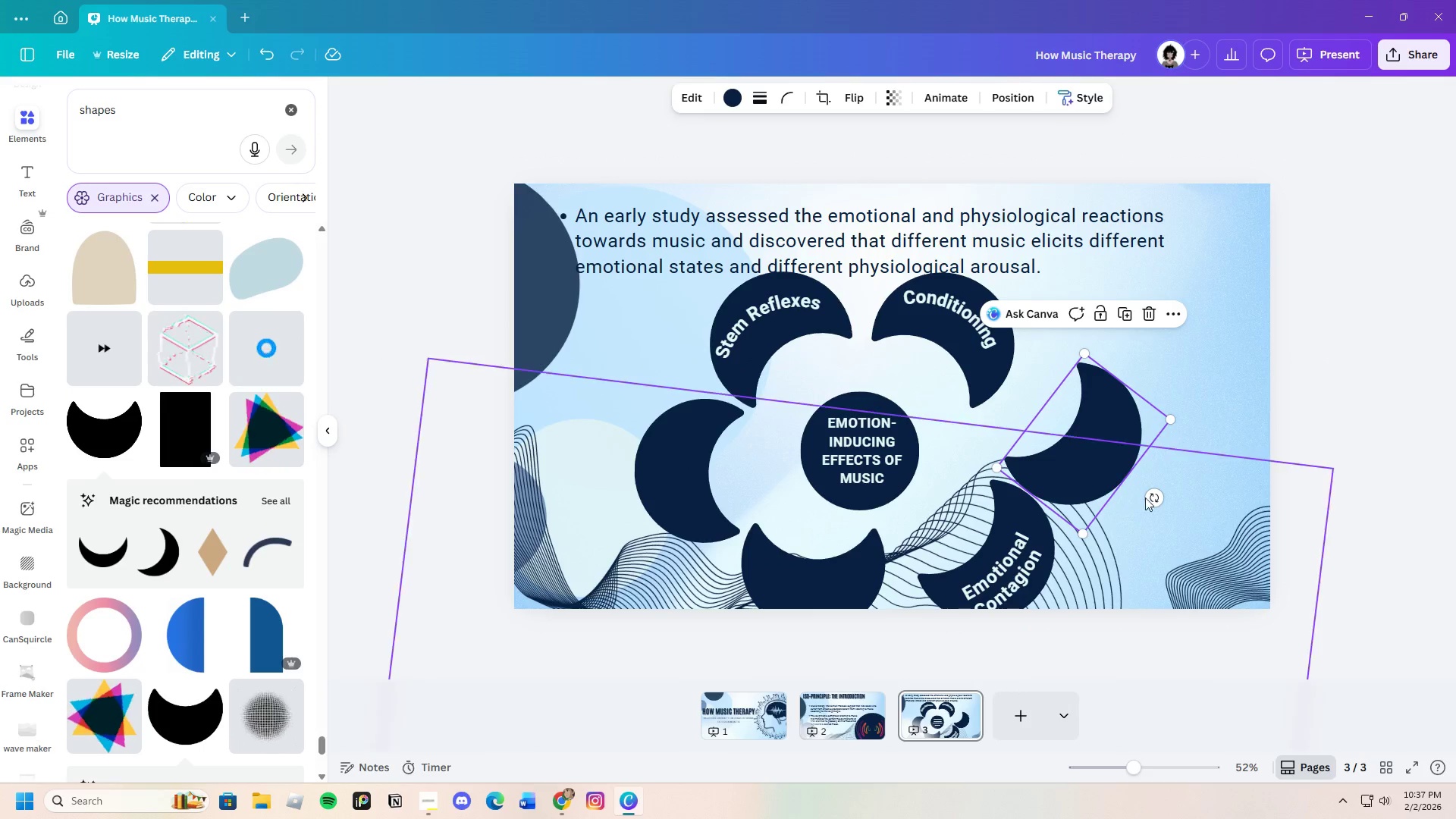 
left_click_drag(start_coordinate=[1157, 504], to_coordinate=[1189, 401])
 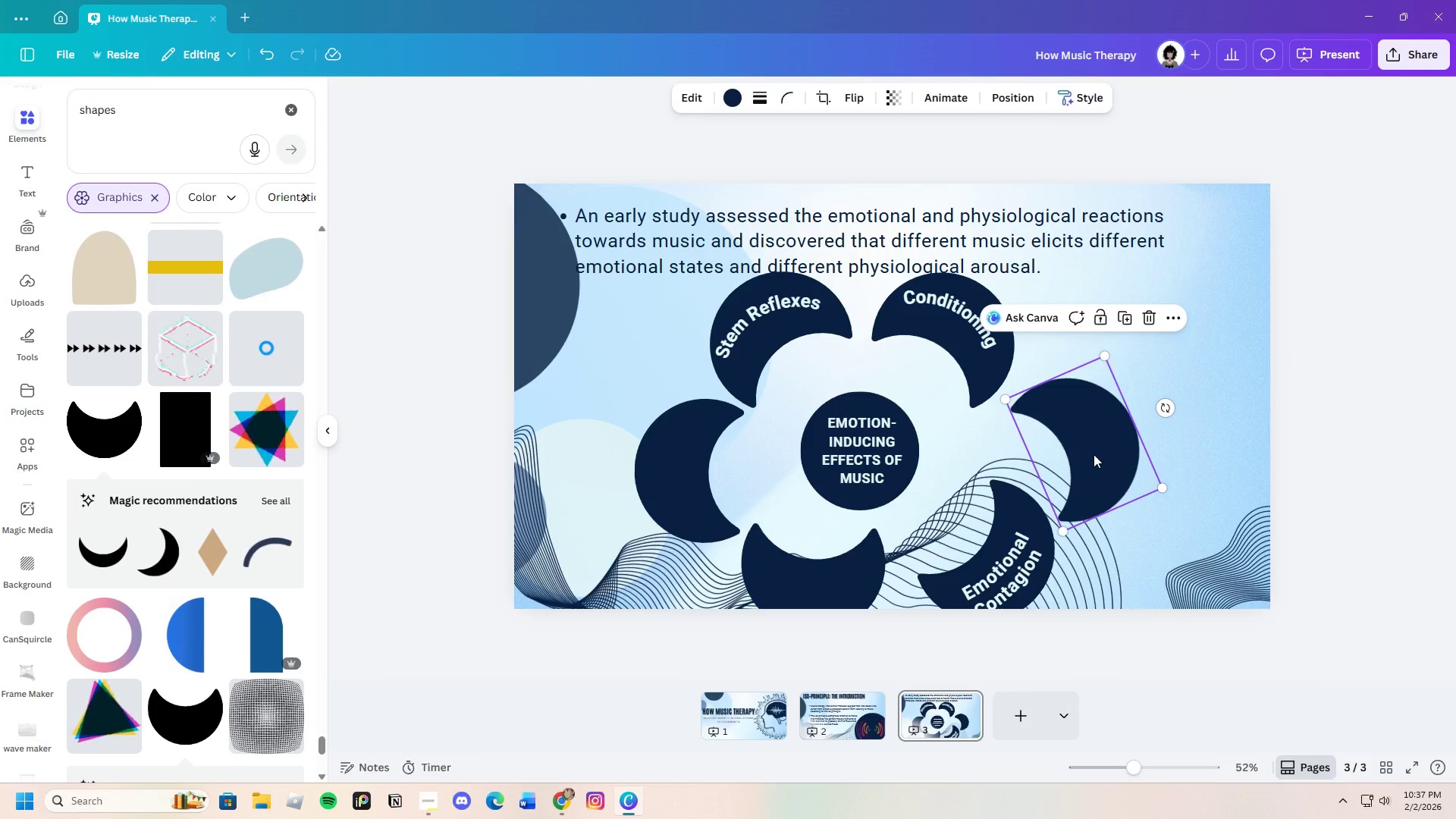 
left_click_drag(start_coordinate=[1094, 454], to_coordinate=[1090, 440])
 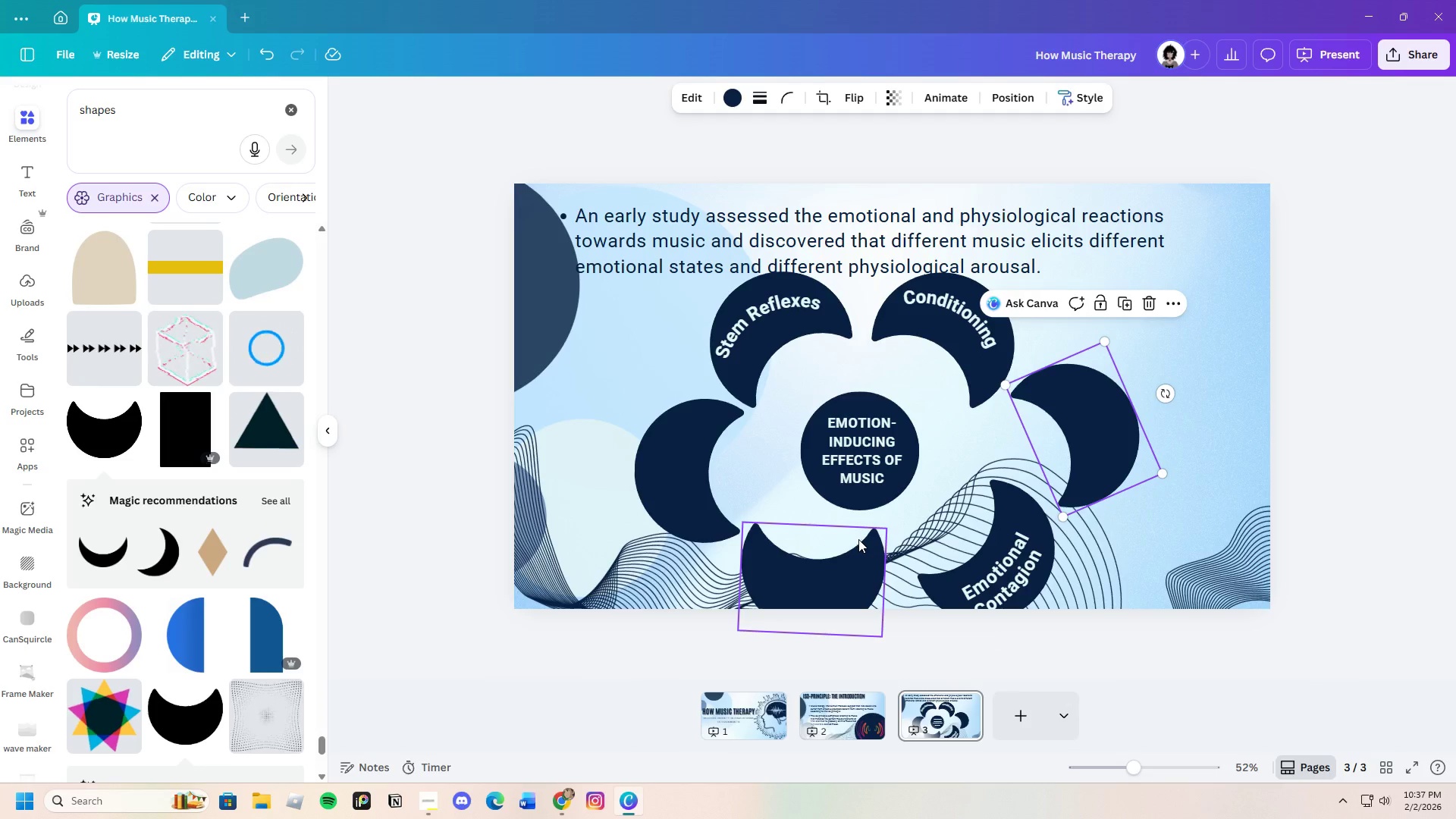 
left_click_drag(start_coordinate=[858, 546], to_coordinate=[877, 566])
 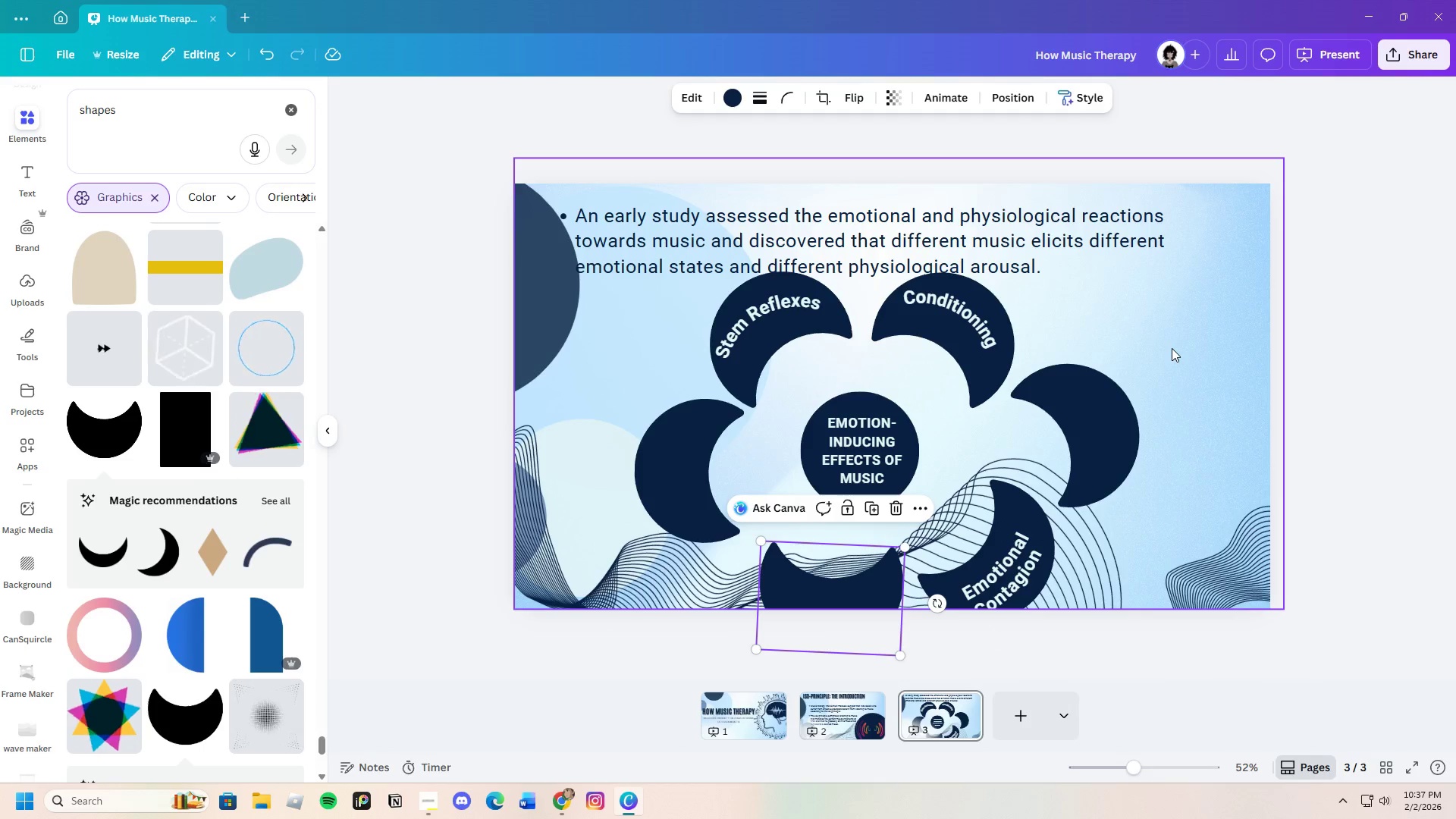 
wait(5.78)
 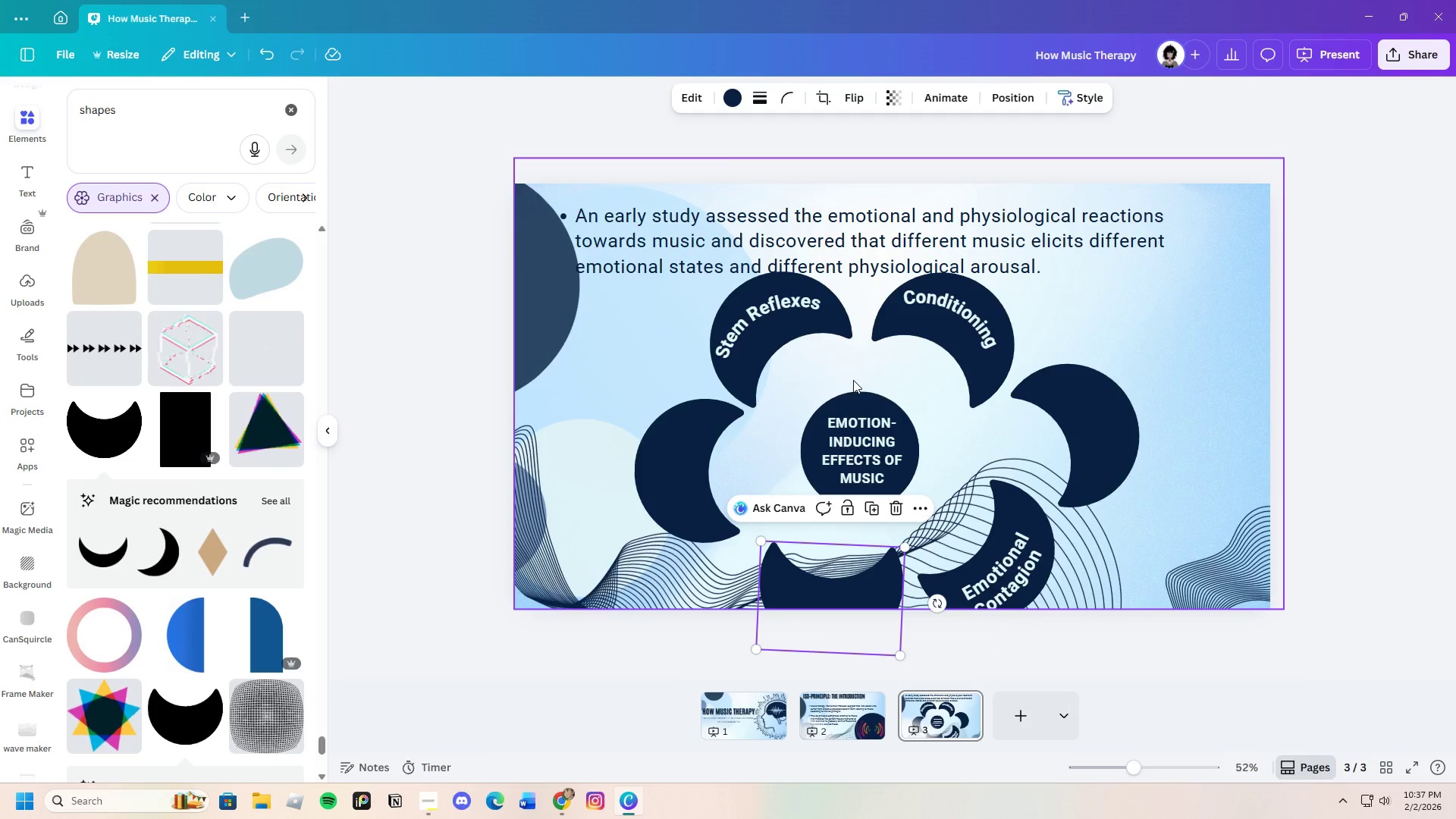 
left_click([826, 254])
 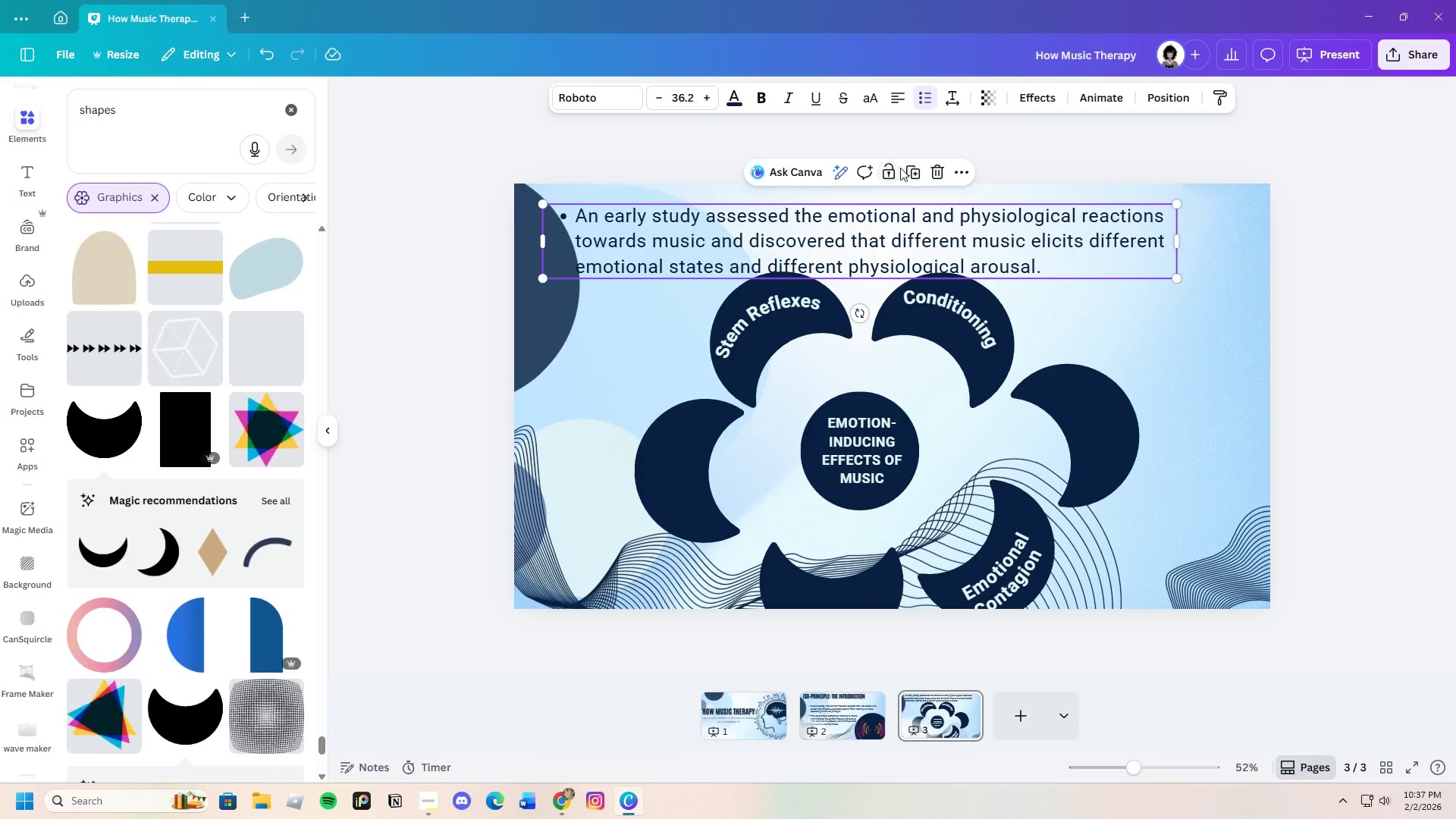 
left_click([893, 168])
 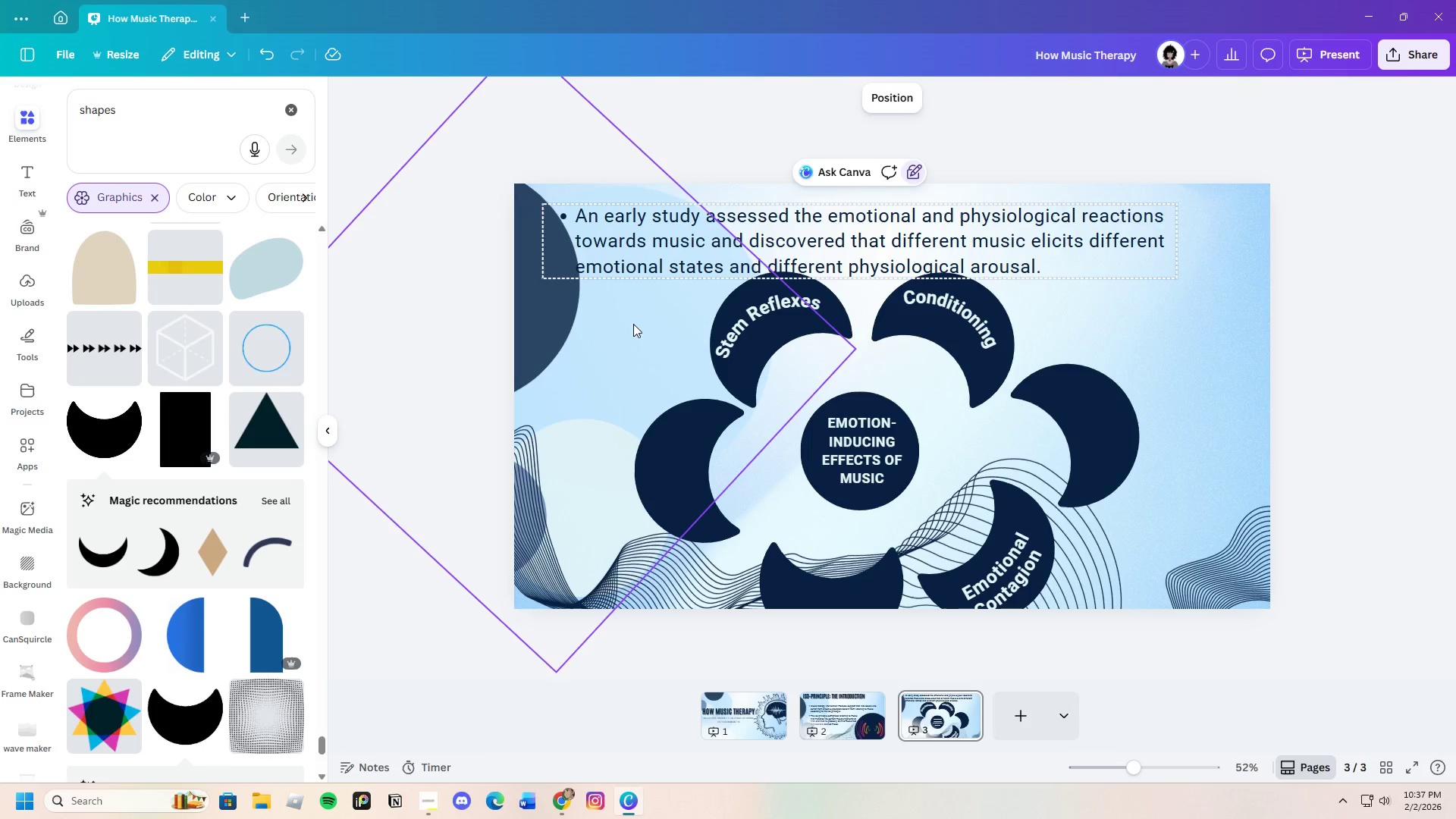 
left_click_drag(start_coordinate=[626, 319], to_coordinate=[1114, 593])
 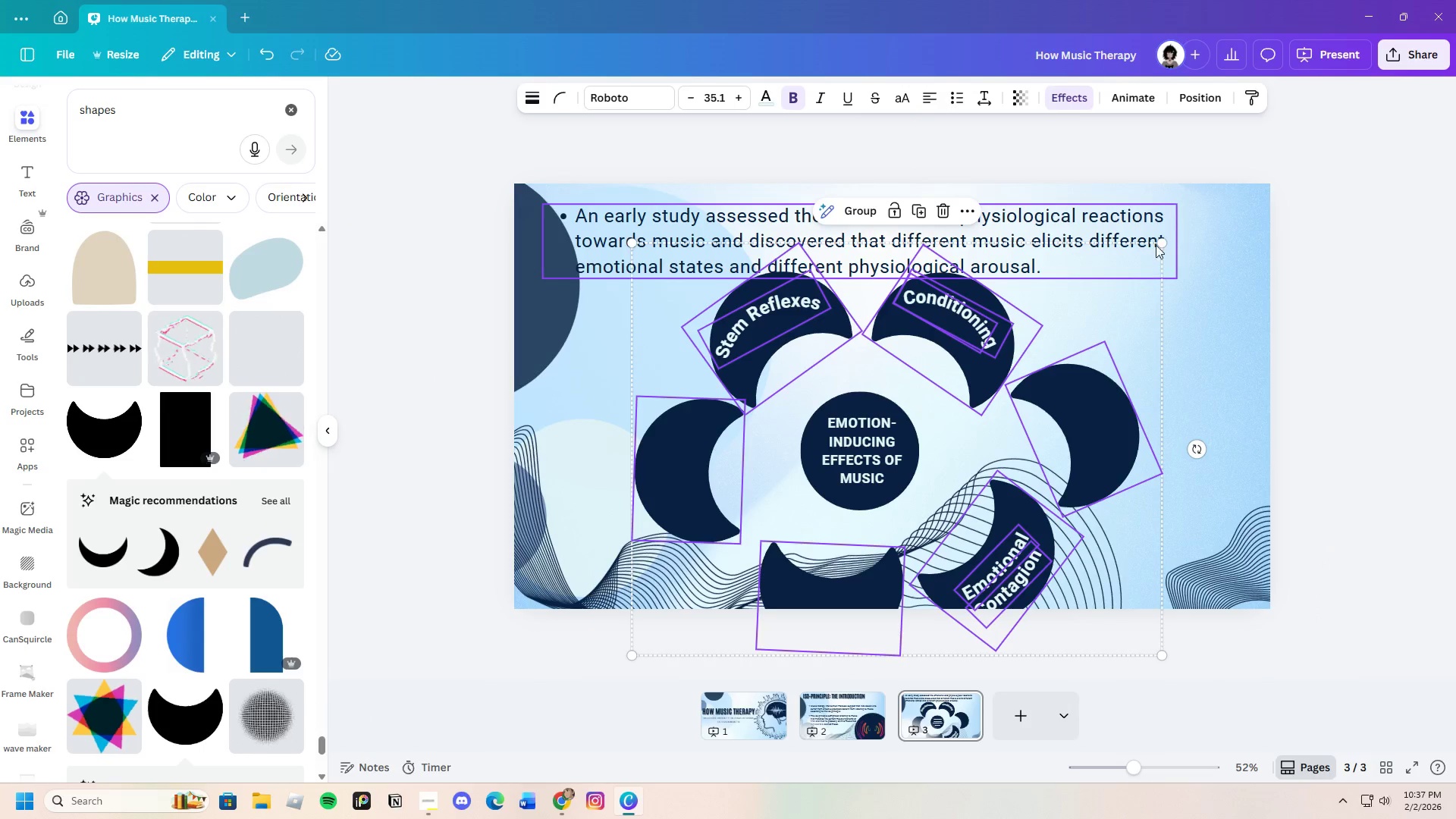 
left_click_drag(start_coordinate=[1160, 243], to_coordinate=[982, 353])
 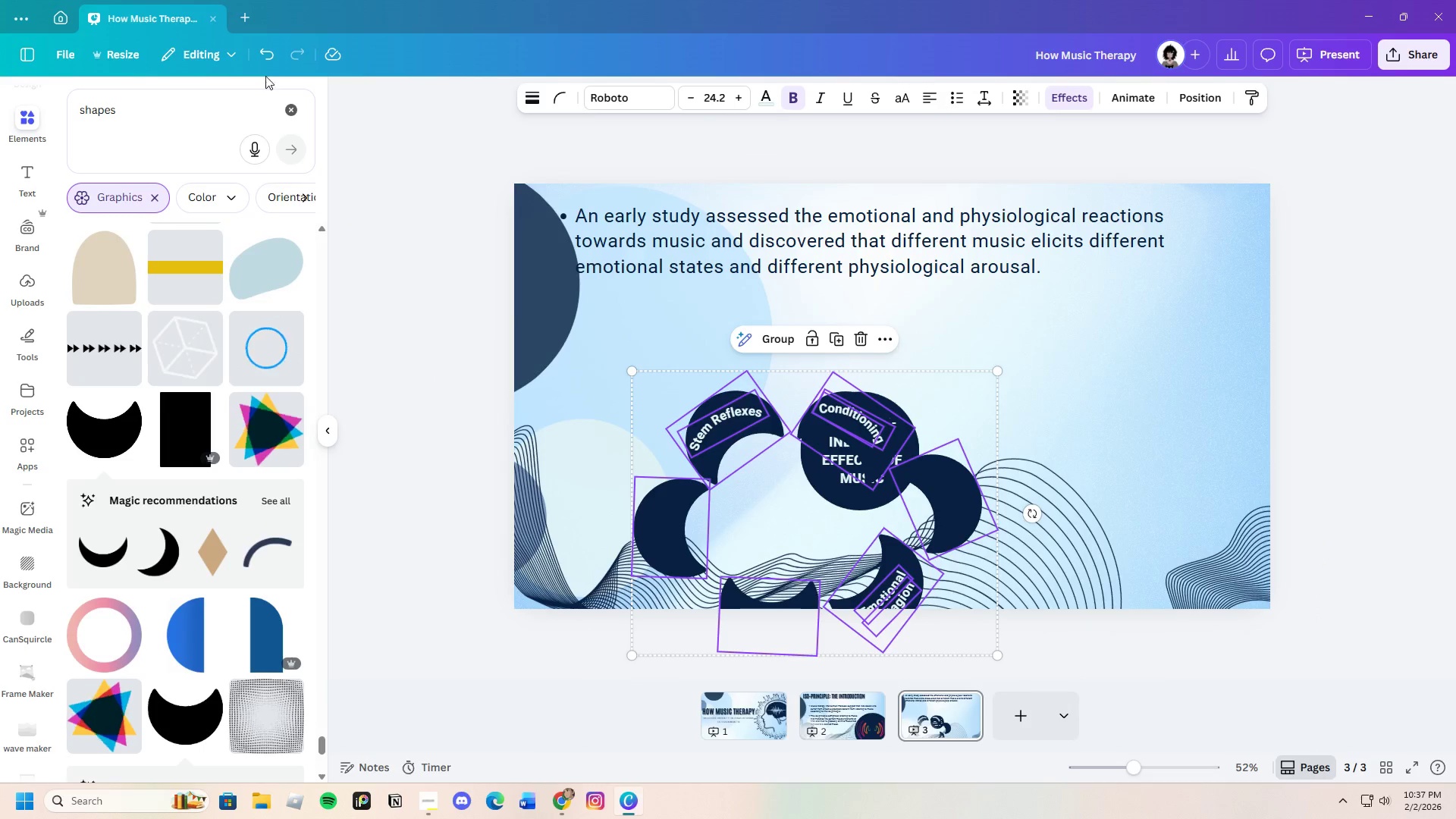 
left_click([268, 56])
 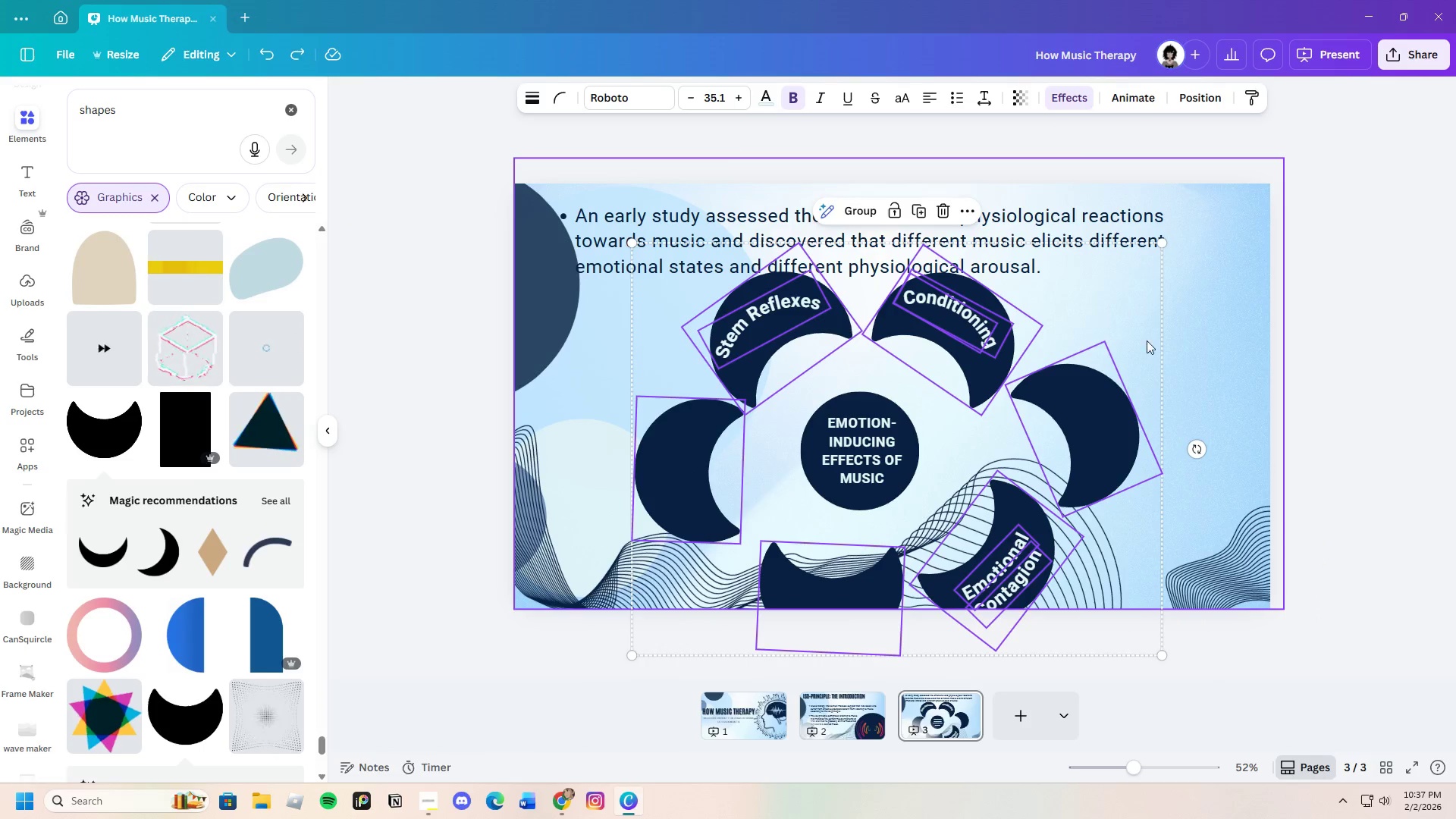 
left_click([1162, 346])
 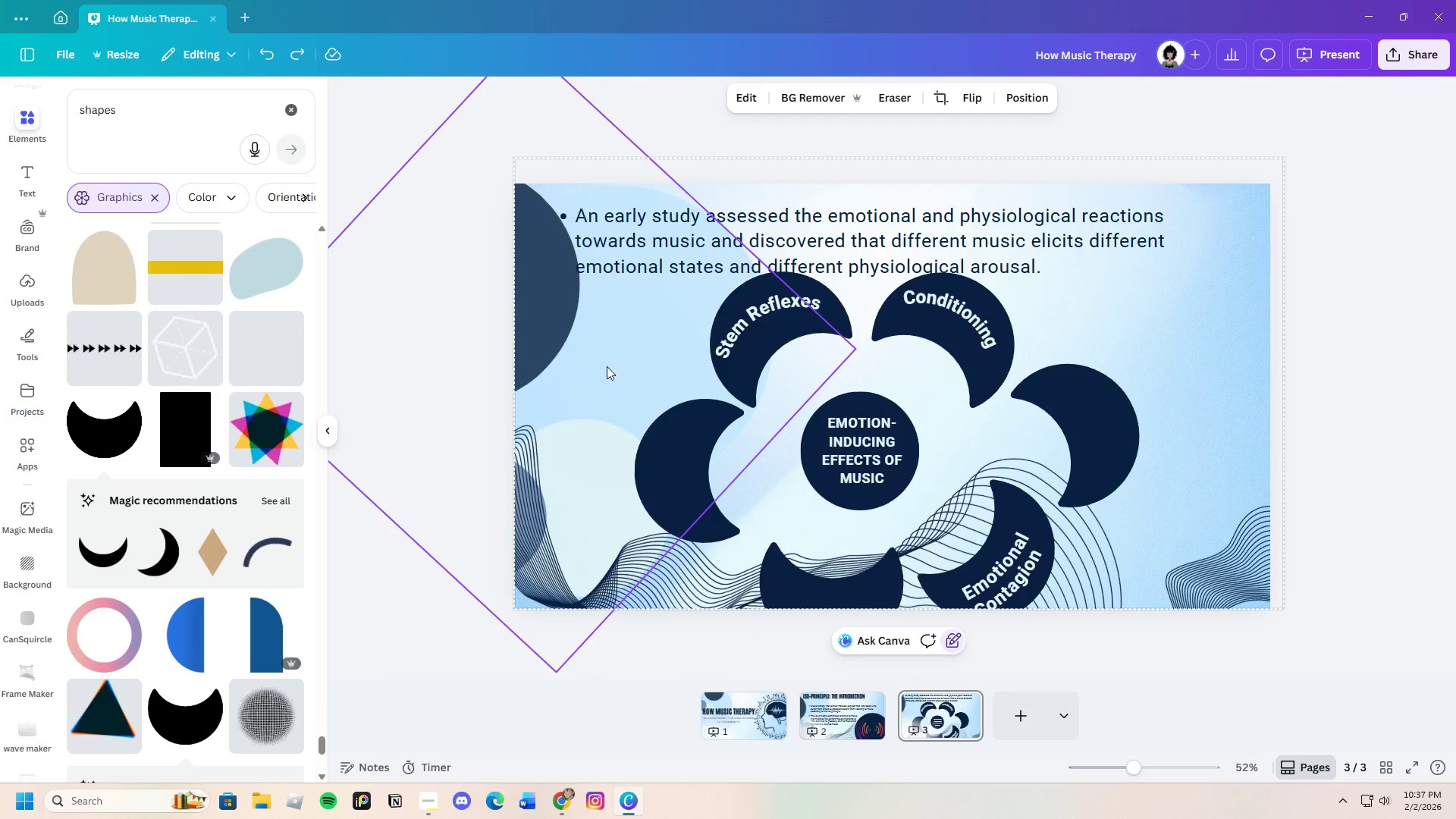 
left_click_drag(start_coordinate=[589, 353], to_coordinate=[1078, 520])
 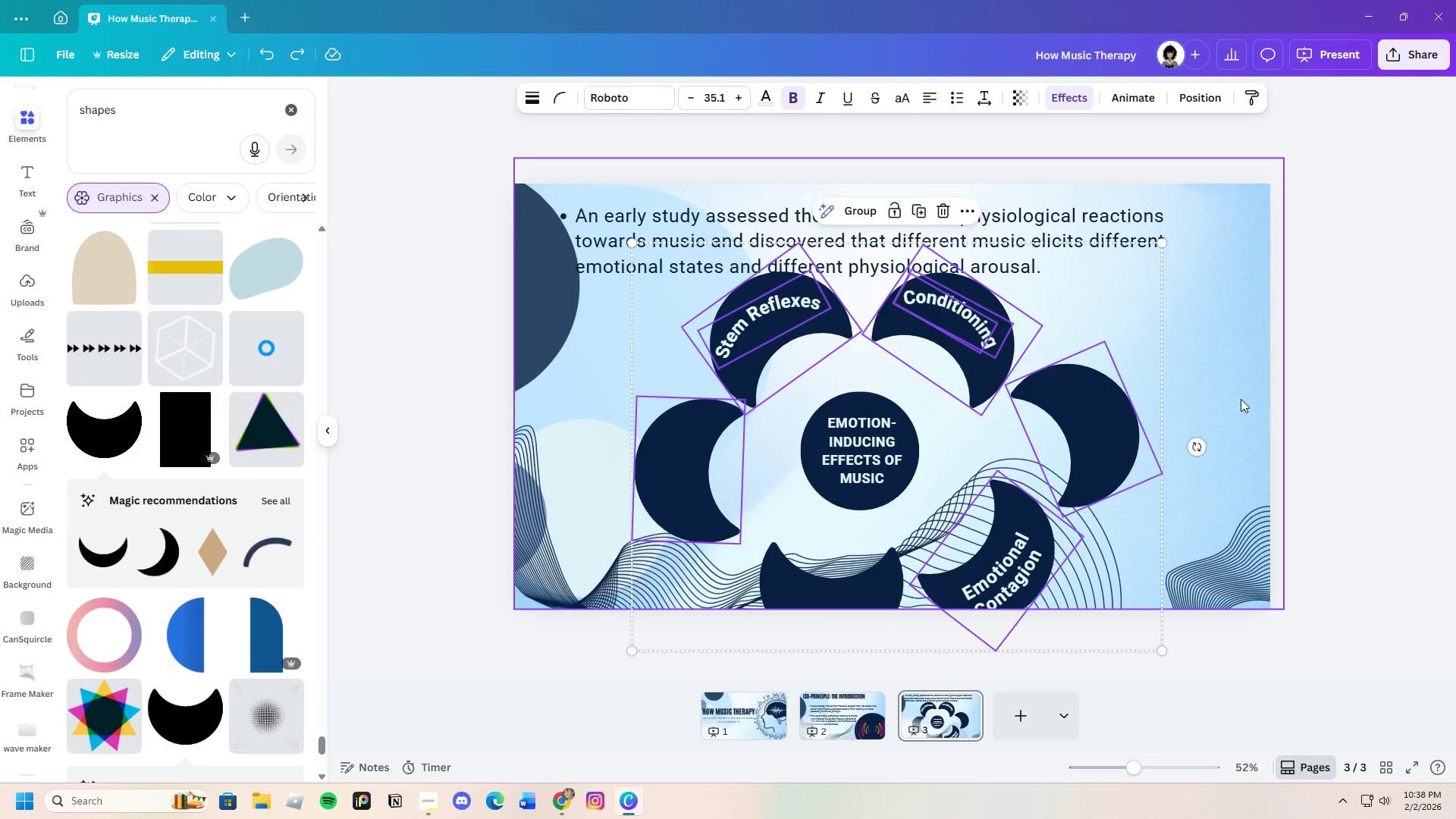 
left_click([1234, 387])
 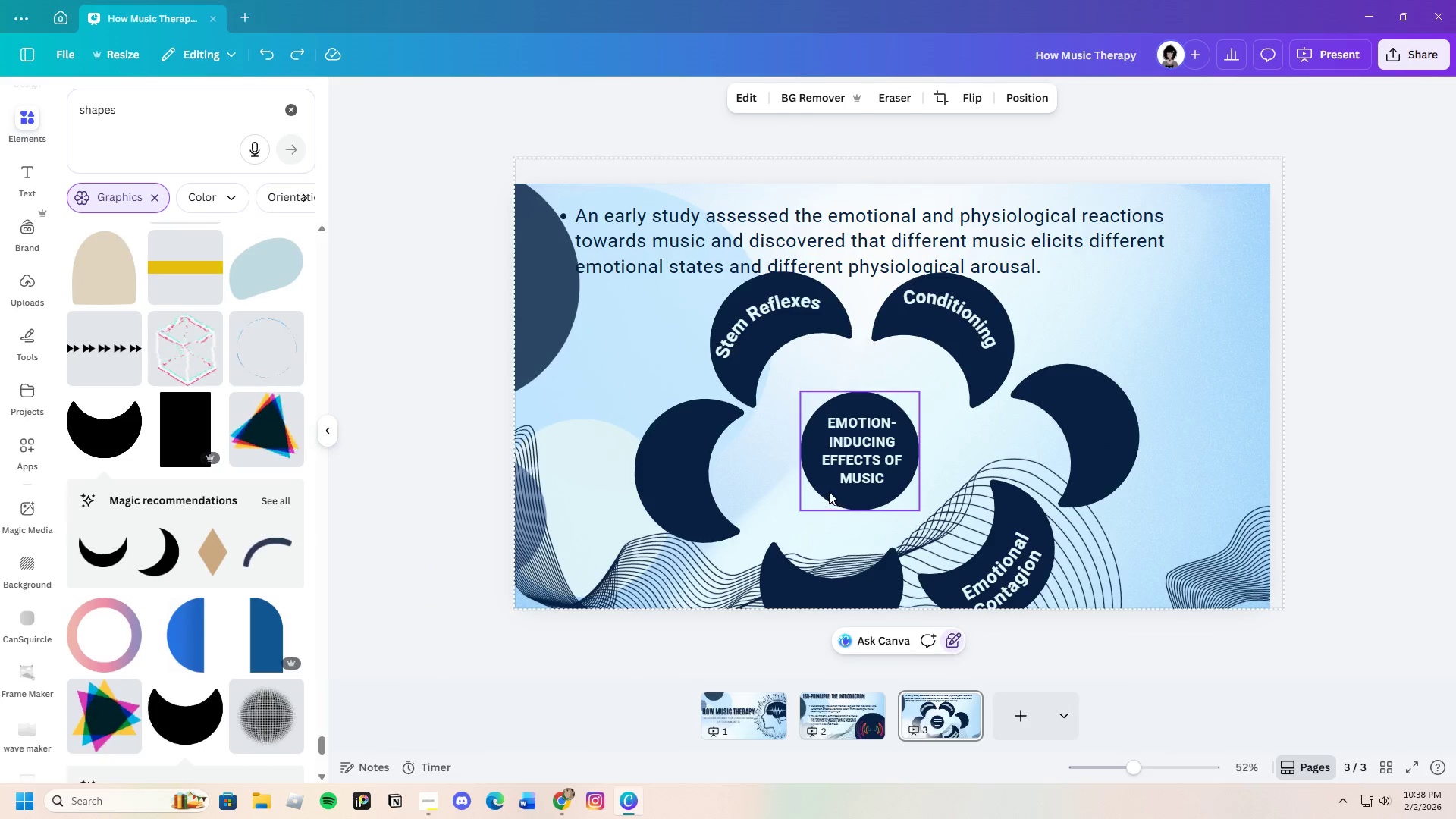 
left_click([841, 469])
 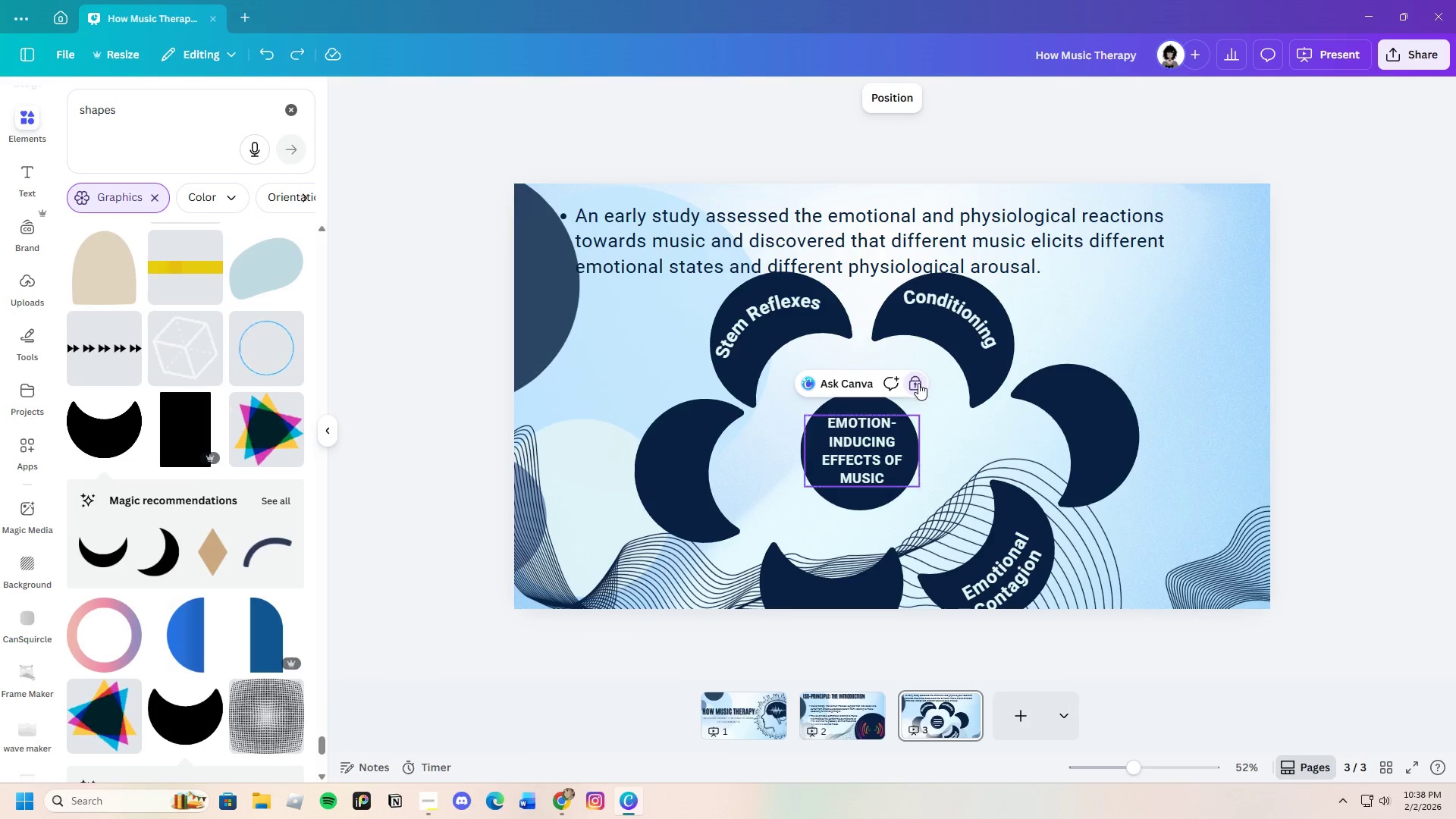 
left_click([914, 386])
 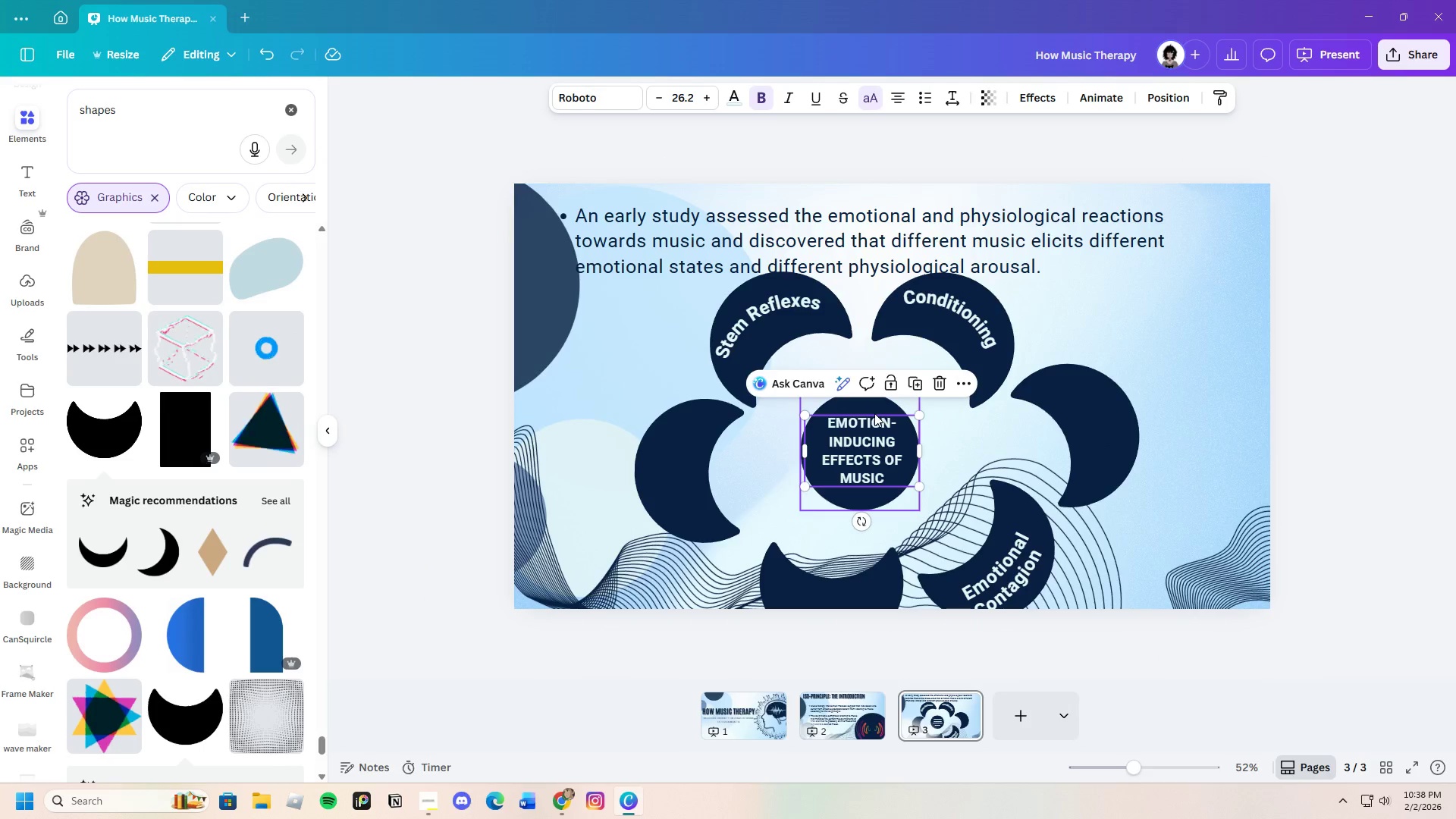 
left_click([873, 412])
 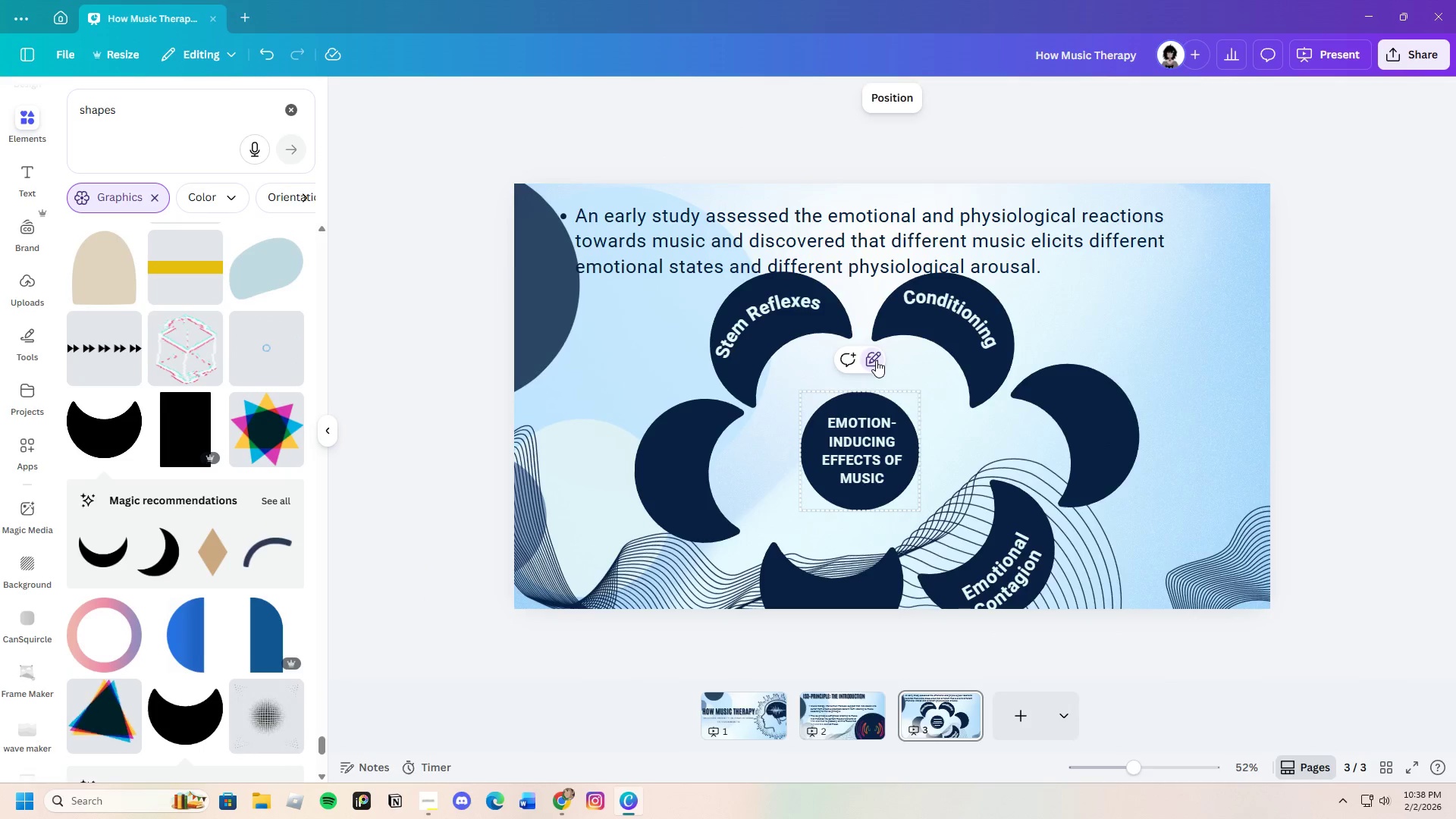 
double_click([876, 359])
 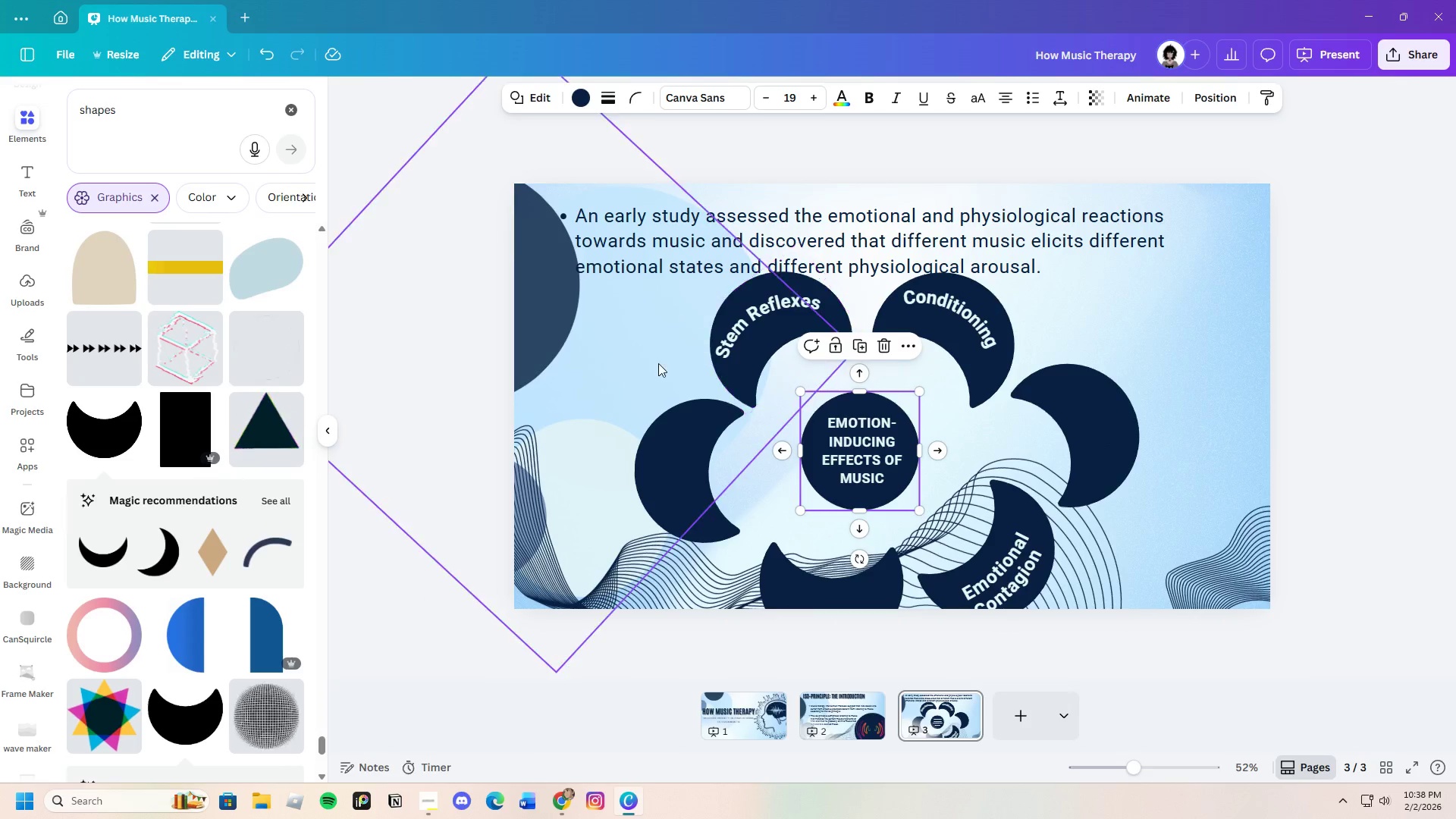 
left_click([653, 362])
 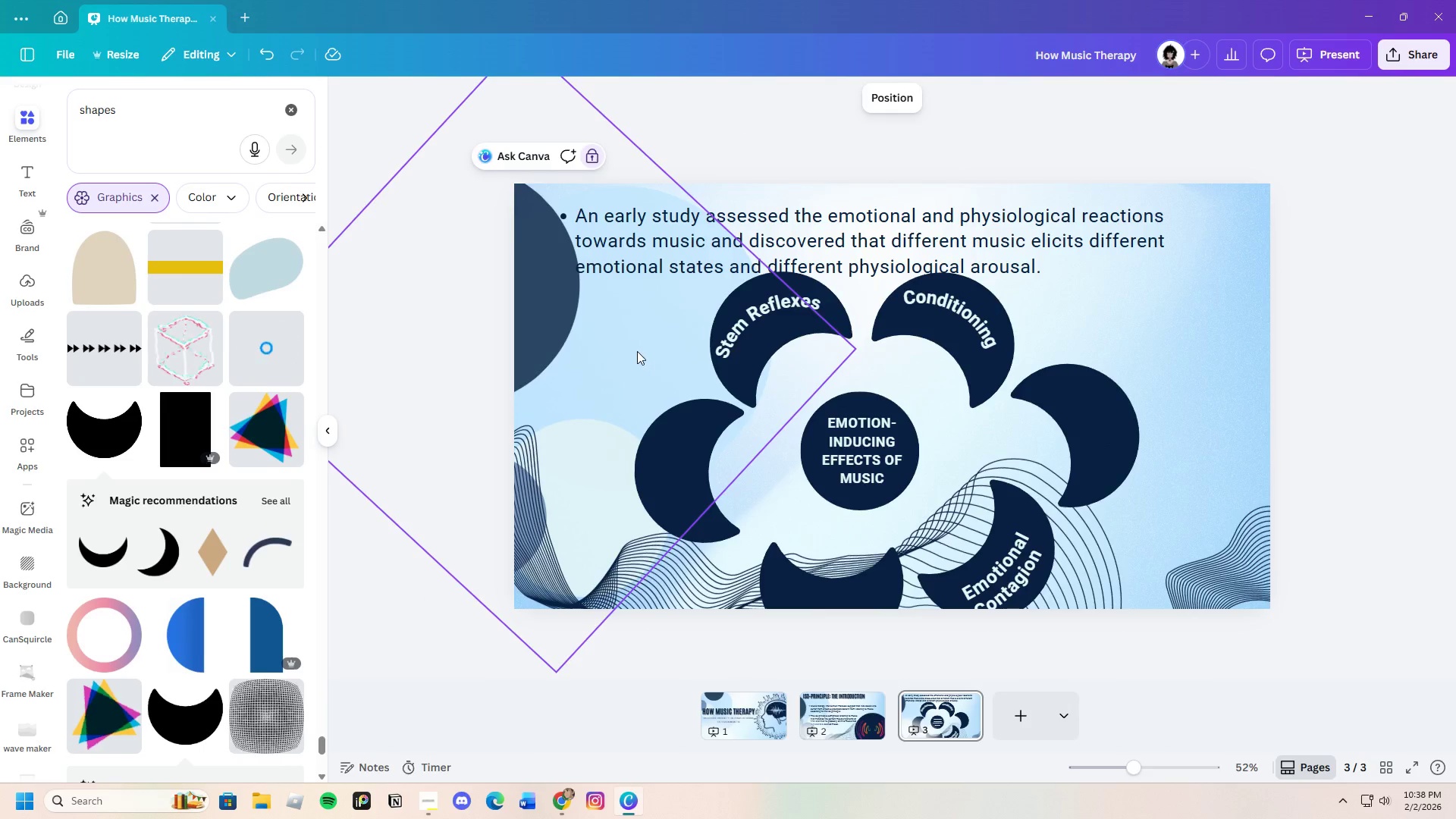 
left_click_drag(start_coordinate=[636, 350], to_coordinate=[1071, 611])
 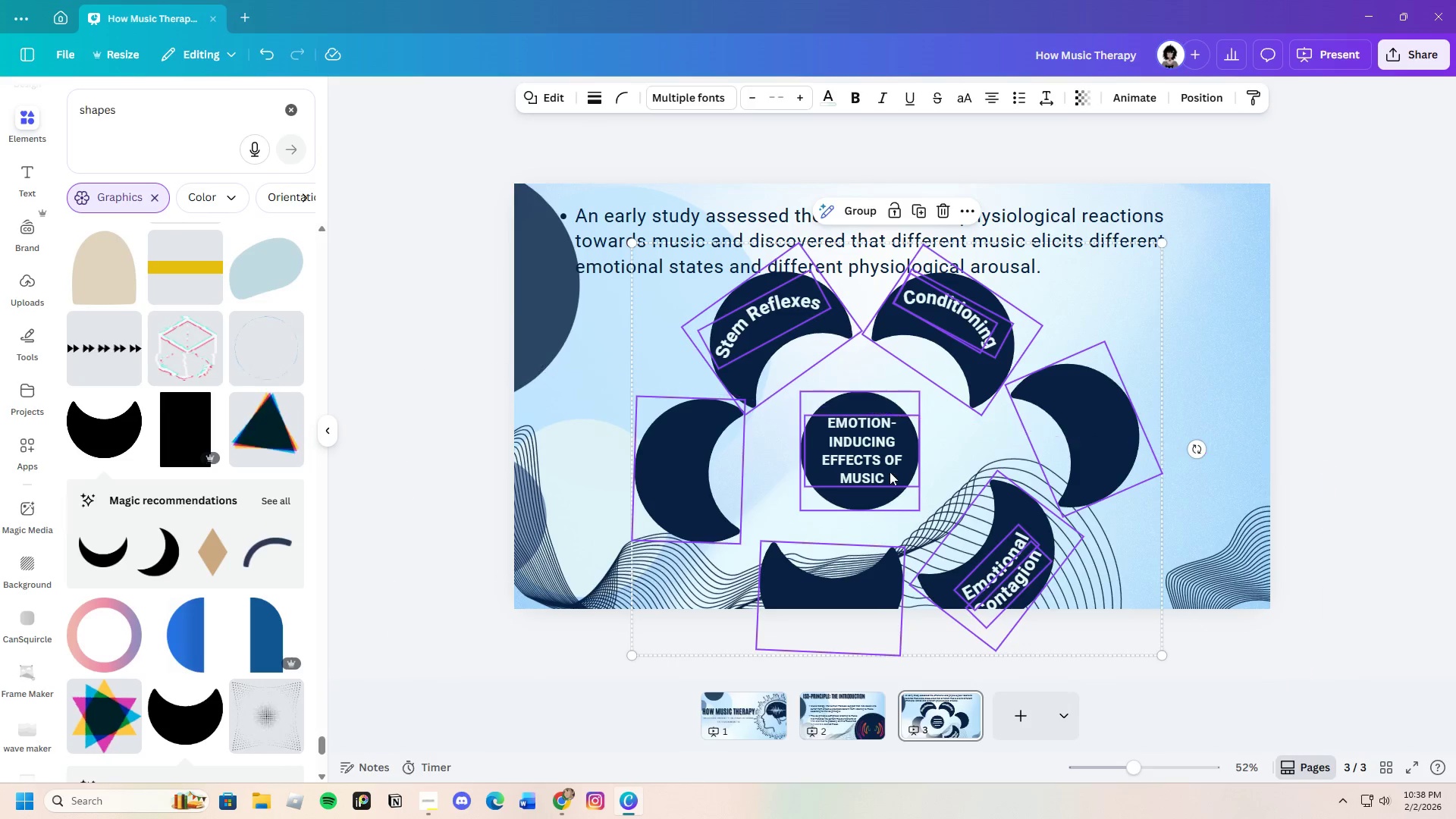 
left_click_drag(start_coordinate=[890, 471], to_coordinate=[960, 472])
 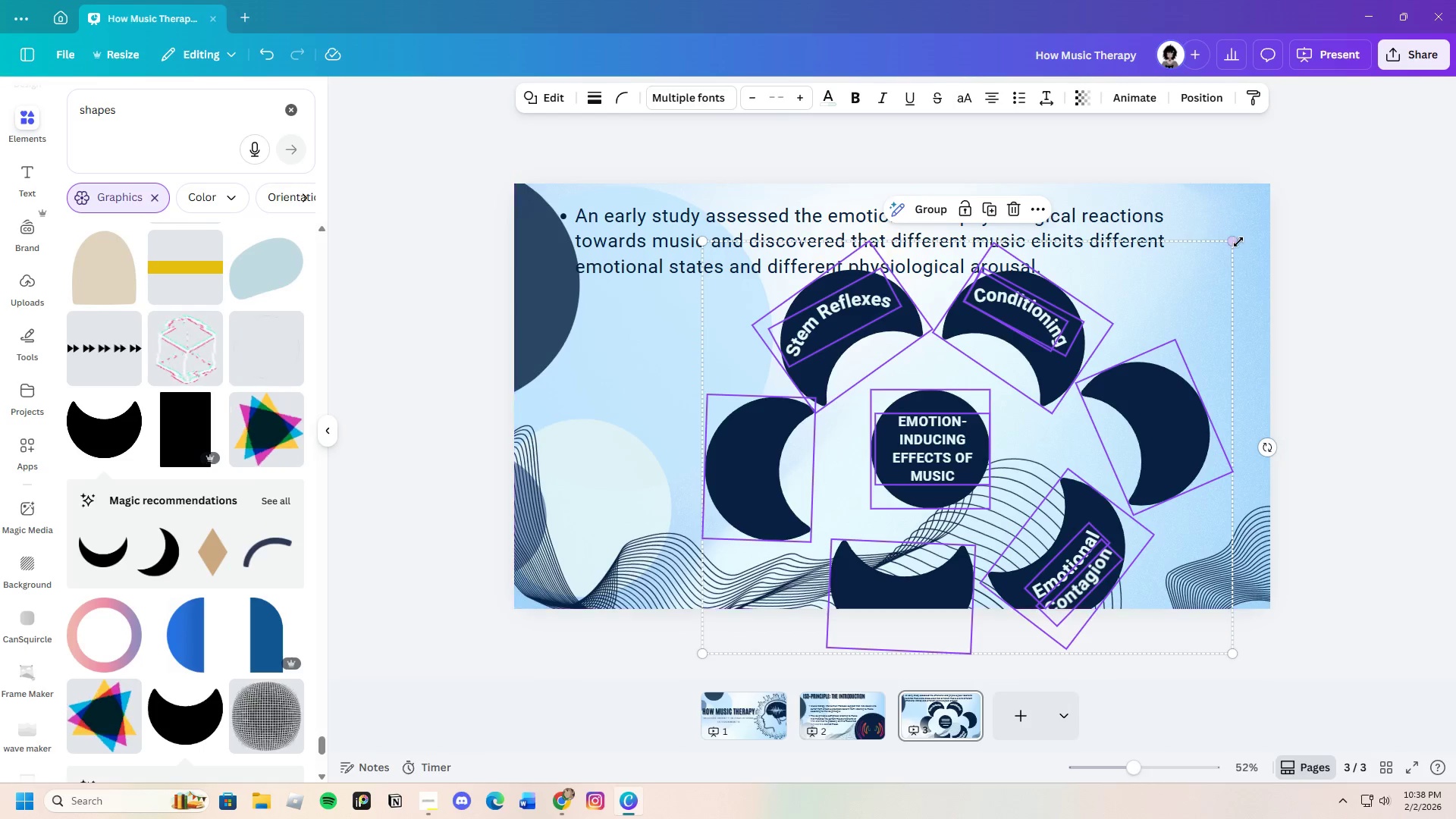 
left_click_drag(start_coordinate=[1237, 242], to_coordinate=[1079, 437])
 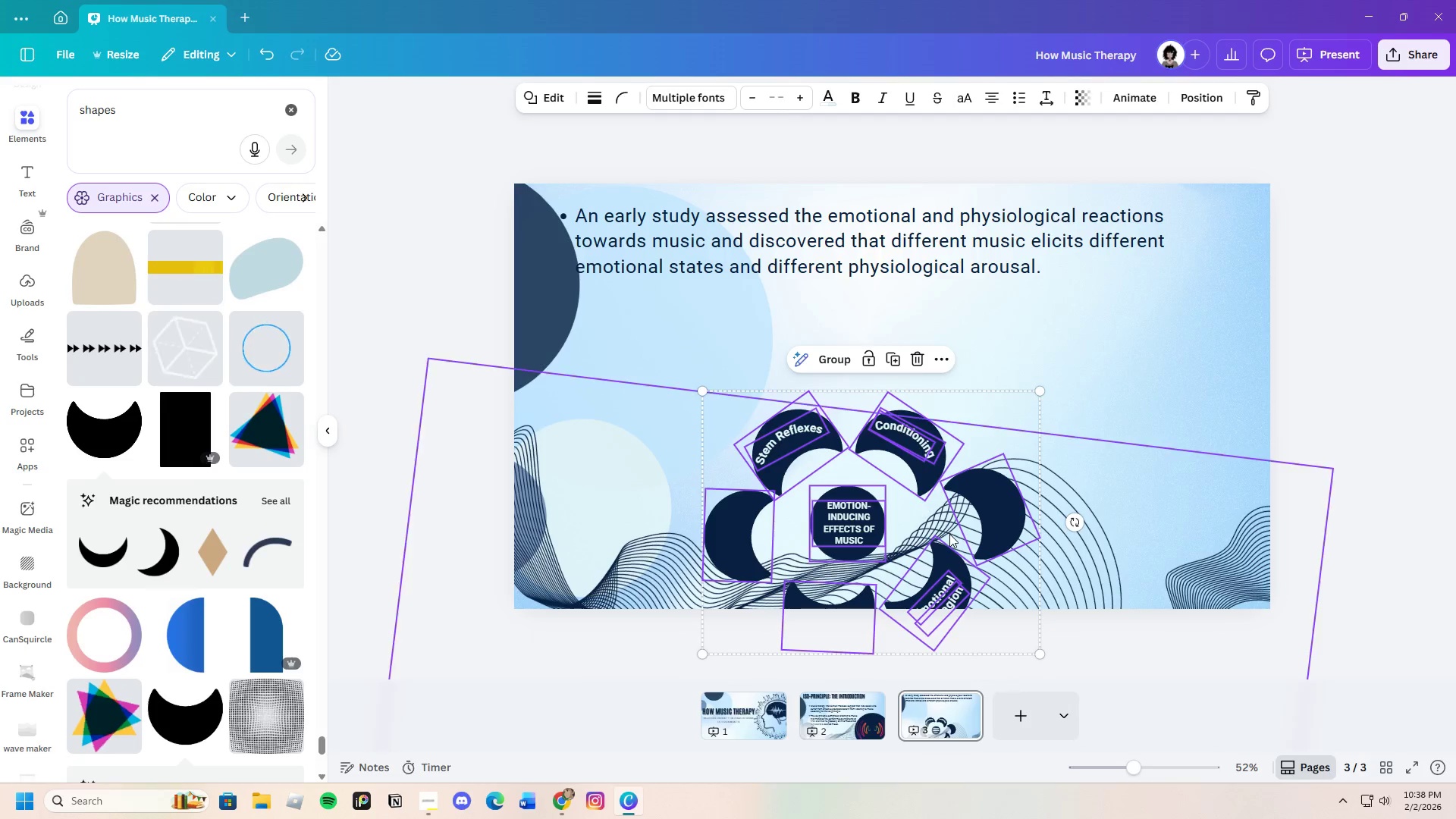 
left_click_drag(start_coordinate=[950, 529], to_coordinate=[1167, 474])
 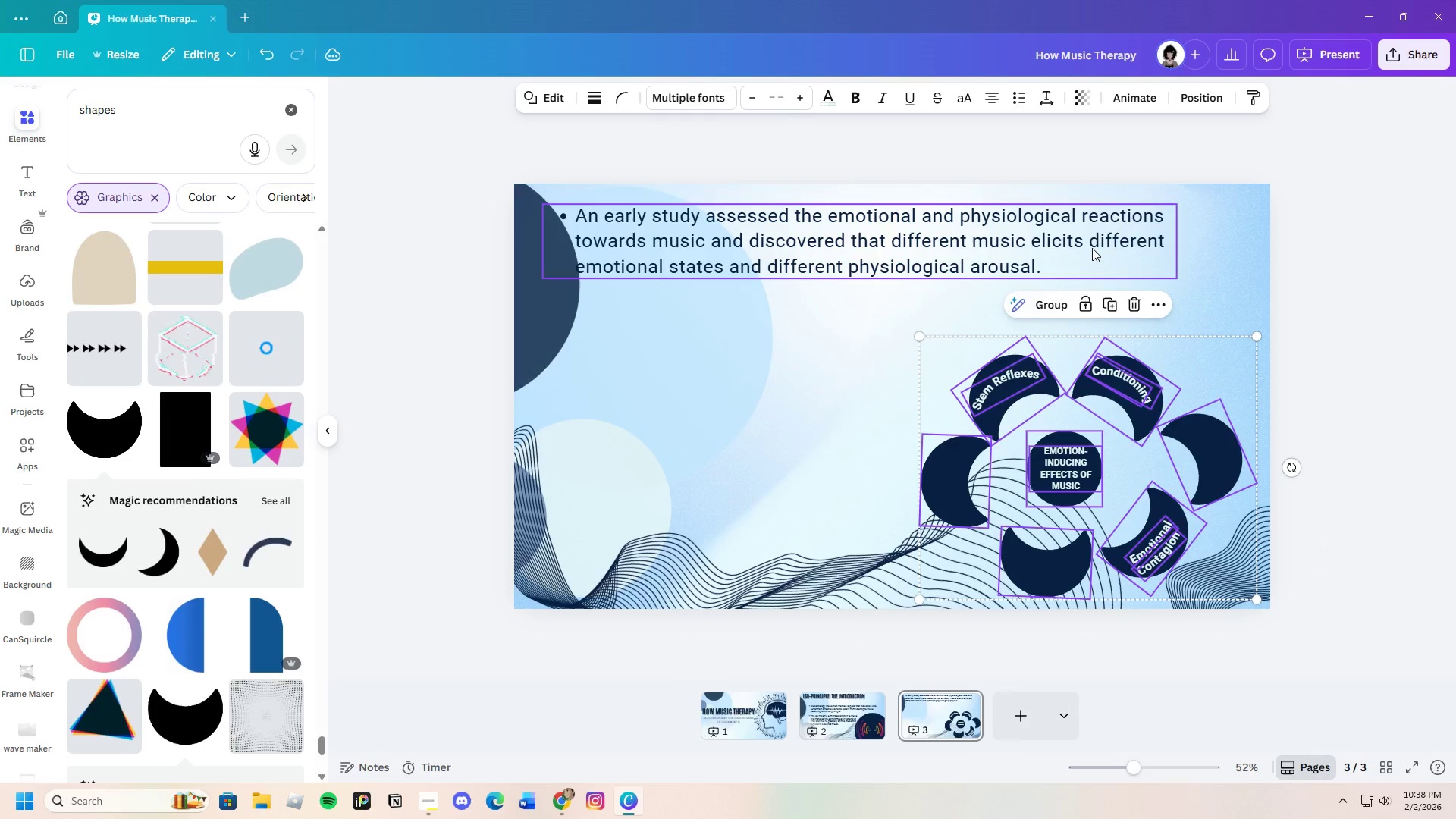 
left_click([1091, 247])
 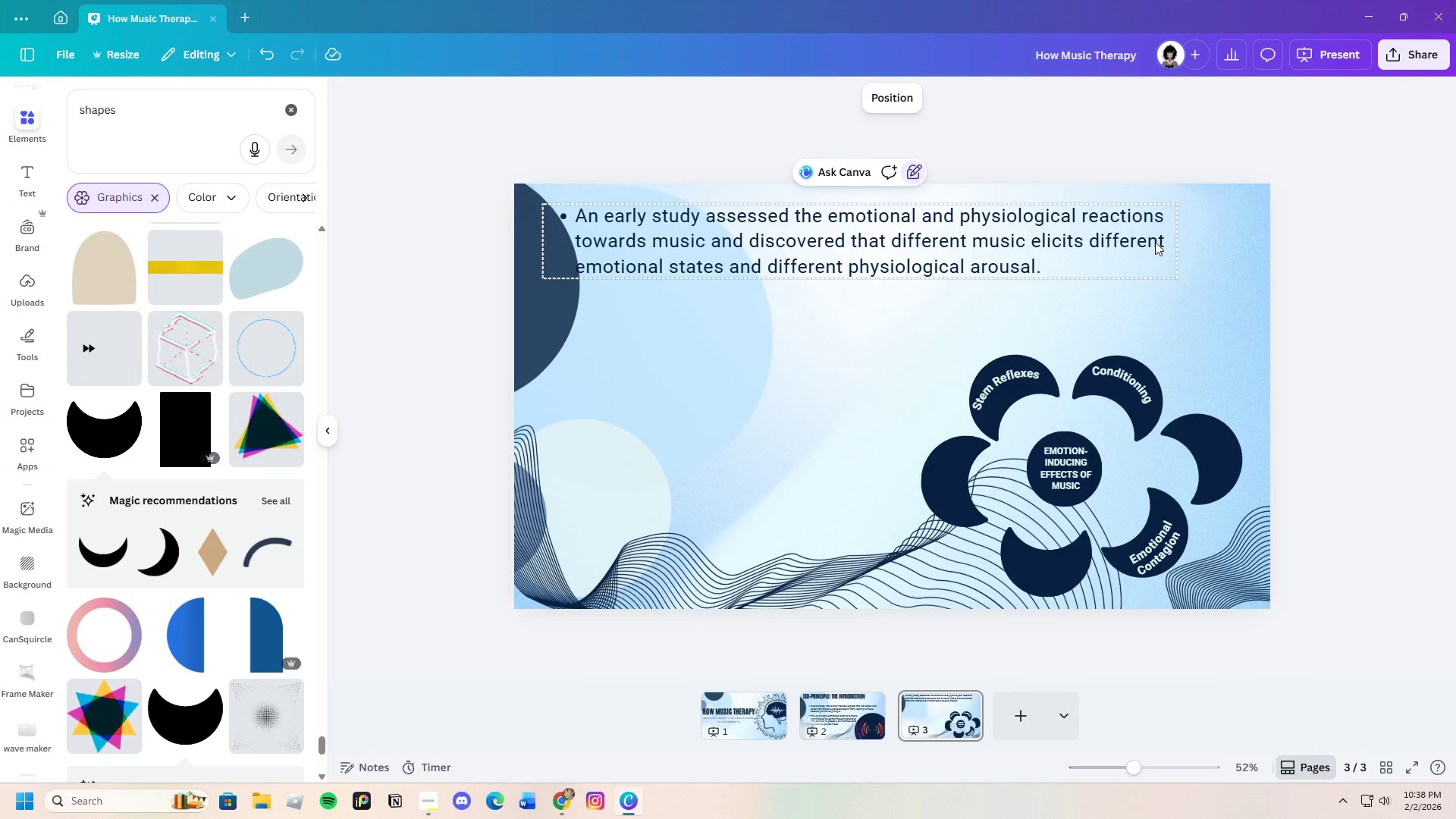 
left_click([1131, 242])
 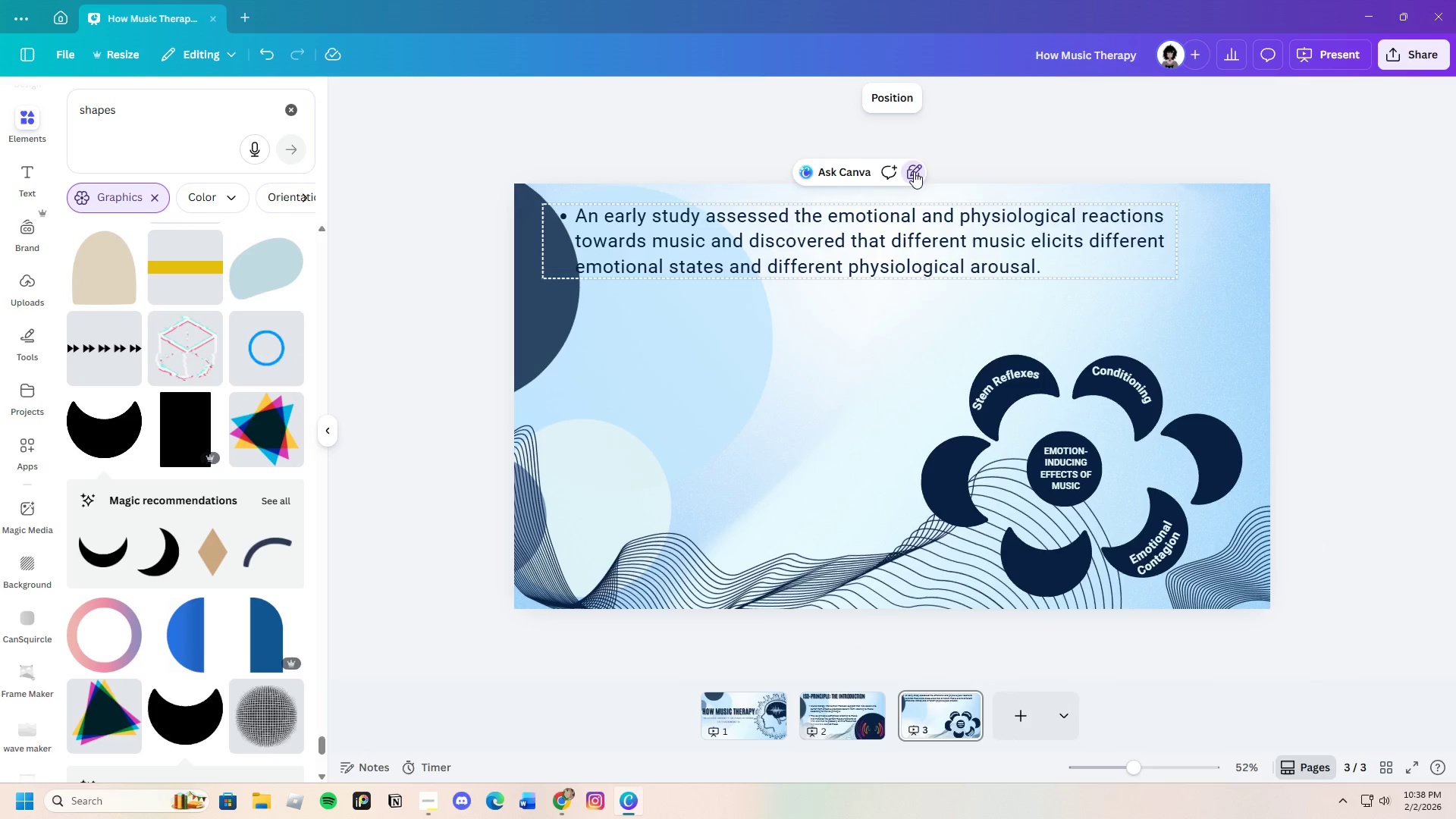 
double_click([914, 171])
 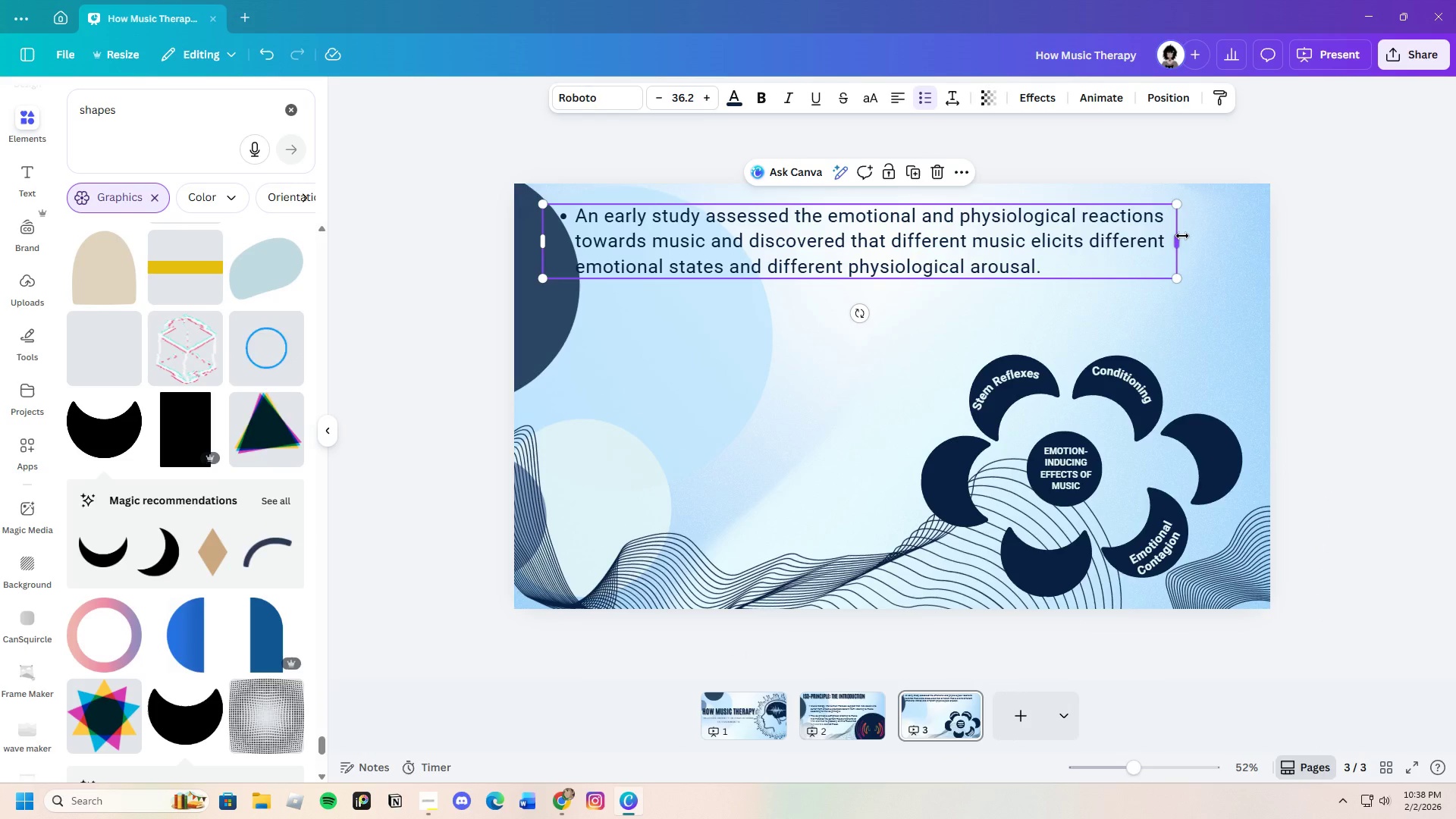 
left_click_drag(start_coordinate=[1179, 237], to_coordinate=[832, 281])
 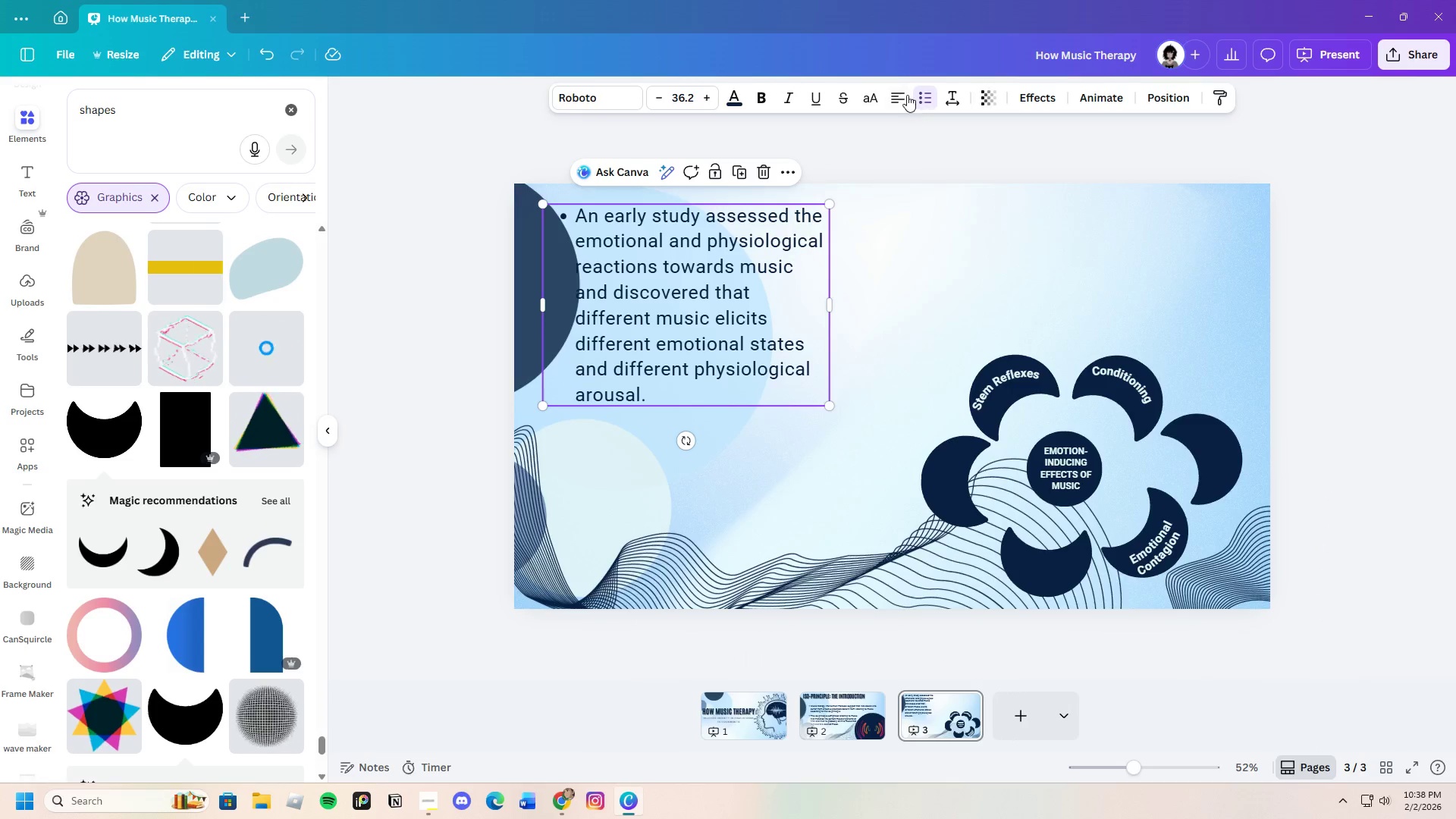 
left_click([899, 94])
 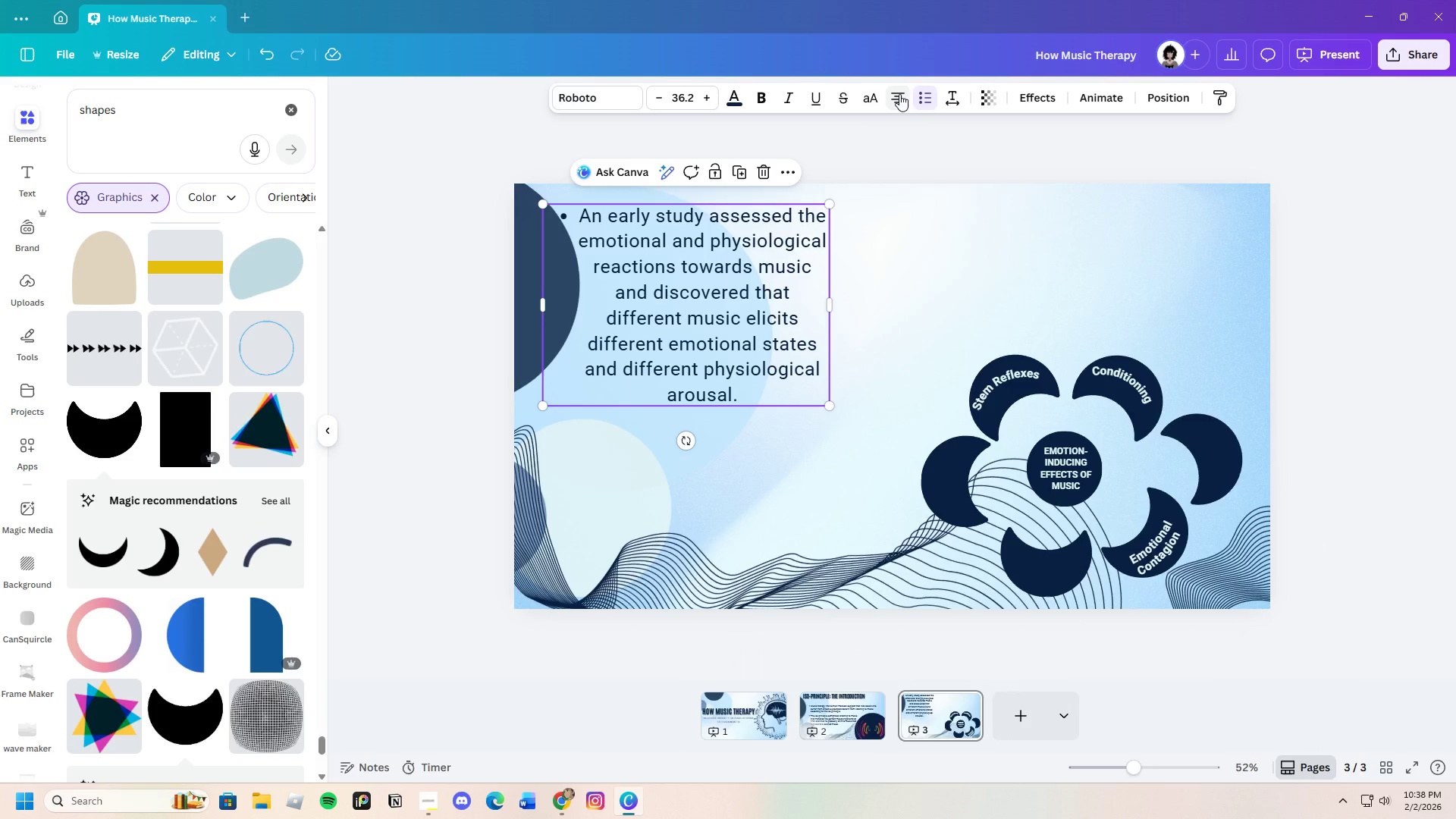 
left_click([899, 94])
 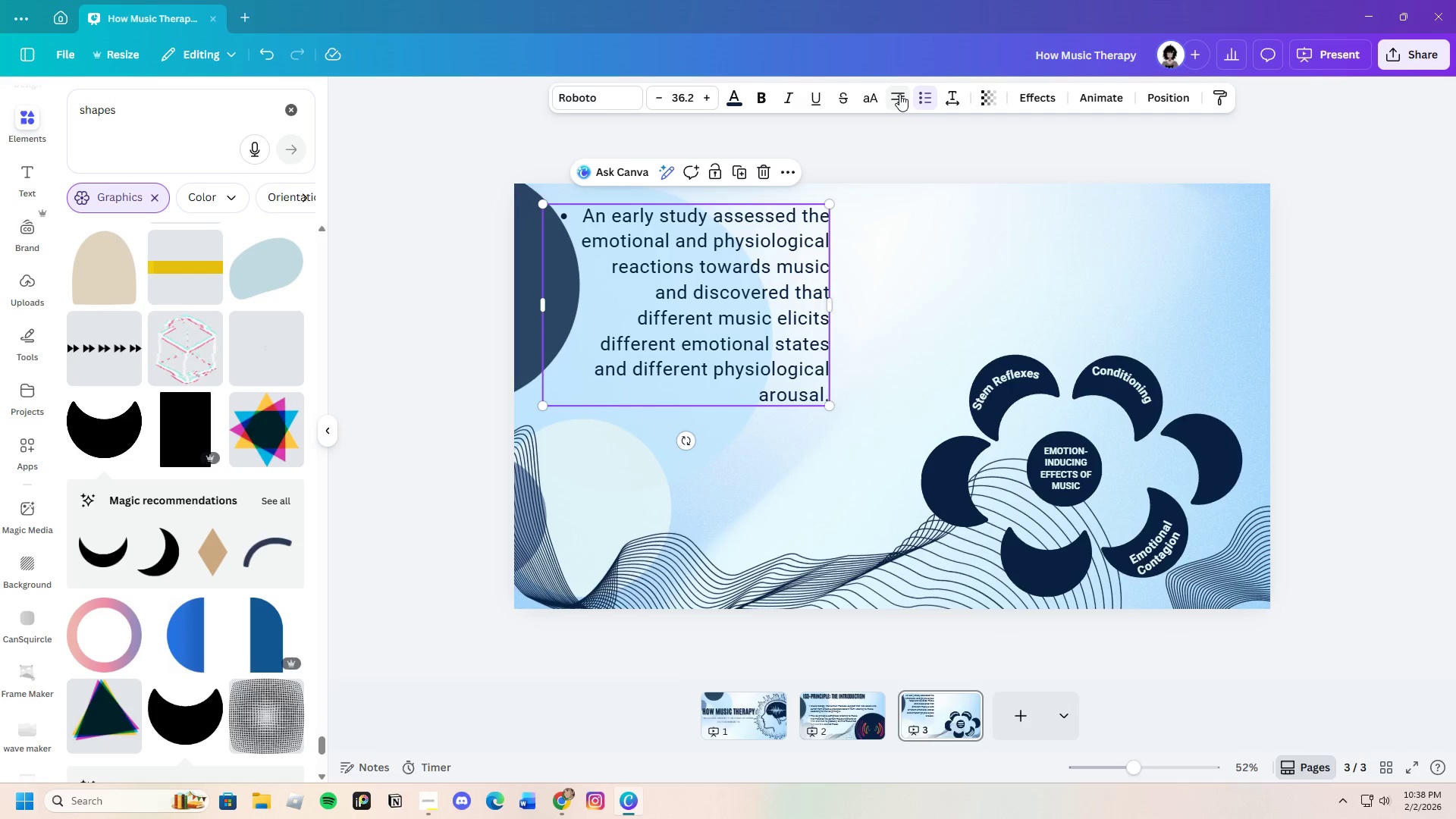 
left_click([899, 94])
 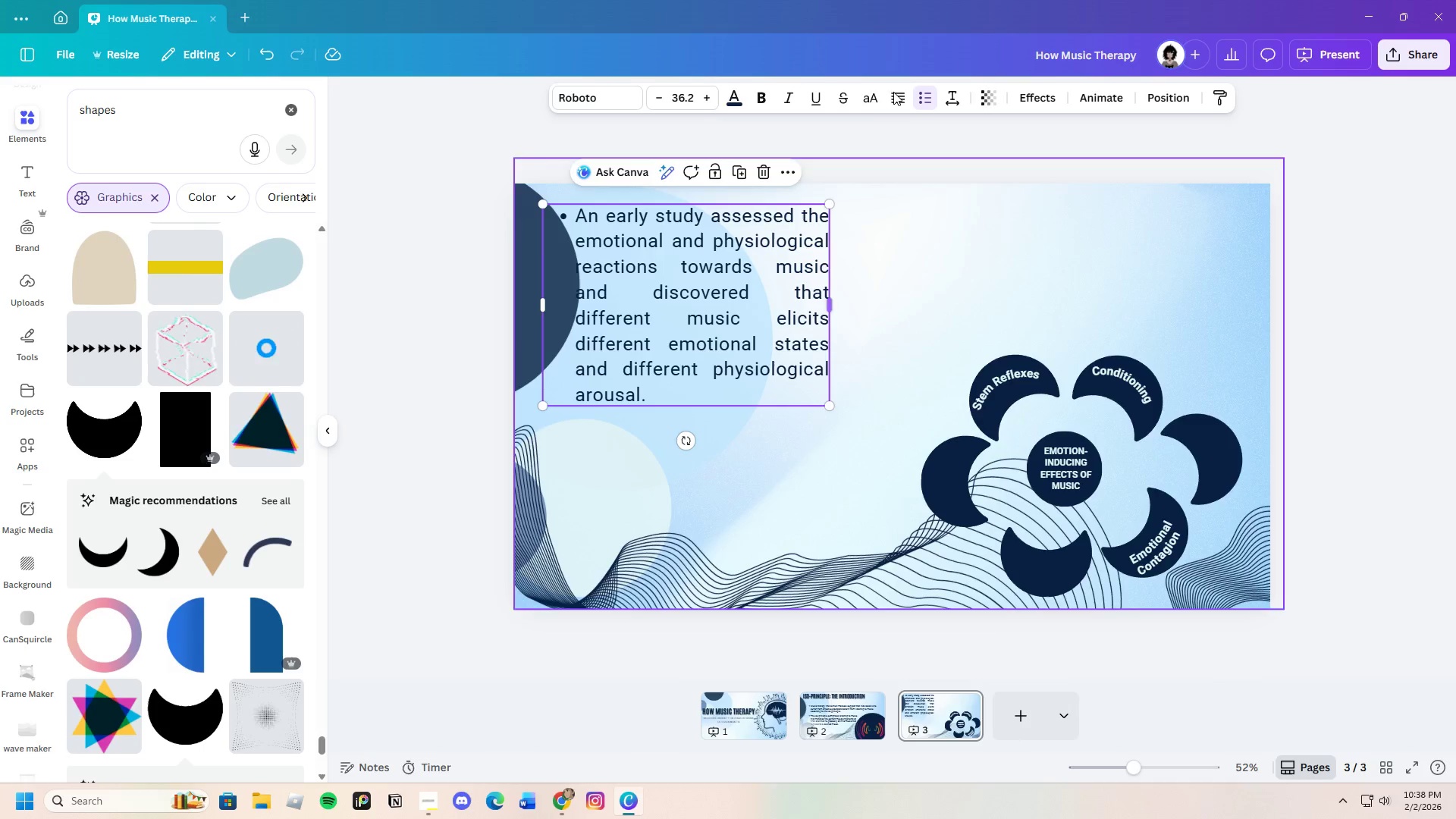 
left_click([899, 92])
 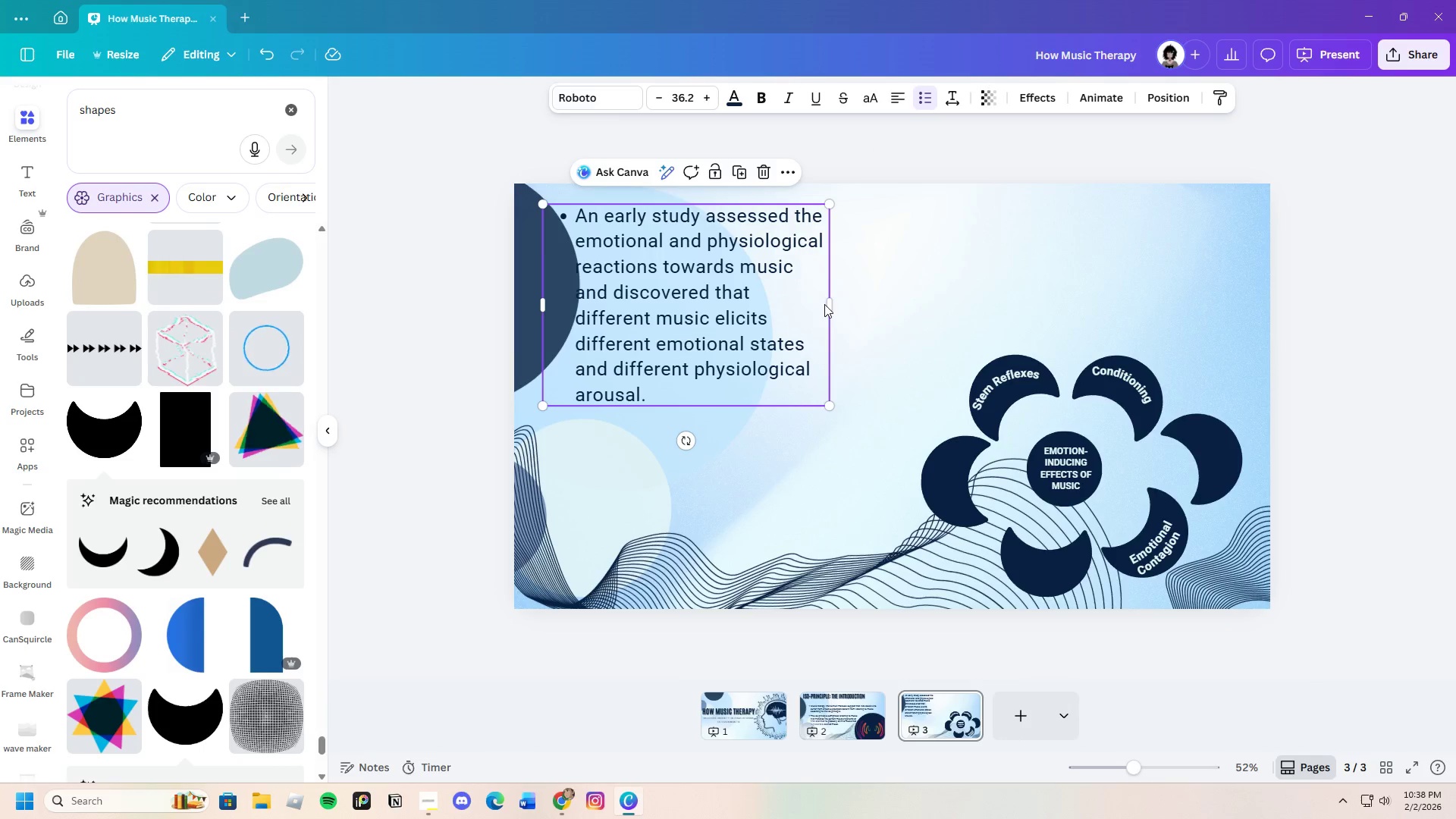 
left_click_drag(start_coordinate=[831, 302], to_coordinate=[846, 299])
 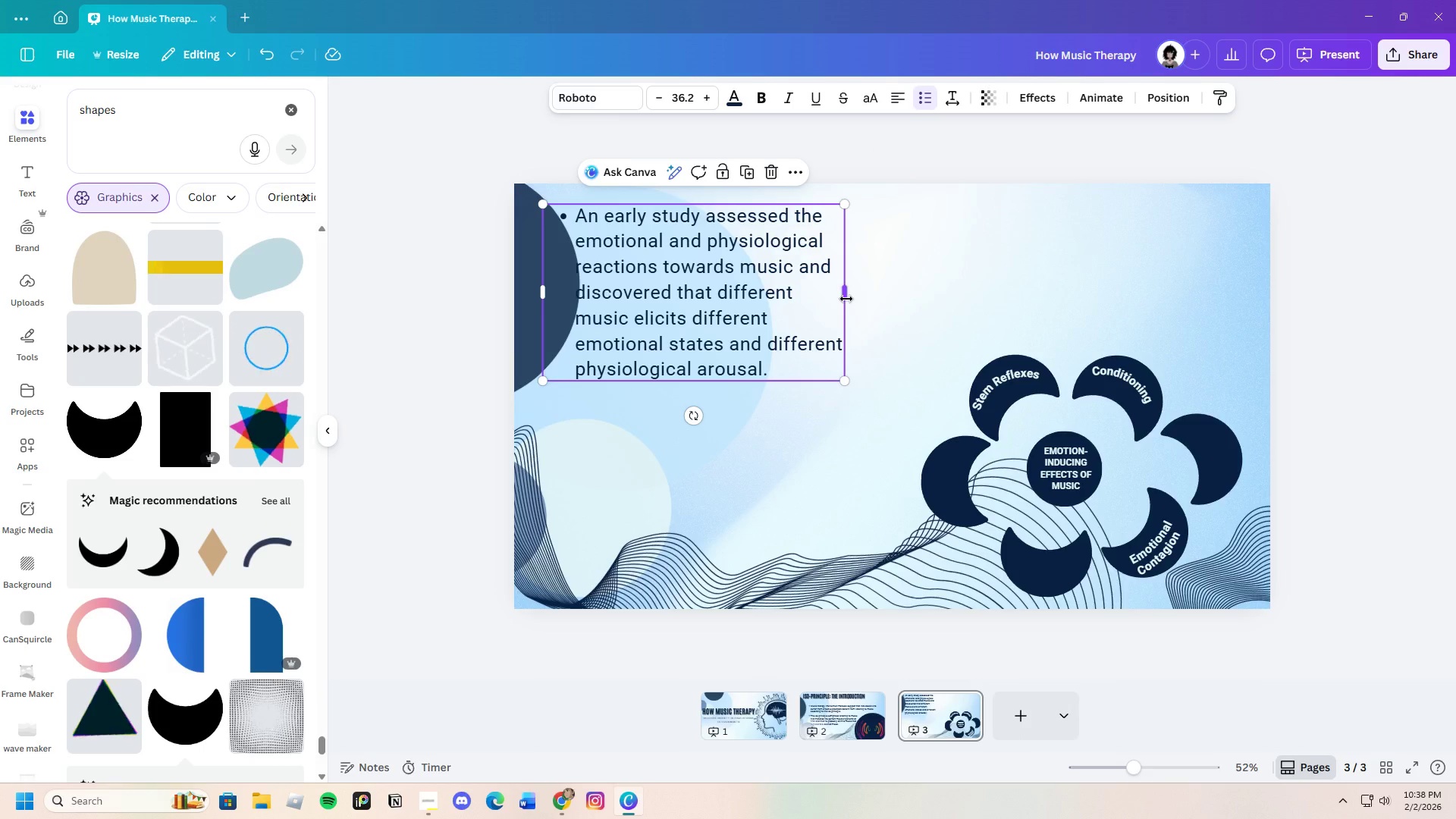 
left_click_drag(start_coordinate=[846, 298], to_coordinate=[874, 297])
 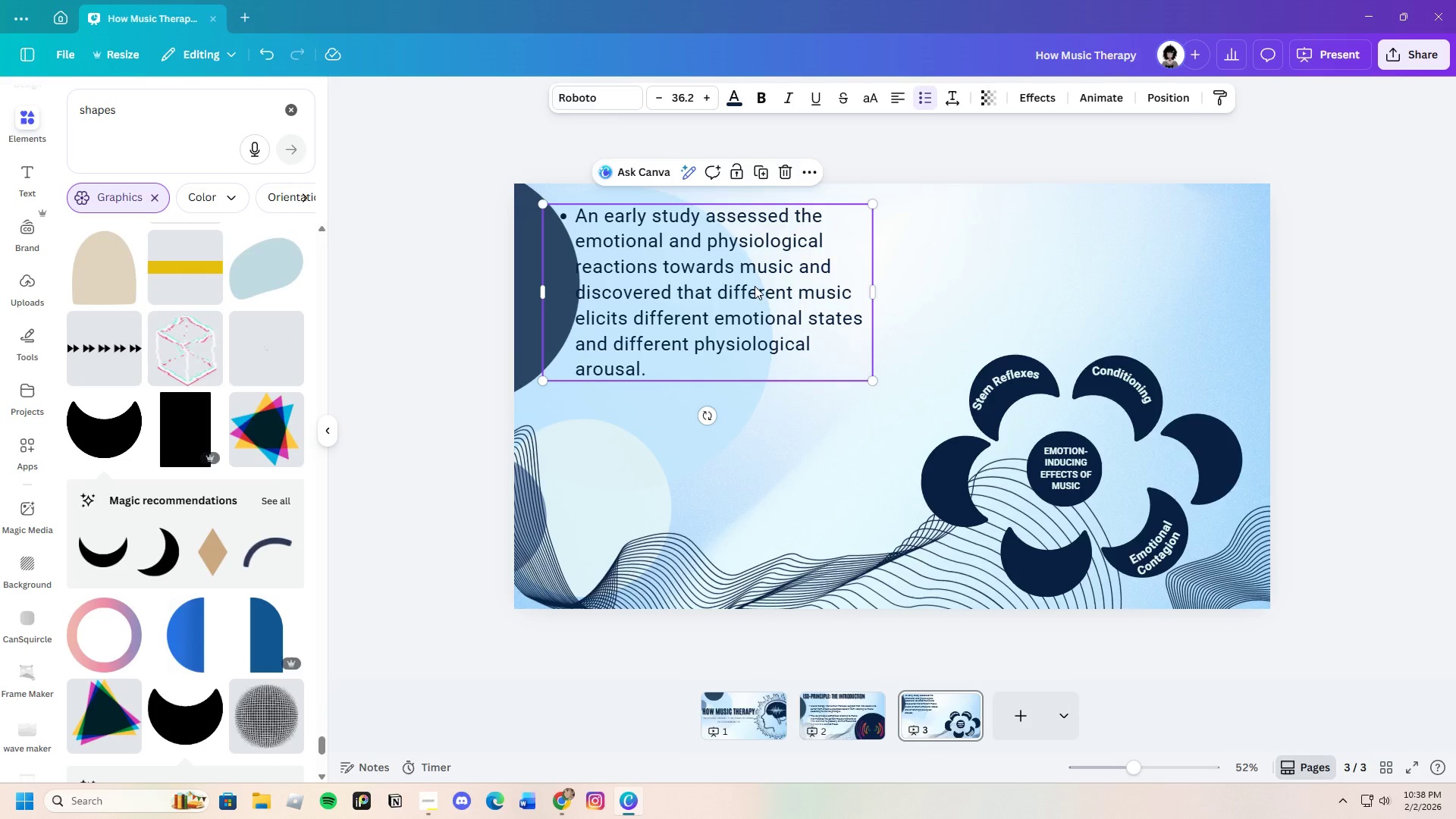 
left_click_drag(start_coordinate=[755, 286], to_coordinate=[726, 345])
 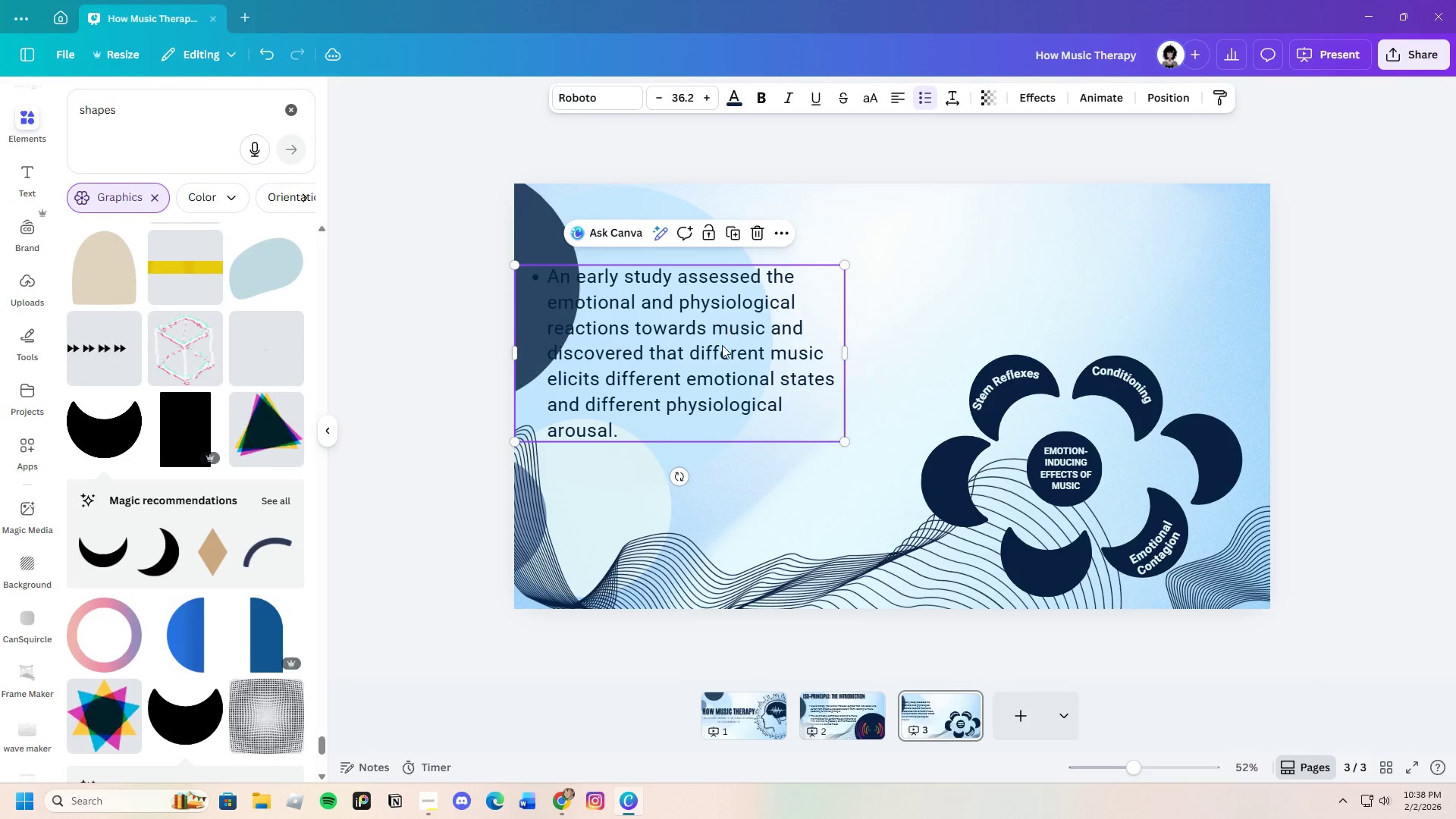 
left_click_drag(start_coordinate=[720, 355], to_coordinate=[723, 323])
 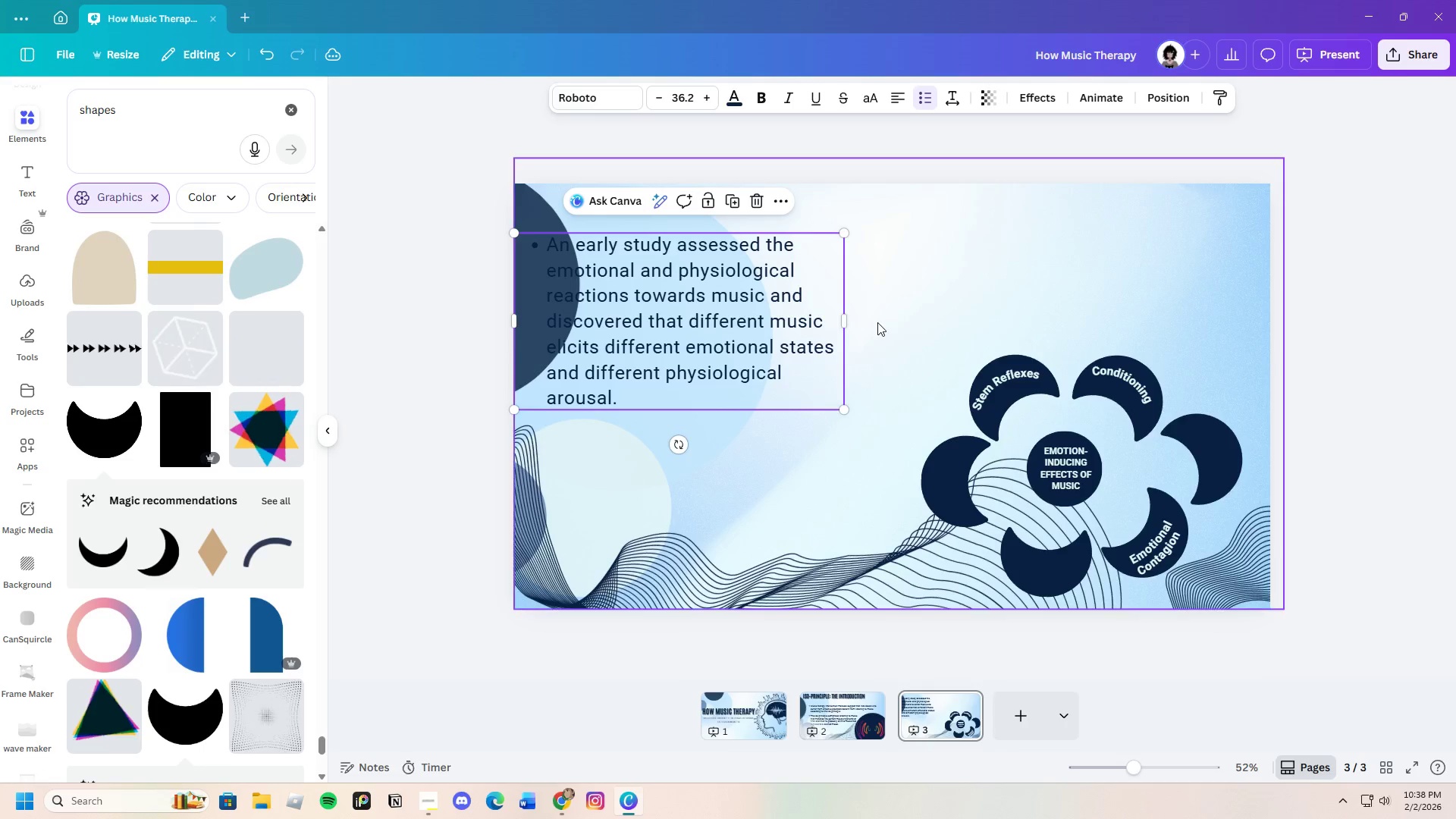 
left_click([878, 320])
 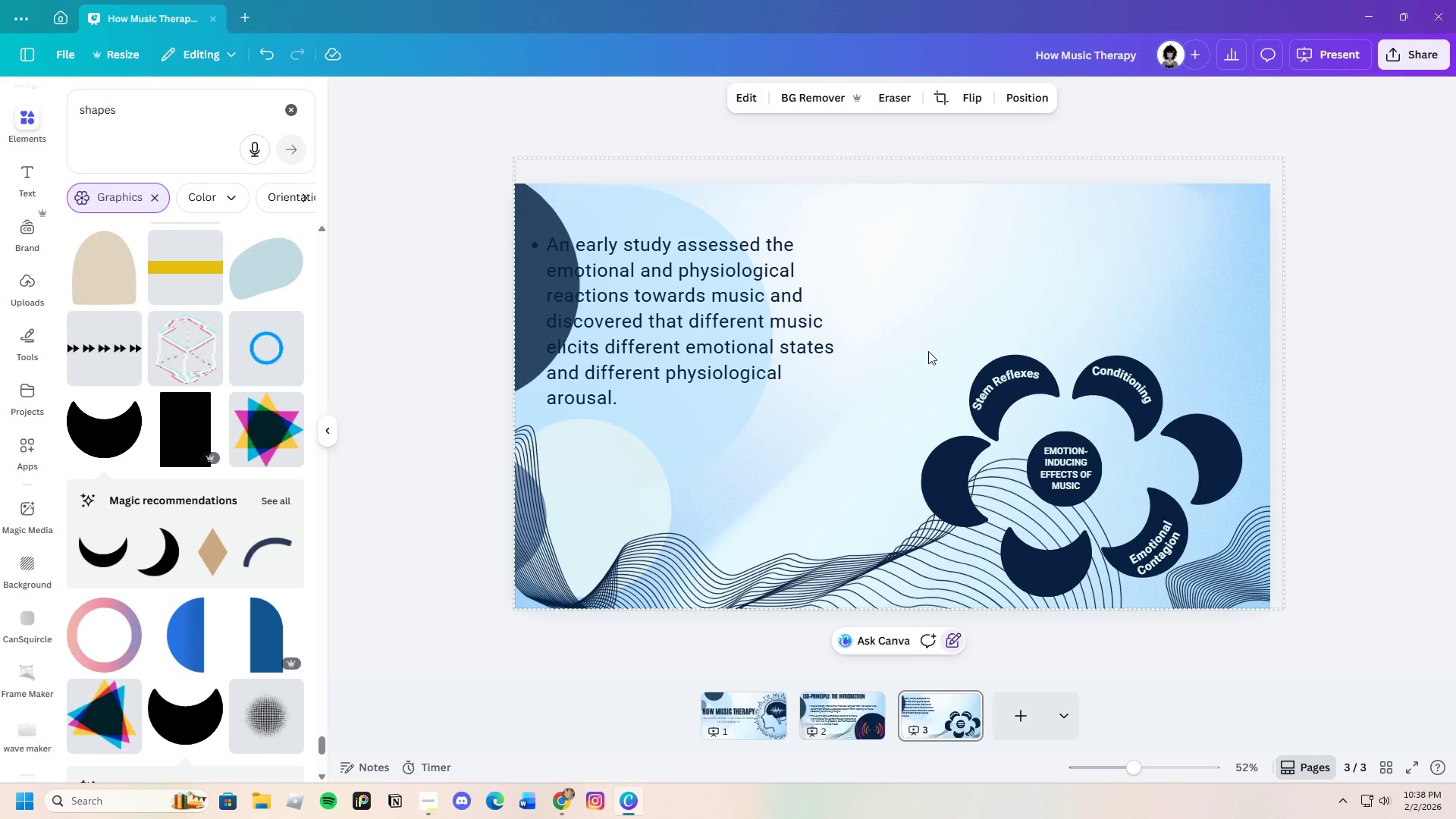 
left_click_drag(start_coordinate=[939, 331], to_coordinate=[1222, 579])
 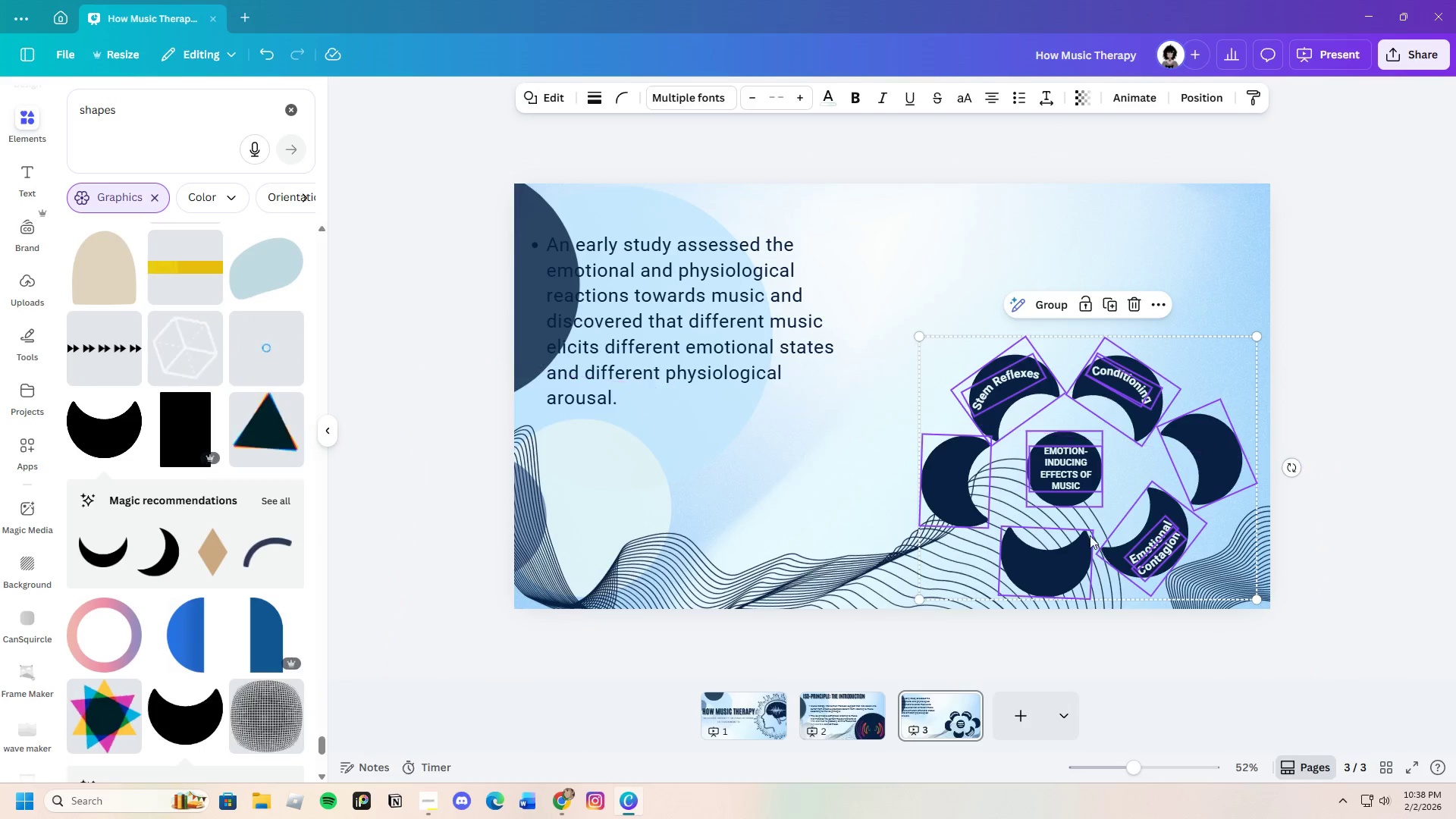 
left_click_drag(start_coordinate=[1089, 532], to_coordinate=[965, 497])
 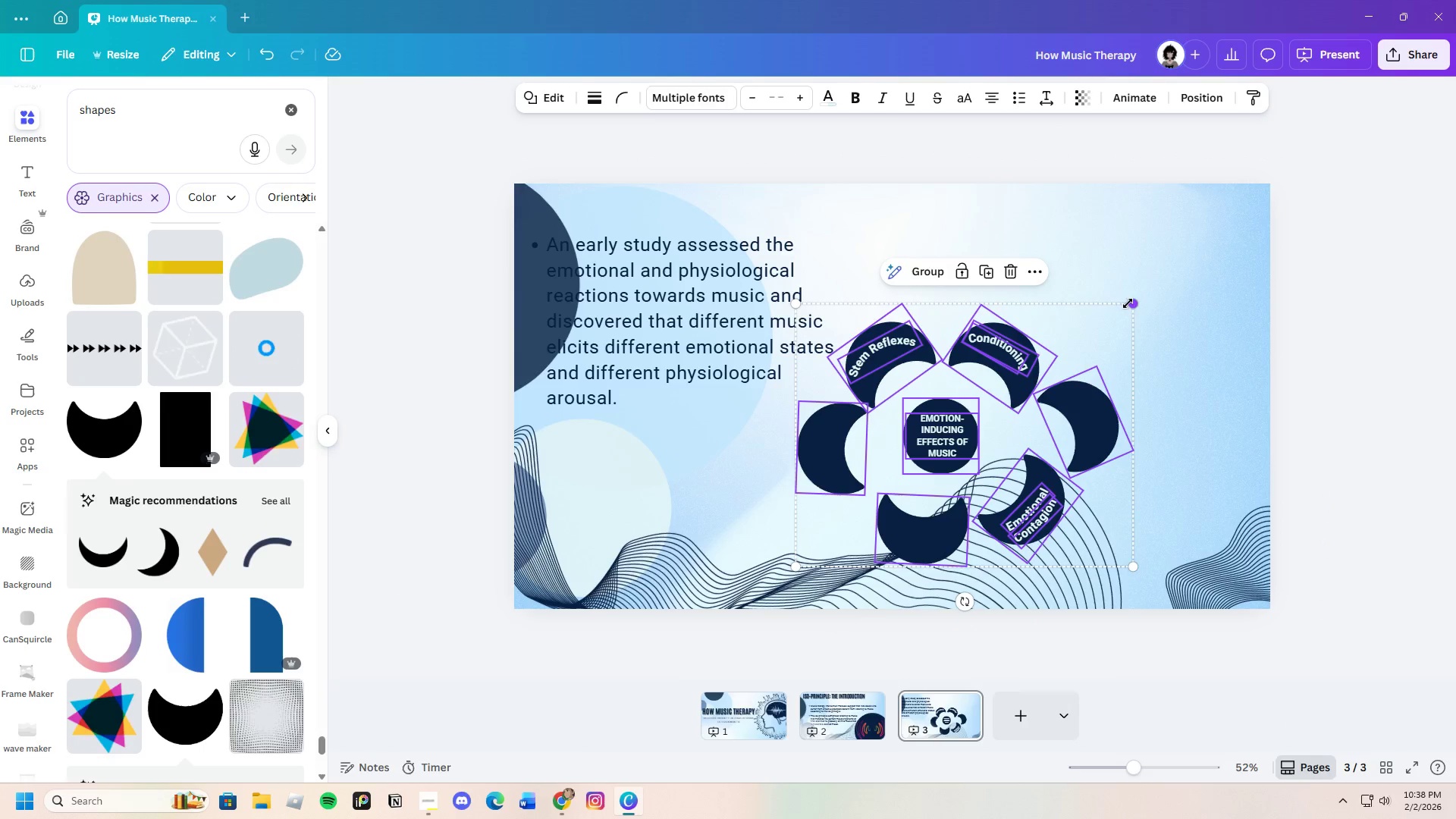 
left_click_drag(start_coordinate=[1130, 304], to_coordinate=[1313, 223])
 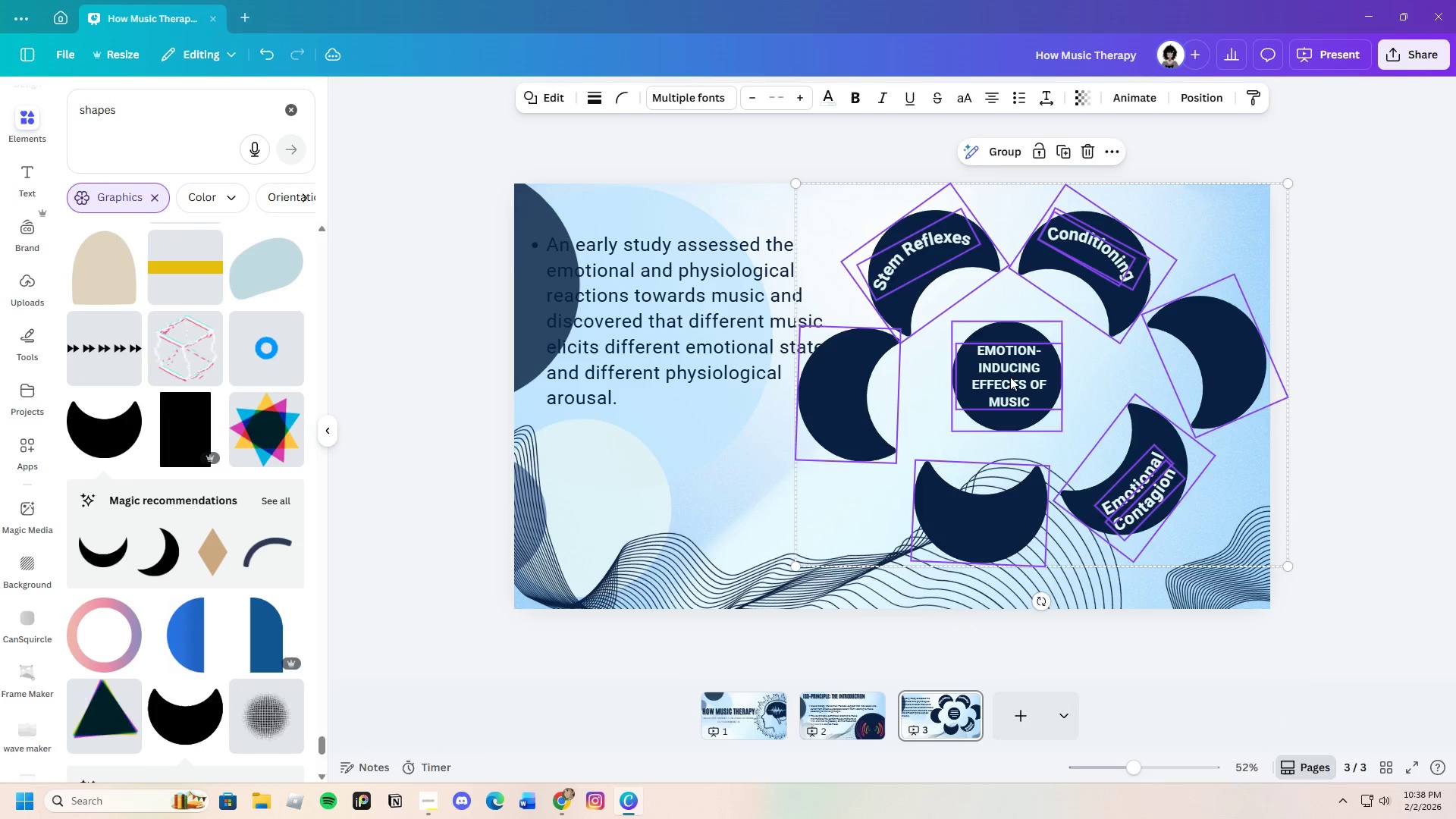 
left_click_drag(start_coordinate=[1010, 377], to_coordinate=[1027, 397])
 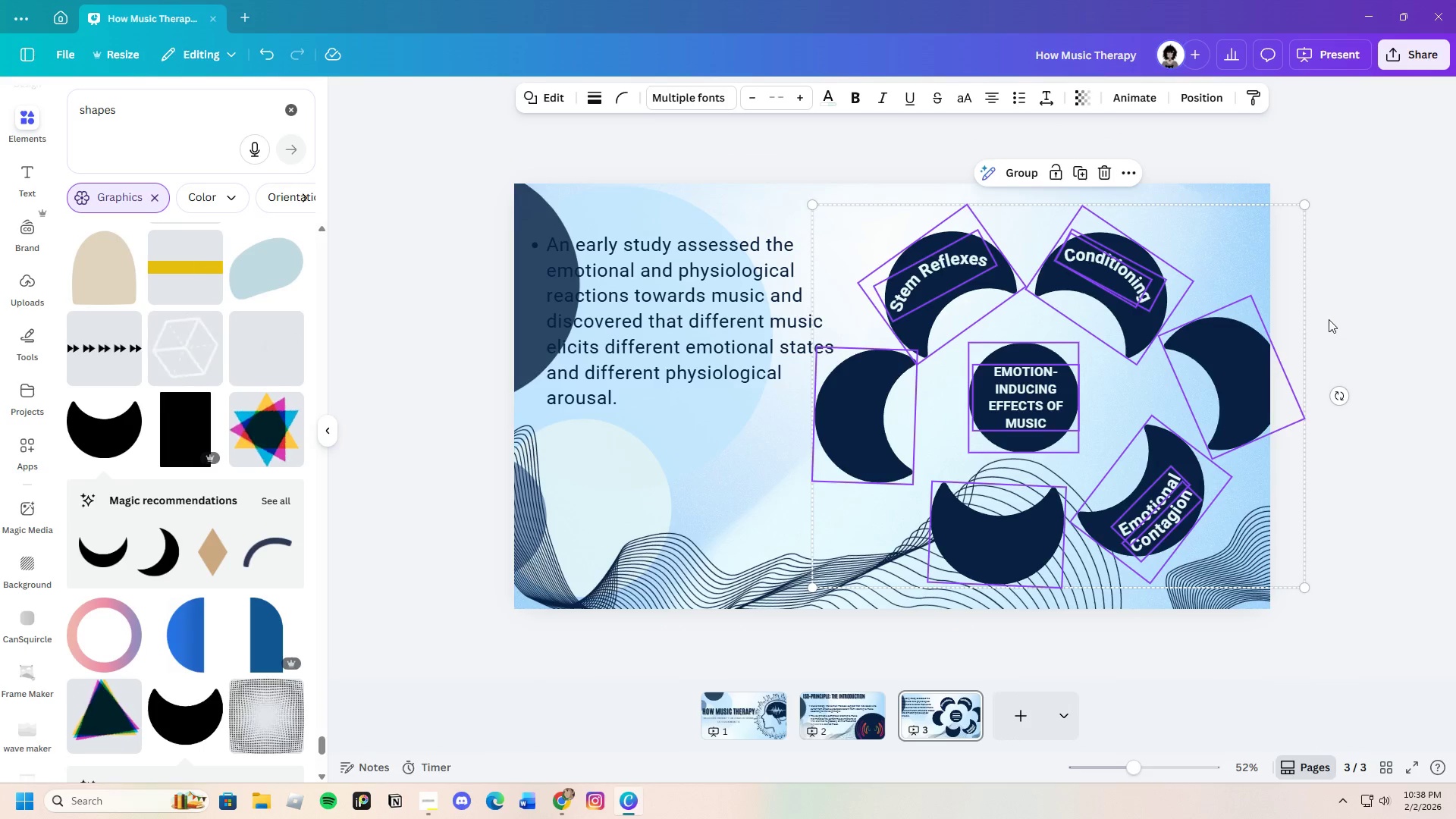 
left_click([1335, 305])
 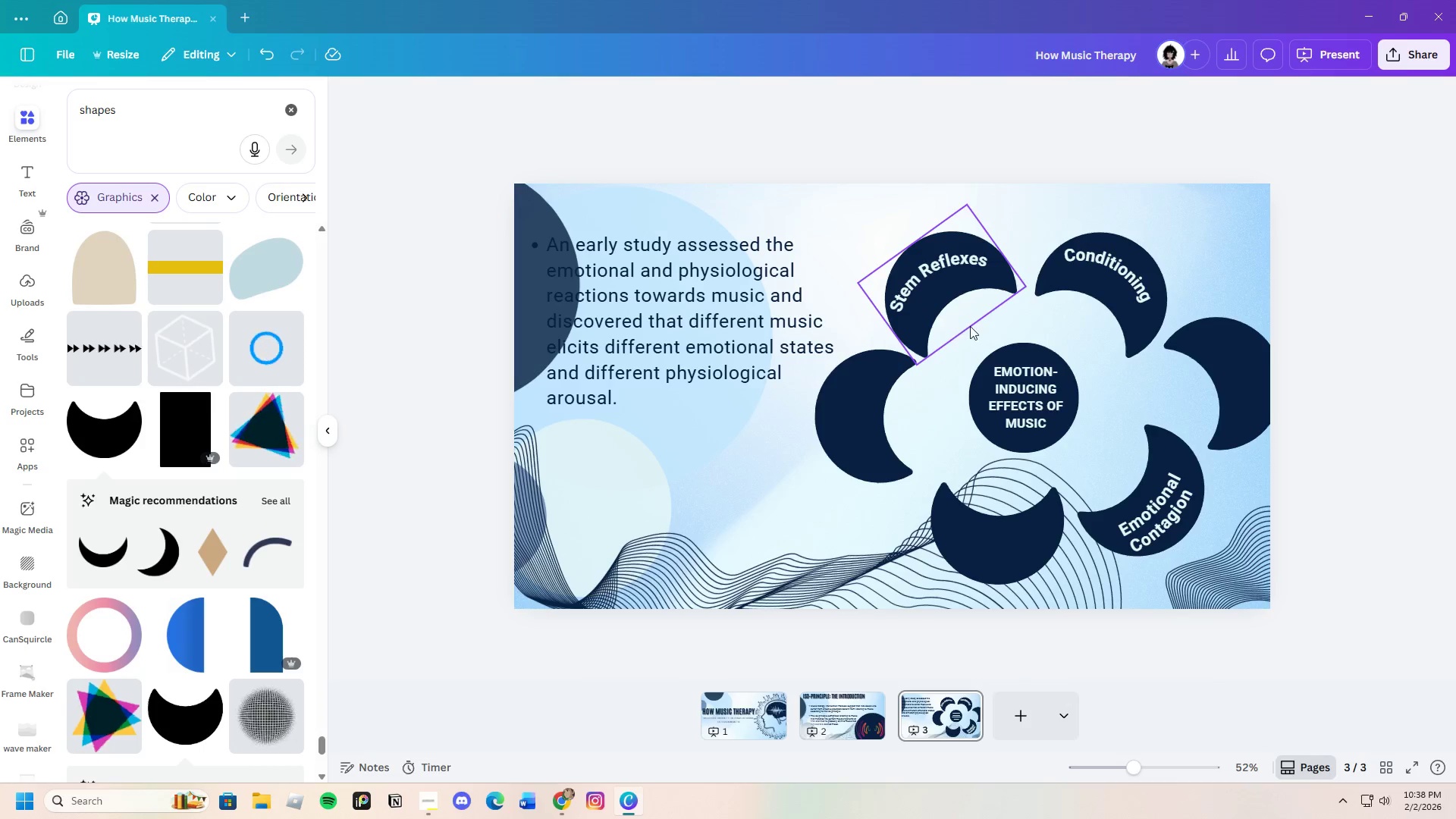 
left_click_drag(start_coordinate=[999, 329], to_coordinate=[920, 262])
 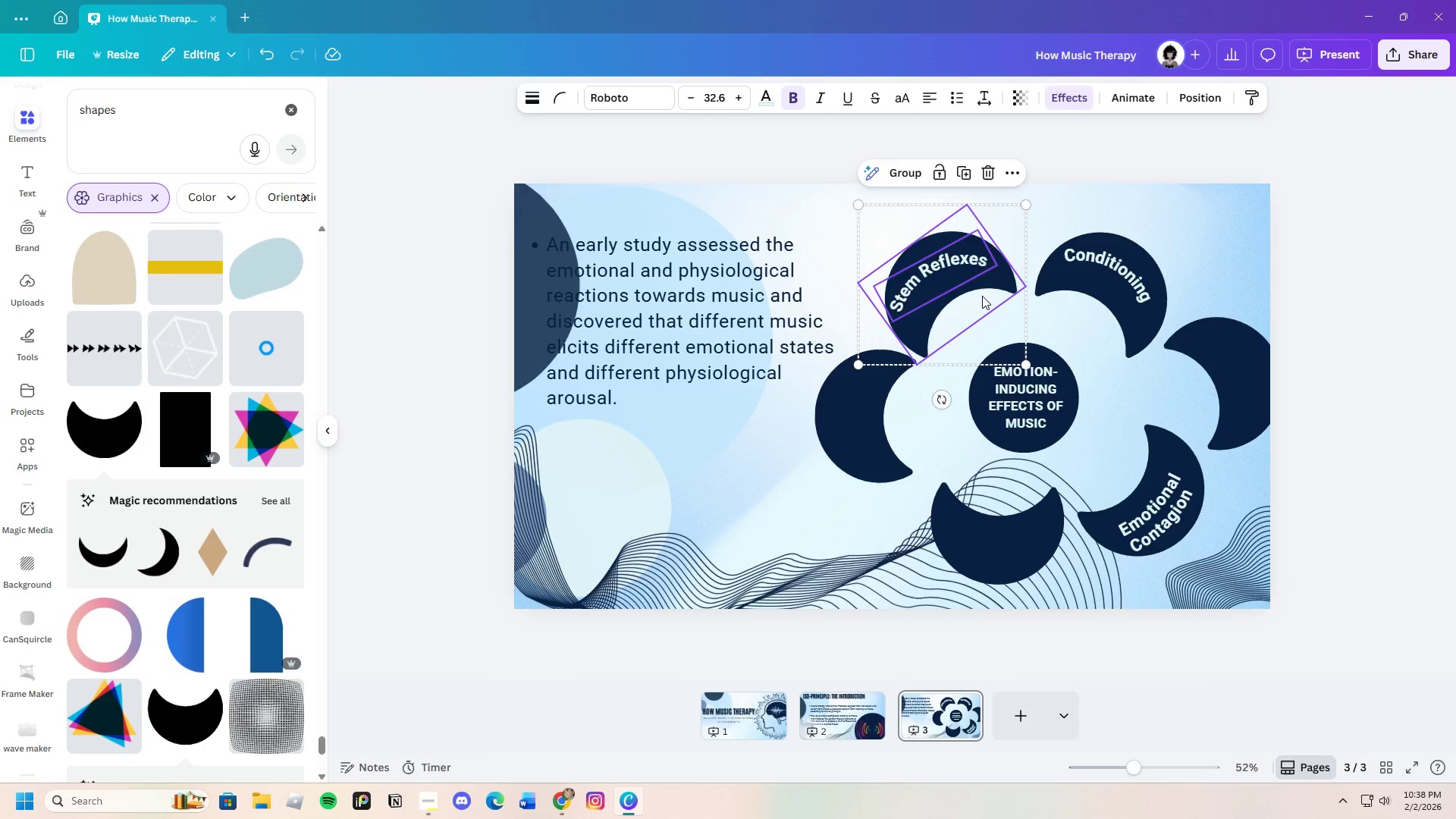 
left_click_drag(start_coordinate=[982, 296], to_coordinate=[949, 259])
 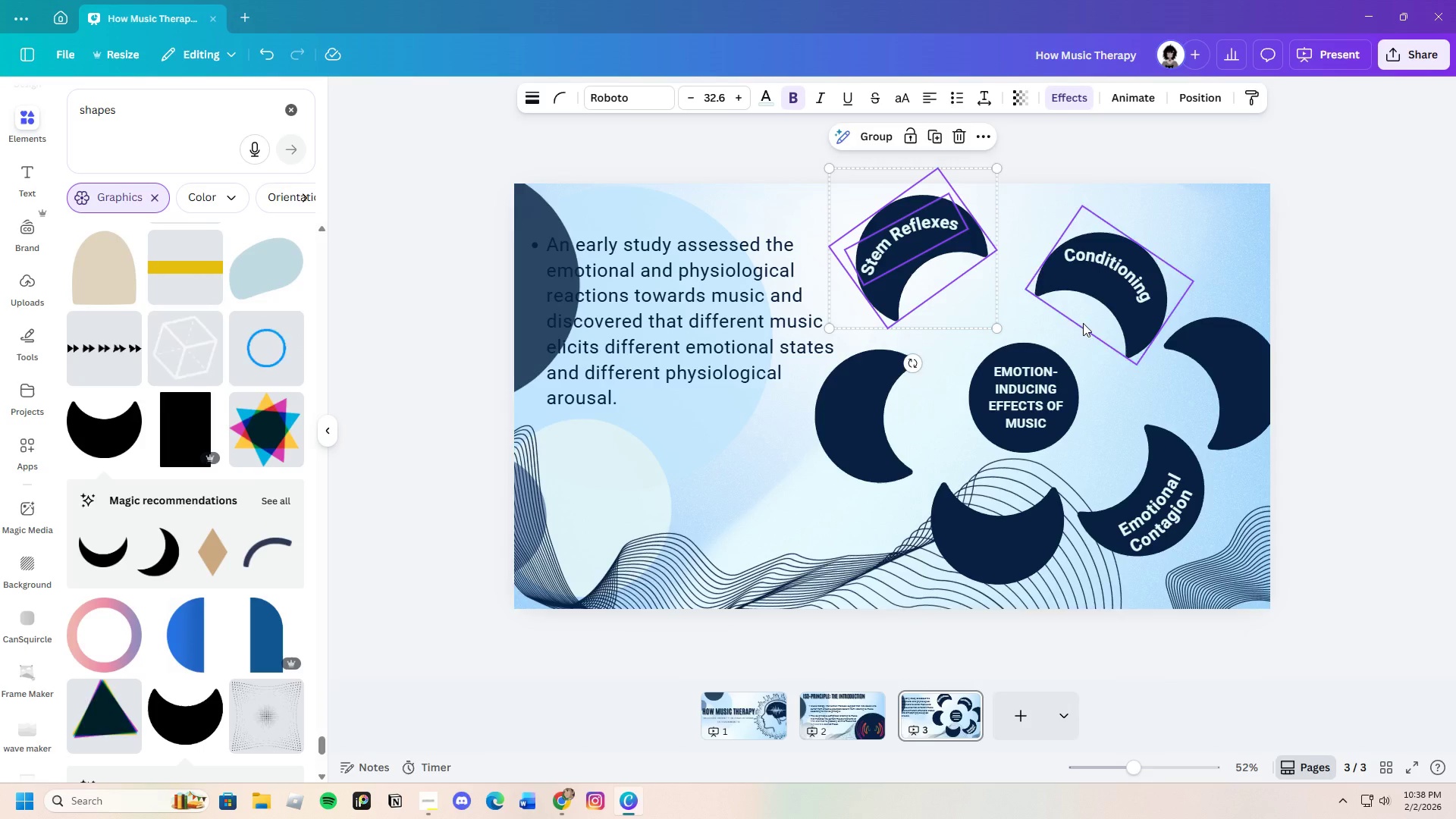 
left_click([1088, 363])
 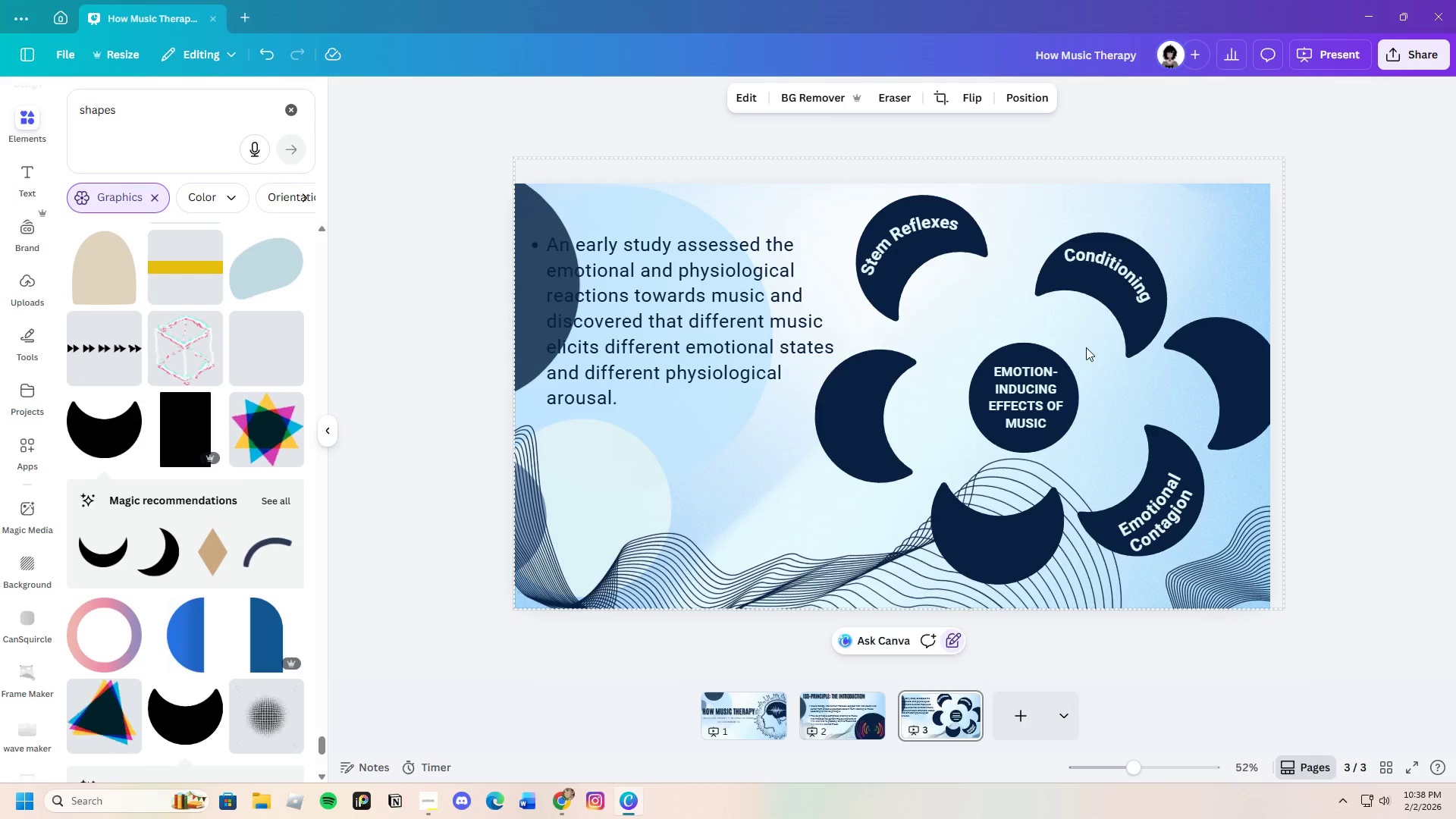 
left_click_drag(start_coordinate=[1086, 347], to_coordinate=[1128, 251])
 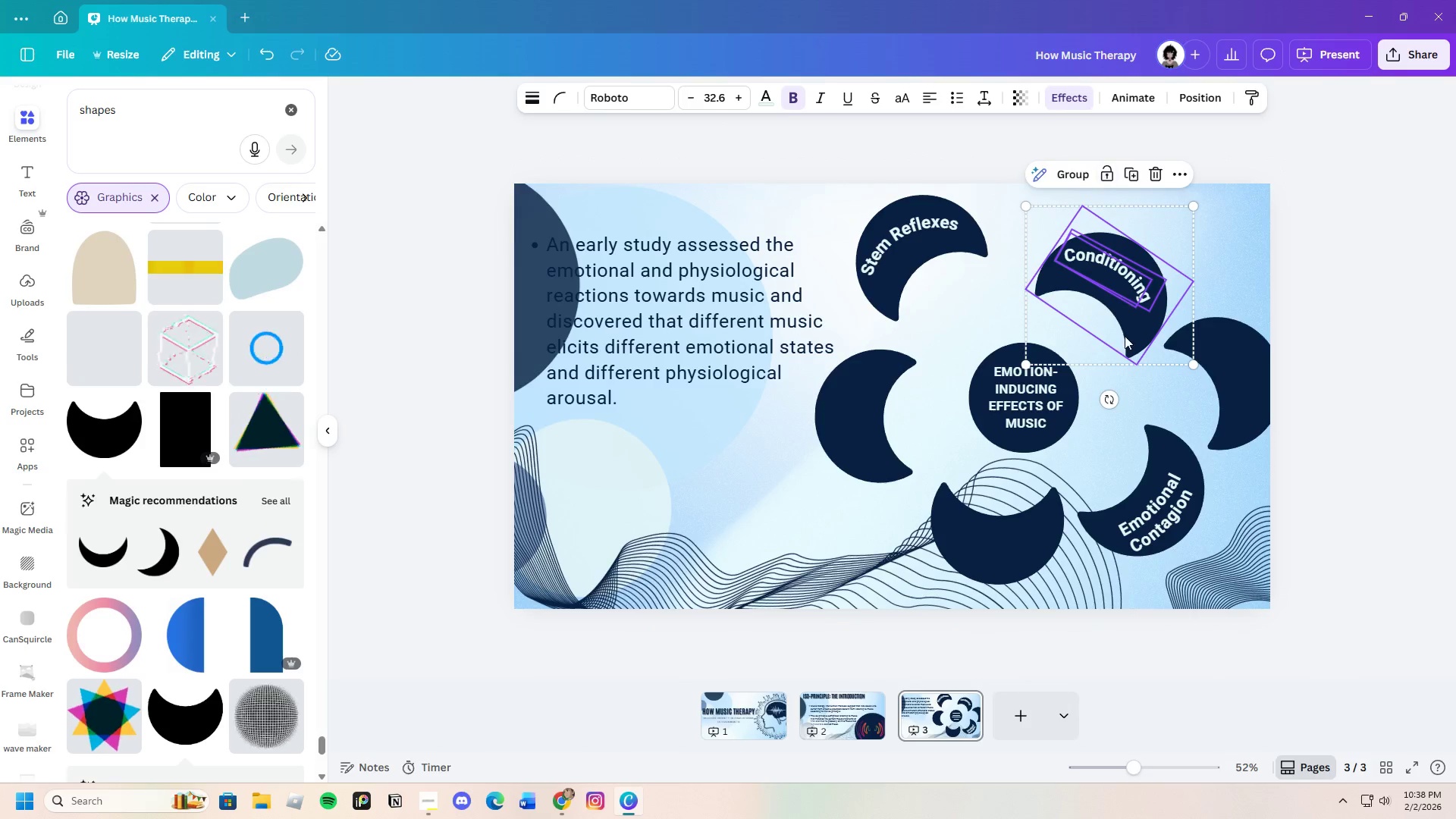 
left_click_drag(start_coordinate=[1125, 336], to_coordinate=[1108, 296])
 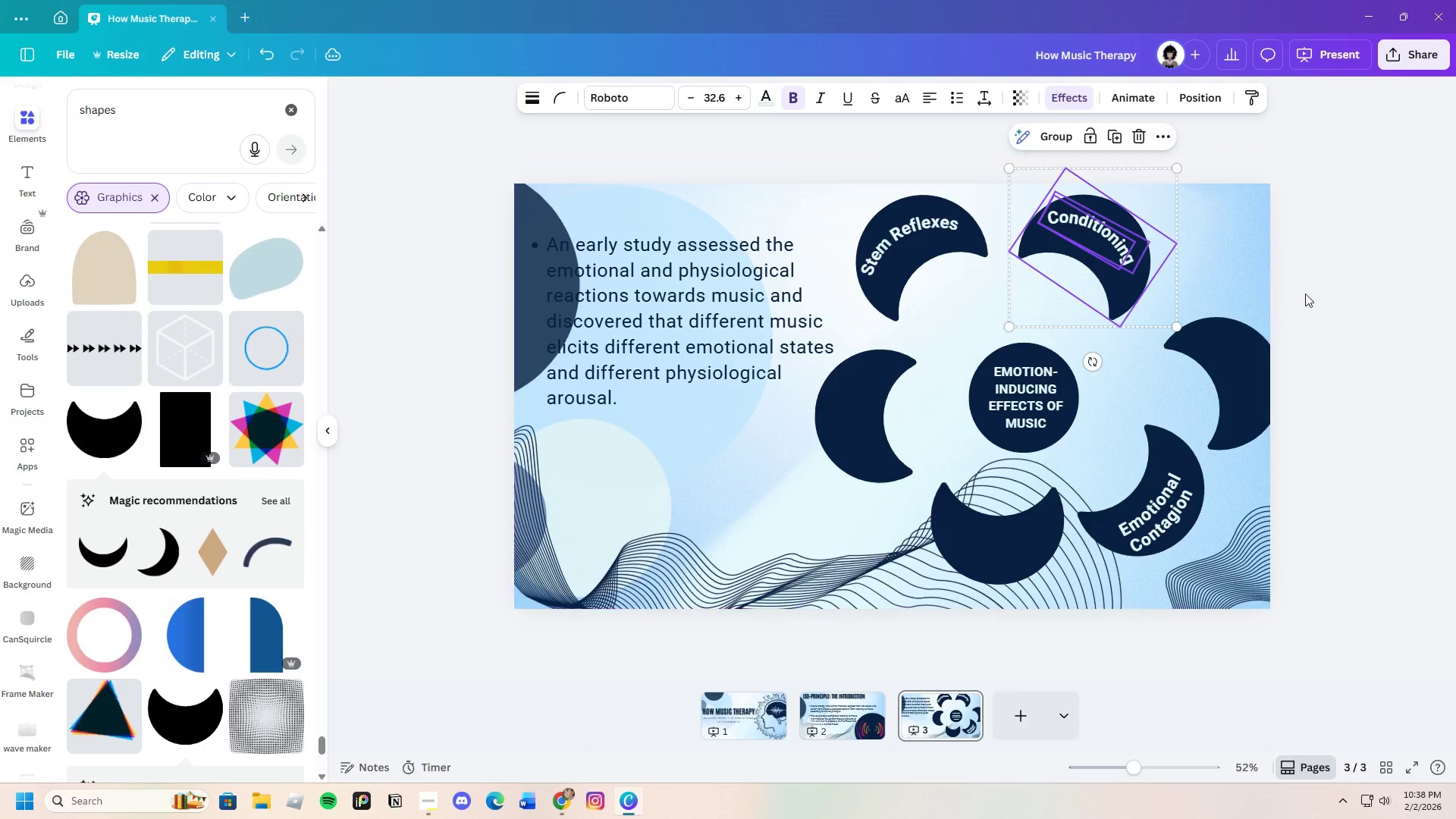 
left_click([1305, 293])
 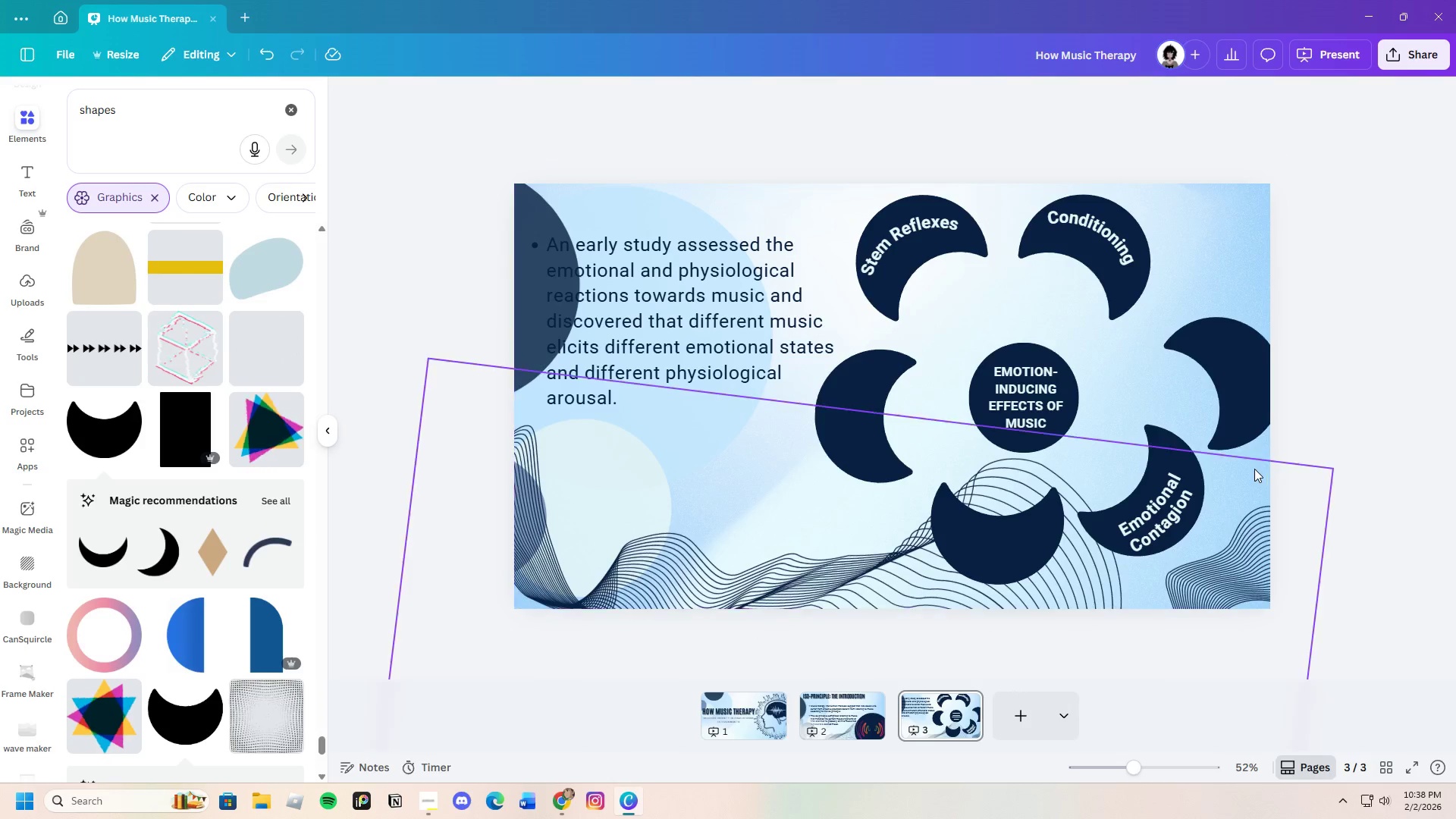 
left_click_drag(start_coordinate=[1252, 474], to_coordinate=[1249, 441])
 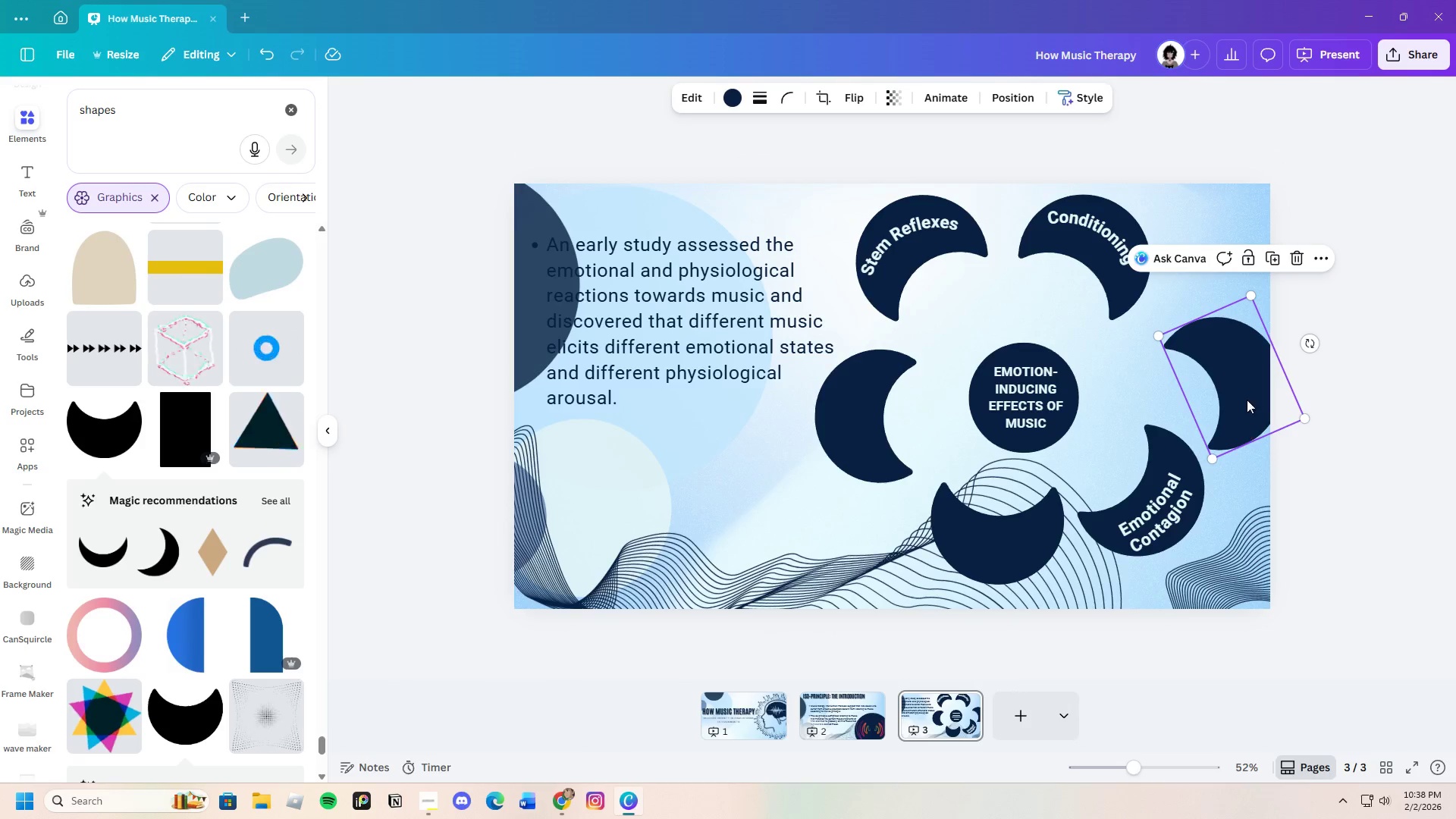 
left_click([1247, 382])
 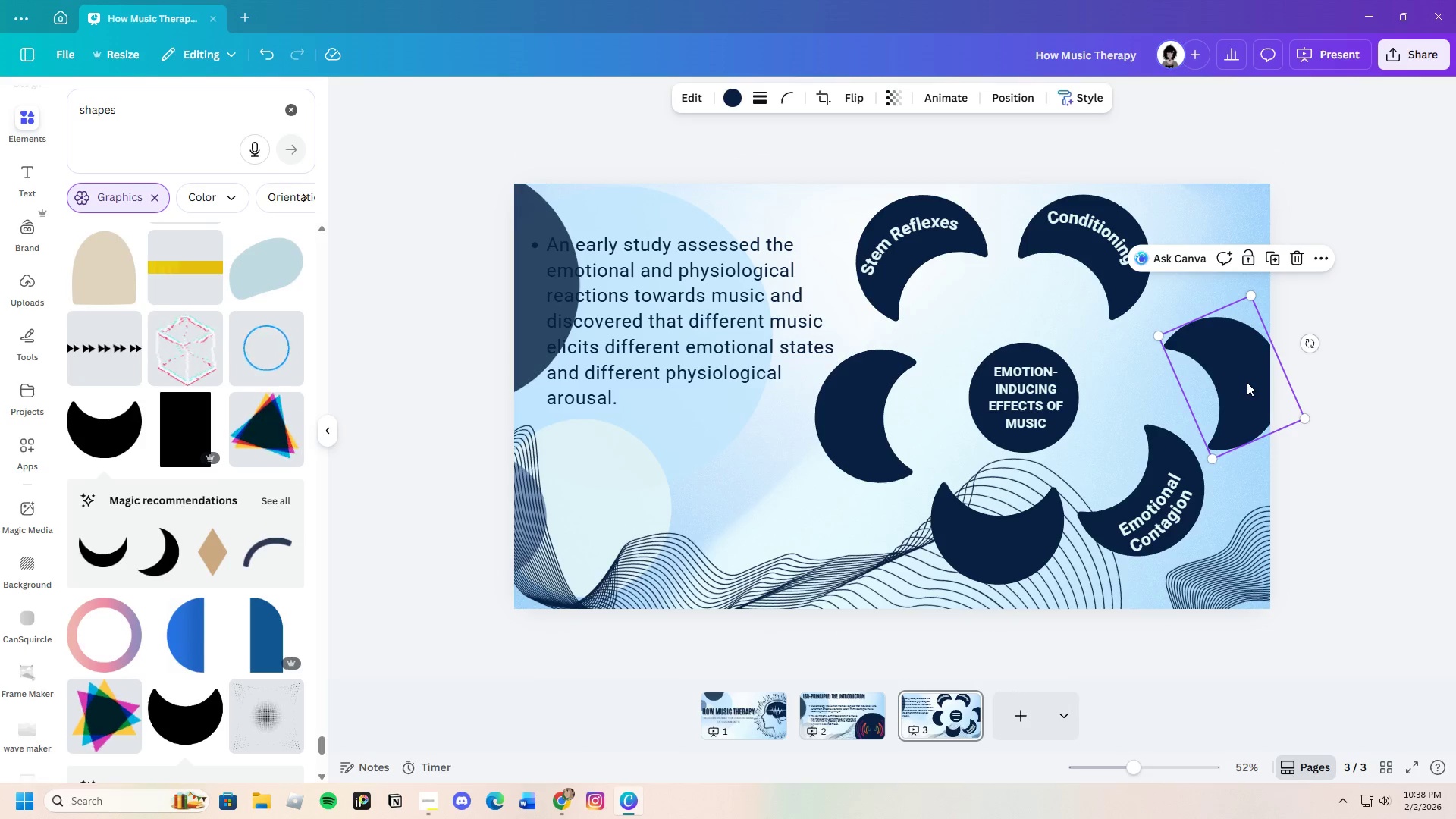 
left_click_drag(start_coordinate=[1247, 382], to_coordinate=[1237, 360])
 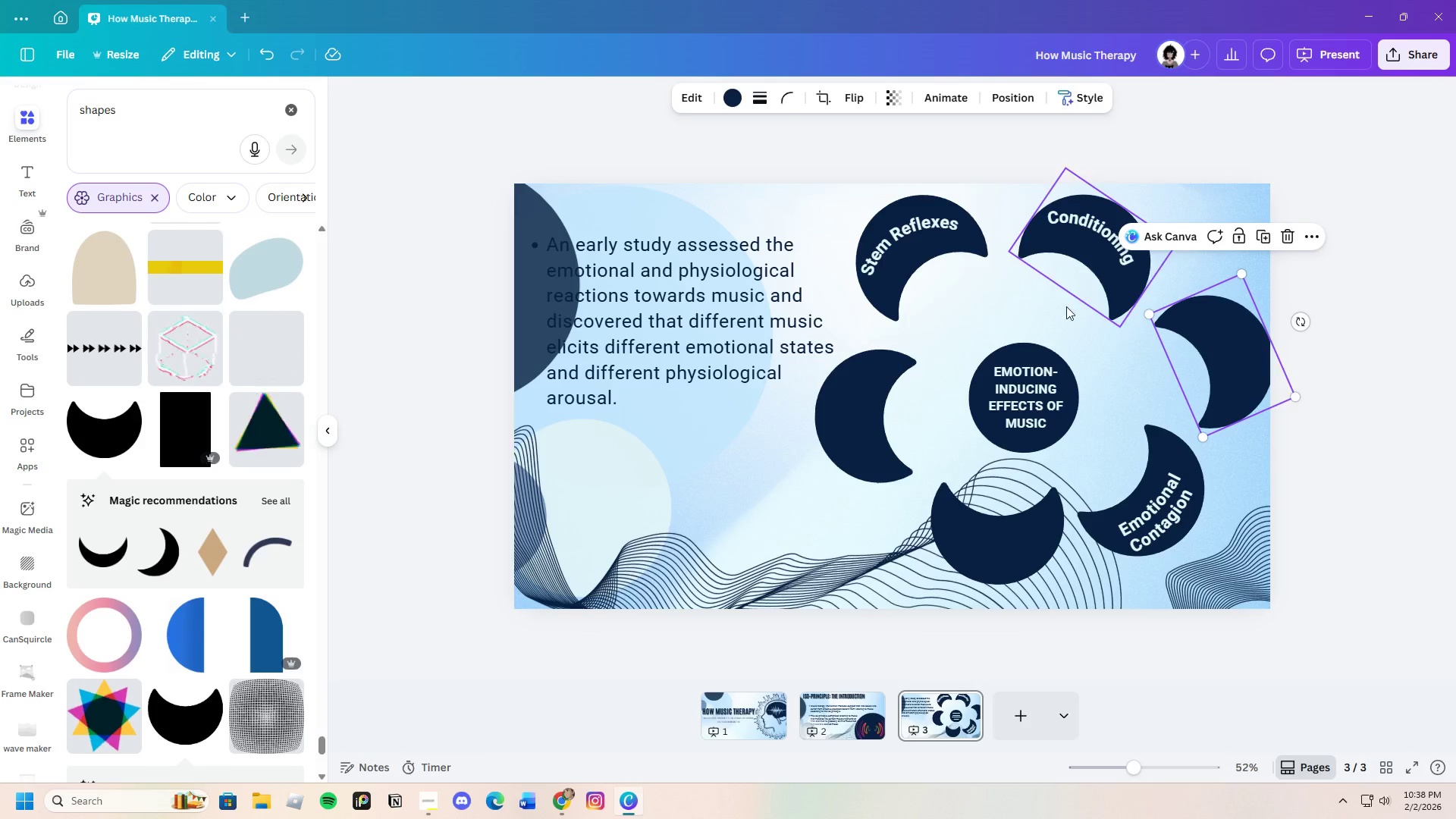 
left_click_drag(start_coordinate=[1056, 326], to_coordinate=[1091, 238])
 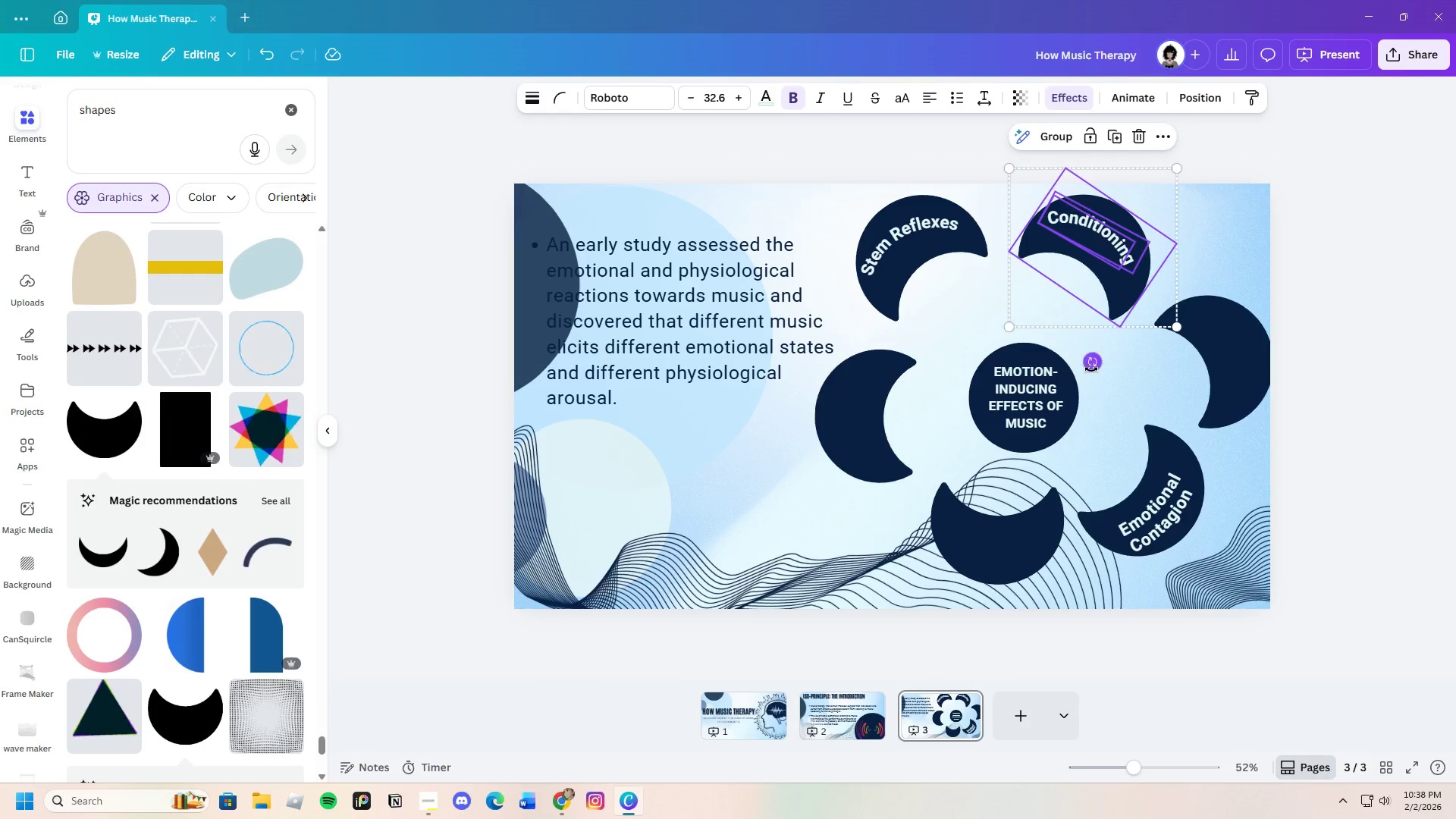 
left_click_drag(start_coordinate=[1090, 369], to_coordinate=[1109, 373])
 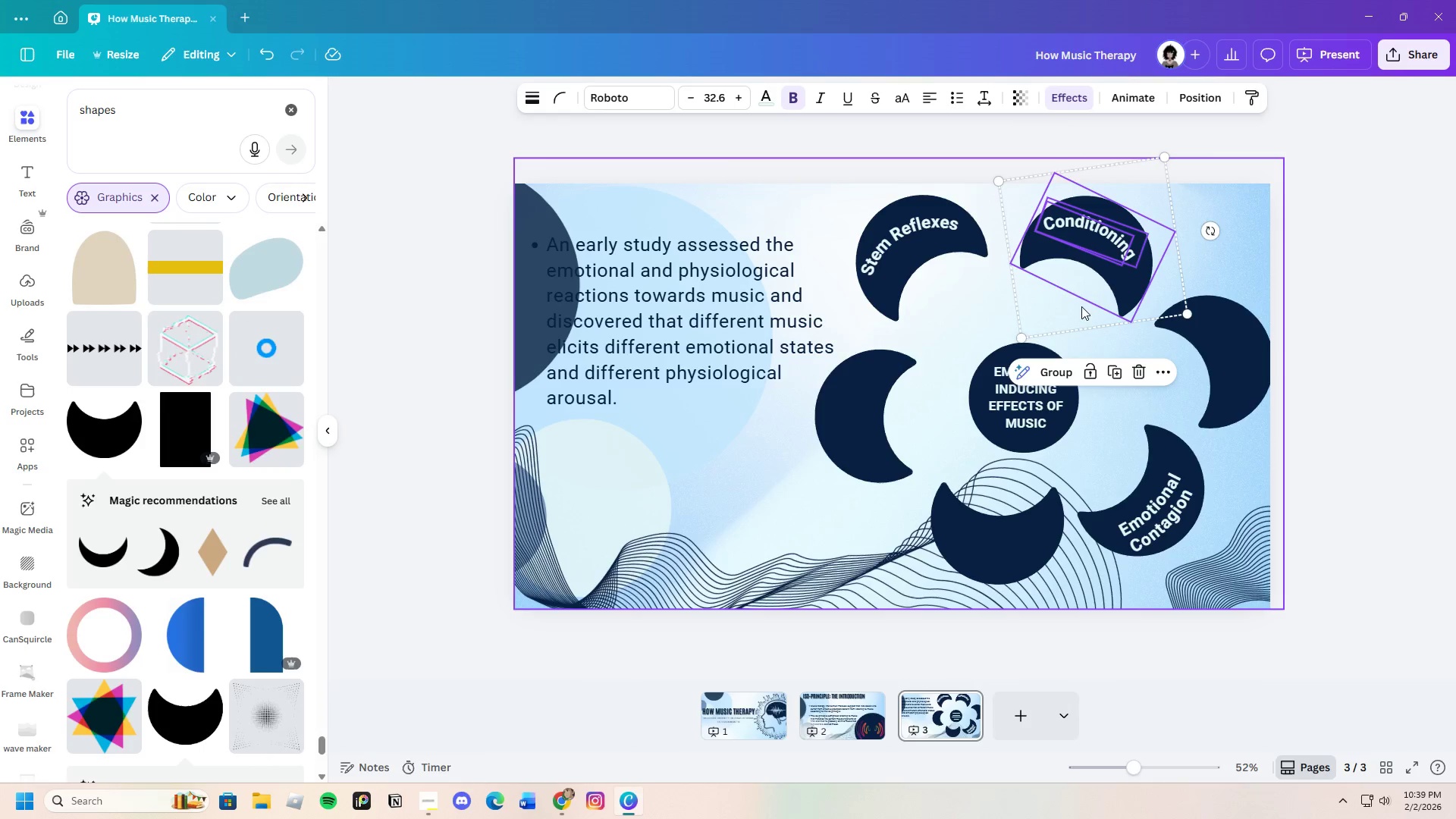 
left_click([1074, 311])
 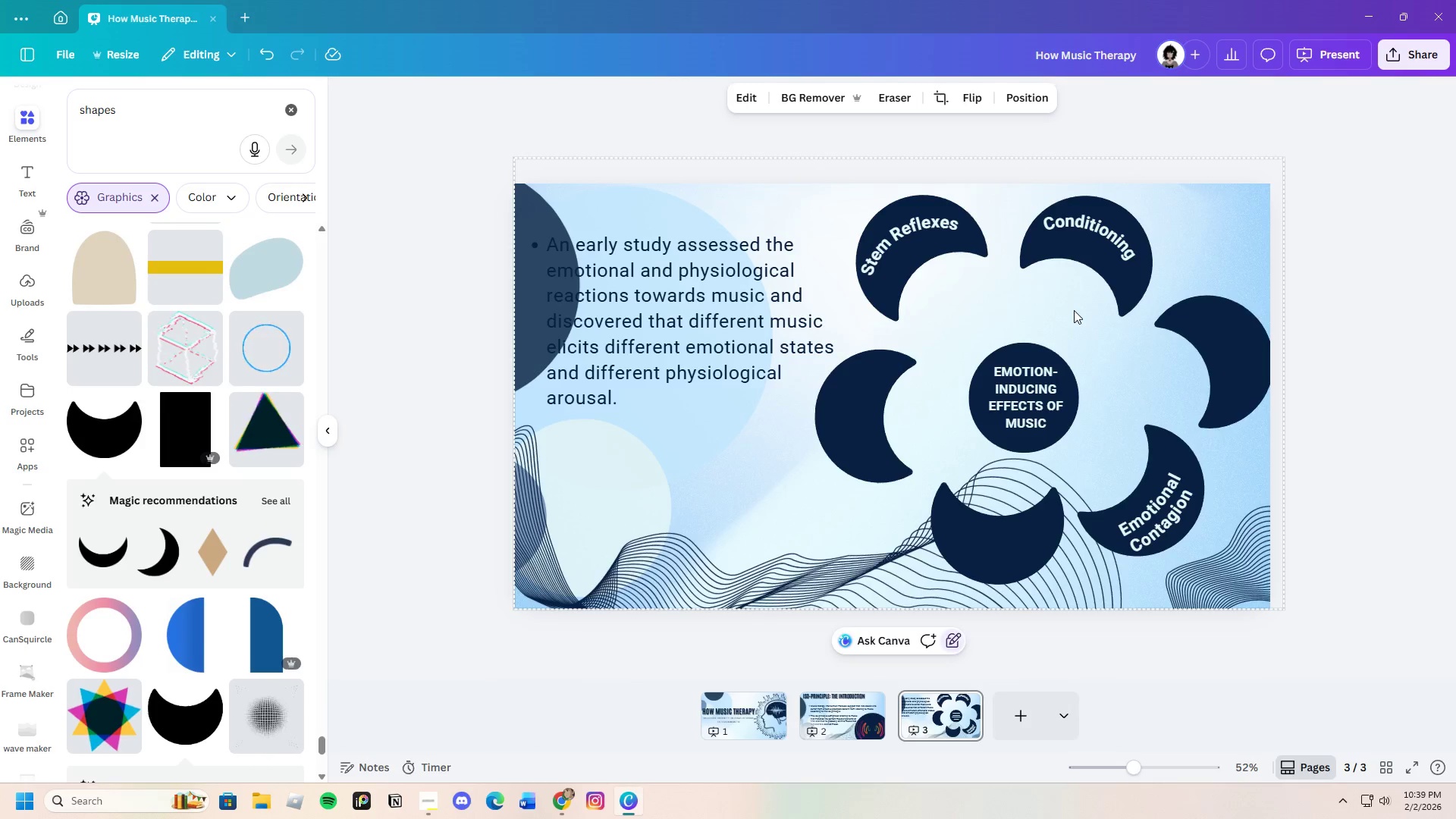 
left_click_drag(start_coordinate=[1074, 309], to_coordinate=[1075, 297])
 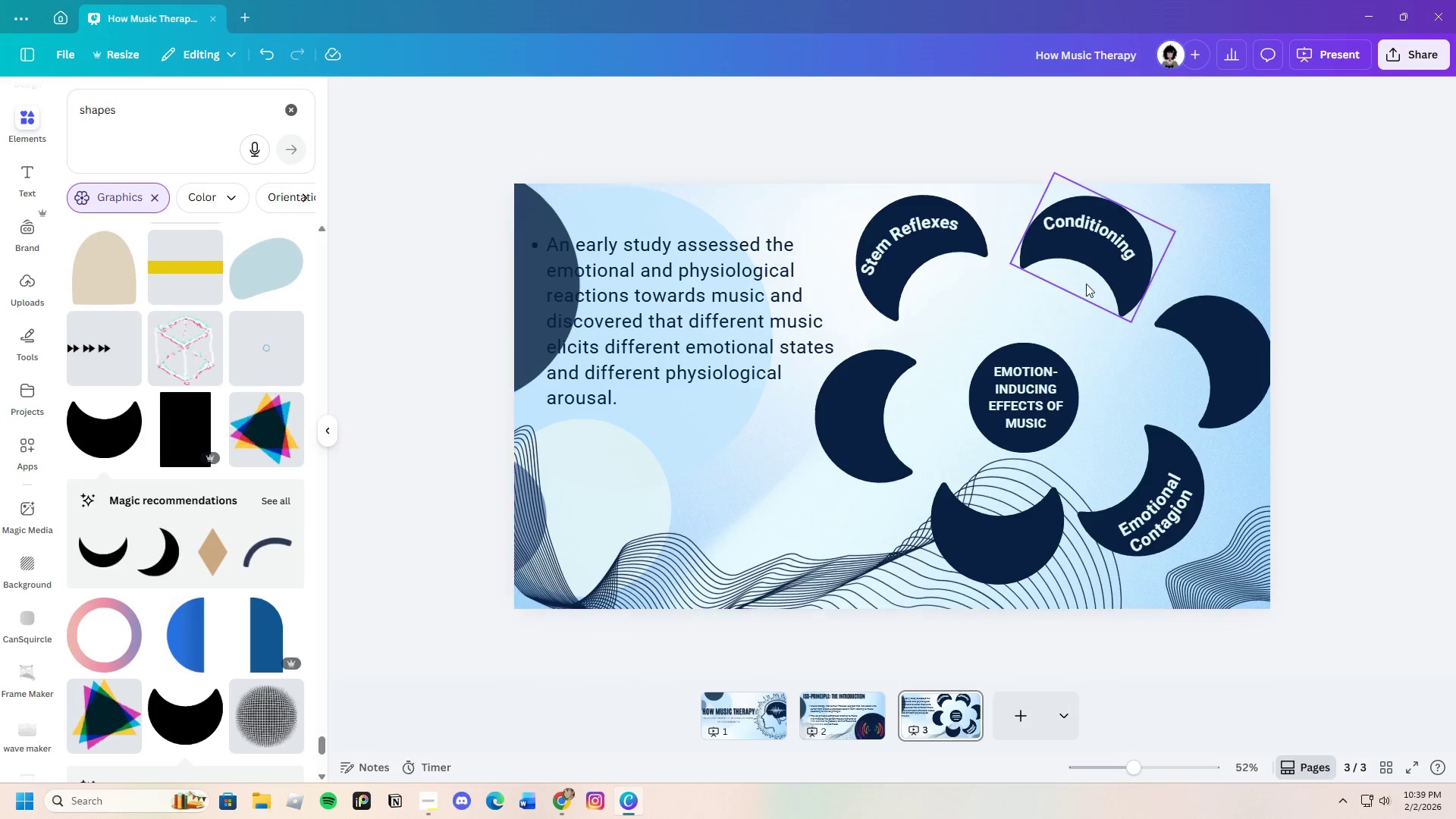 
left_click([1086, 284])
 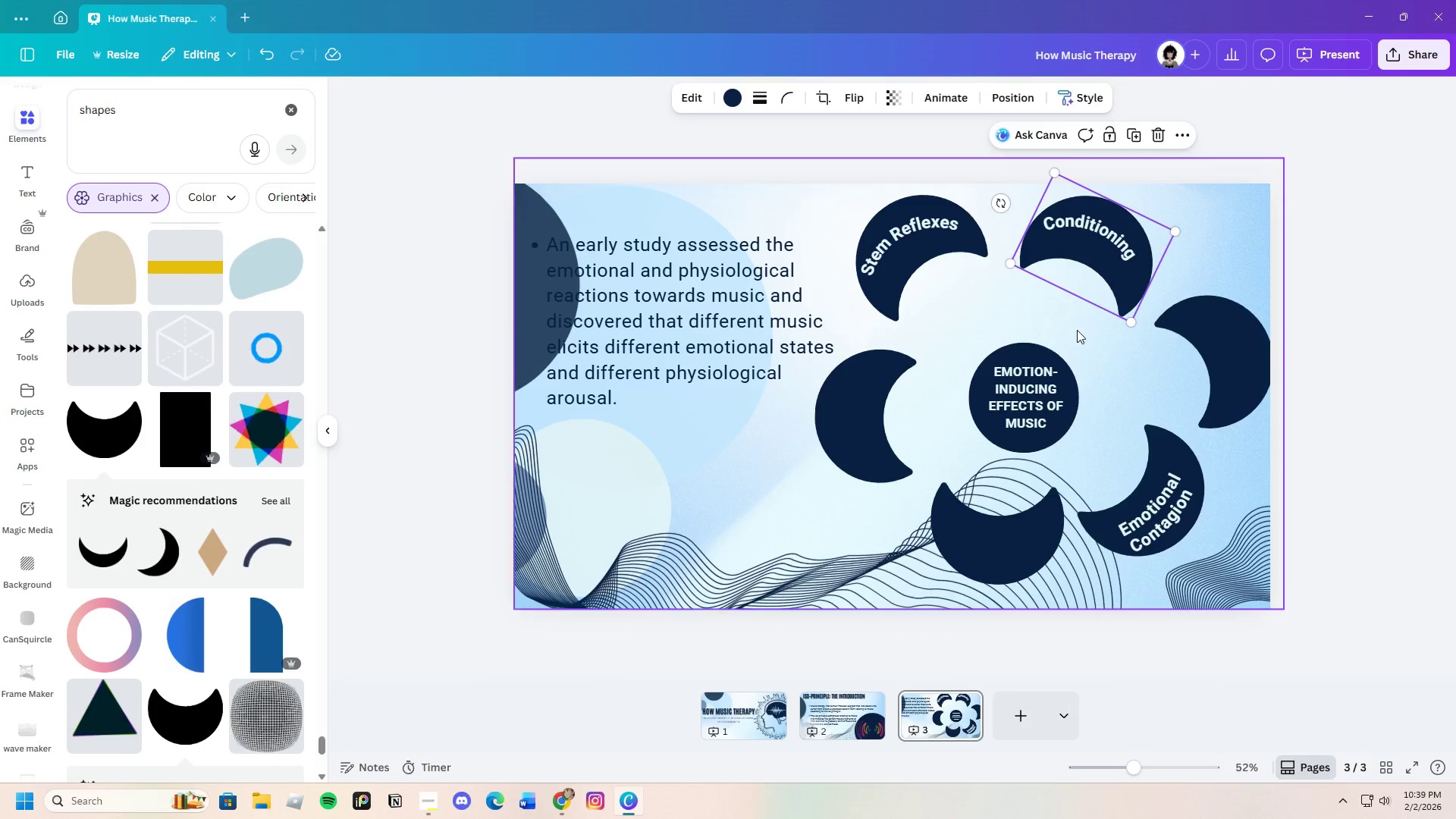 
left_click_drag(start_coordinate=[1076, 334], to_coordinate=[1113, 218])
 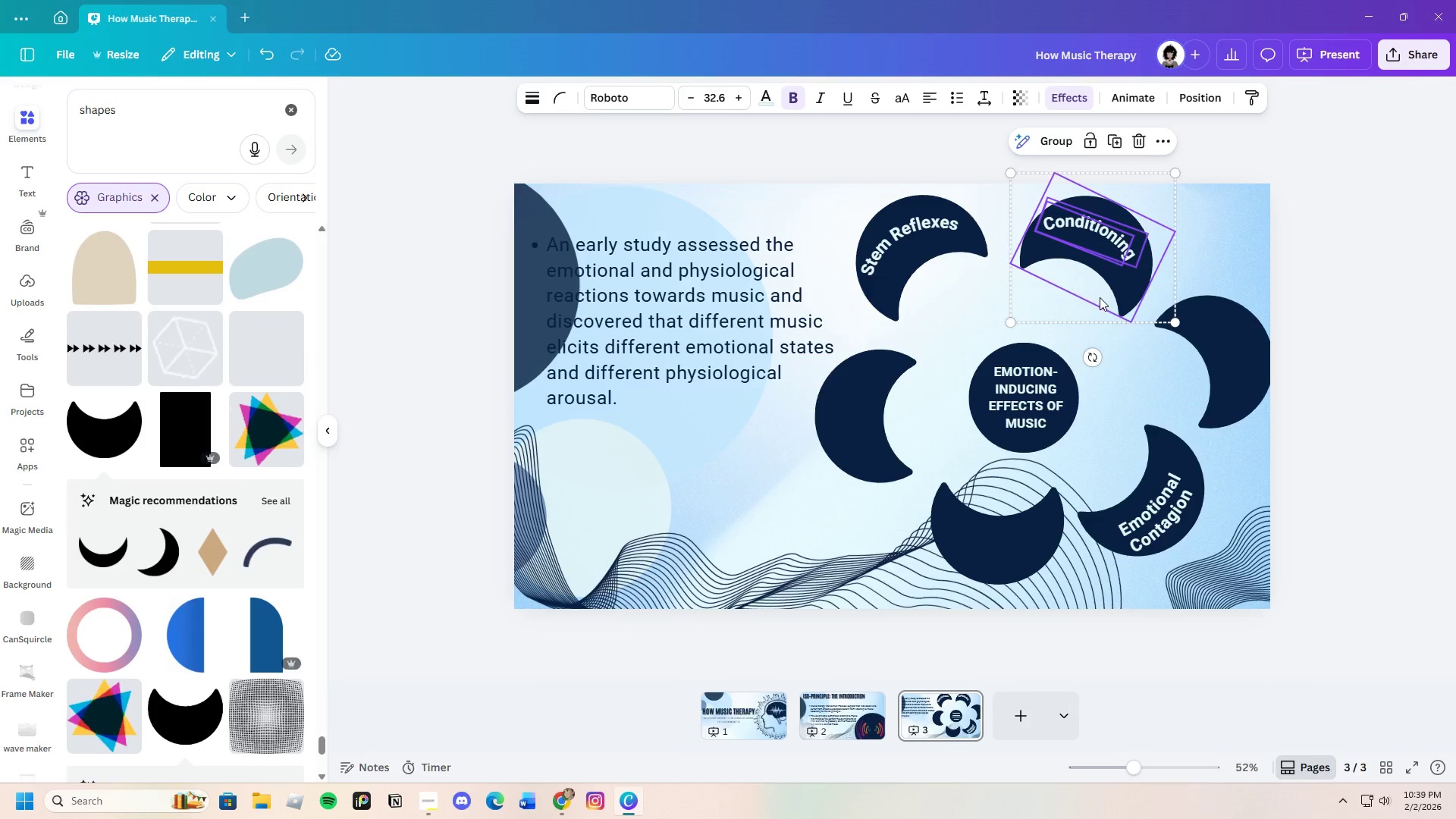 
left_click_drag(start_coordinate=[1100, 297], to_coordinate=[1106, 281])
 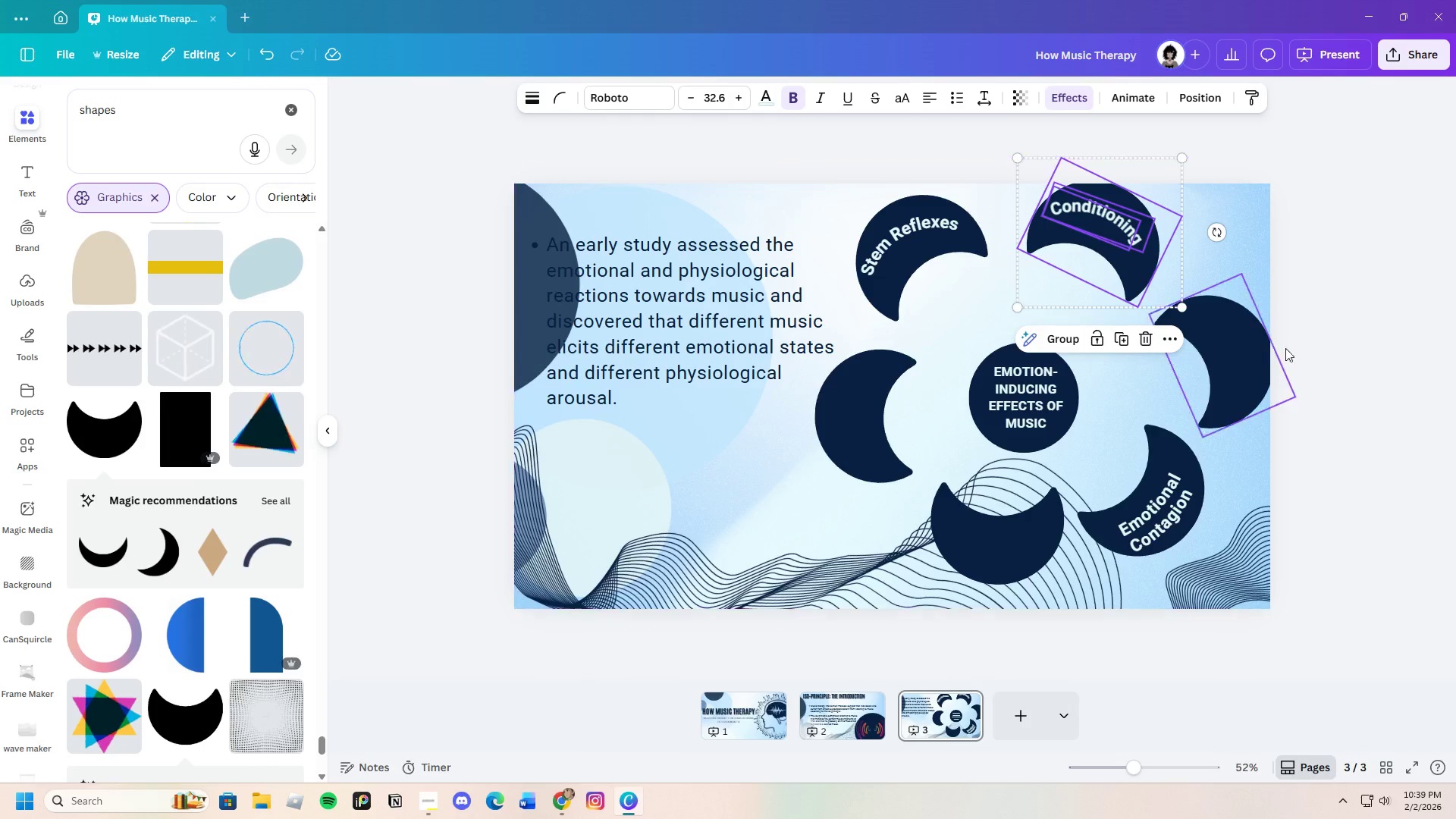 
left_click([1335, 340])
 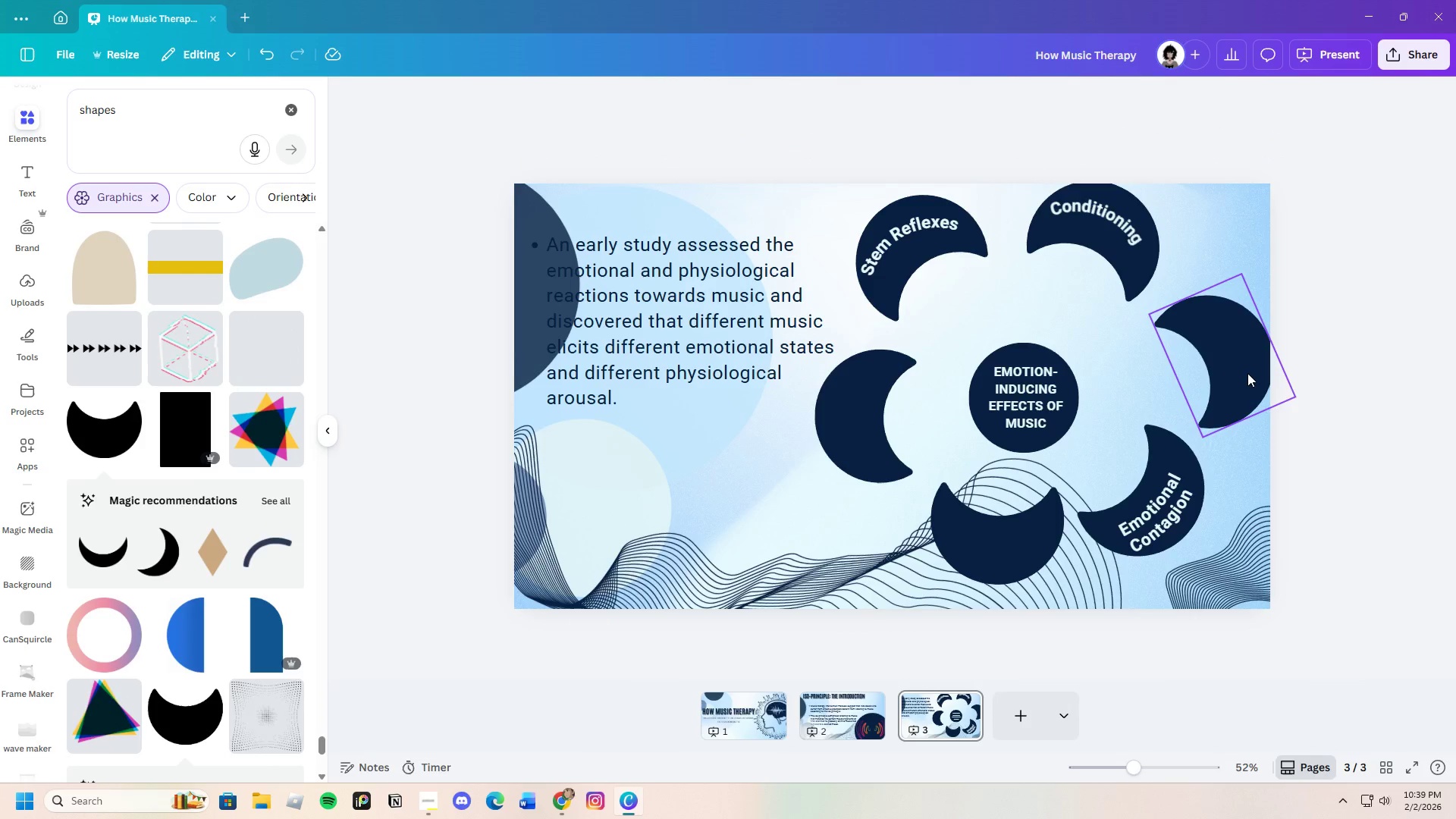 
left_click_drag(start_coordinate=[1247, 372], to_coordinate=[1247, 376])
 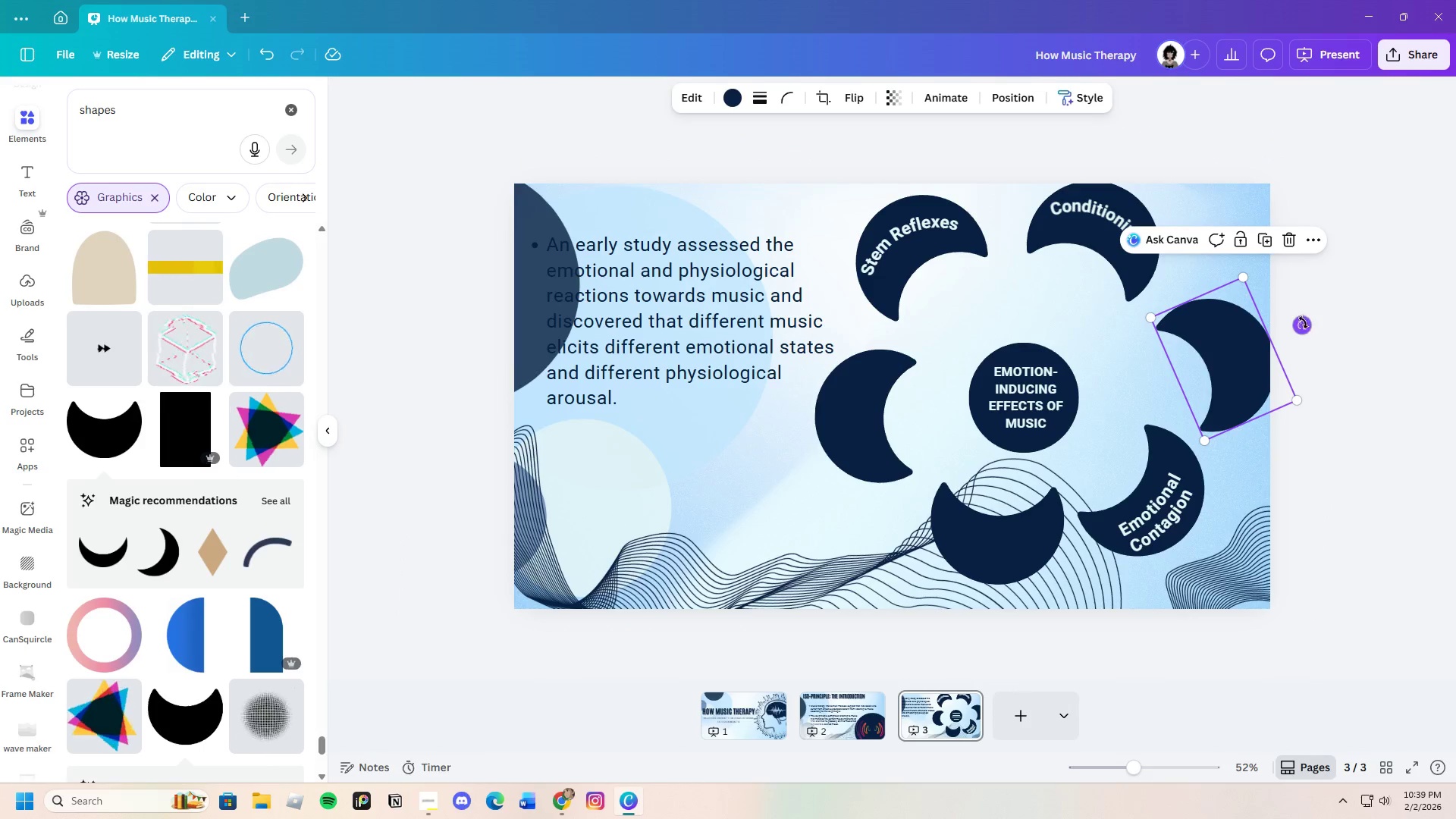 
left_click_drag(start_coordinate=[1301, 329], to_coordinate=[1307, 366])
 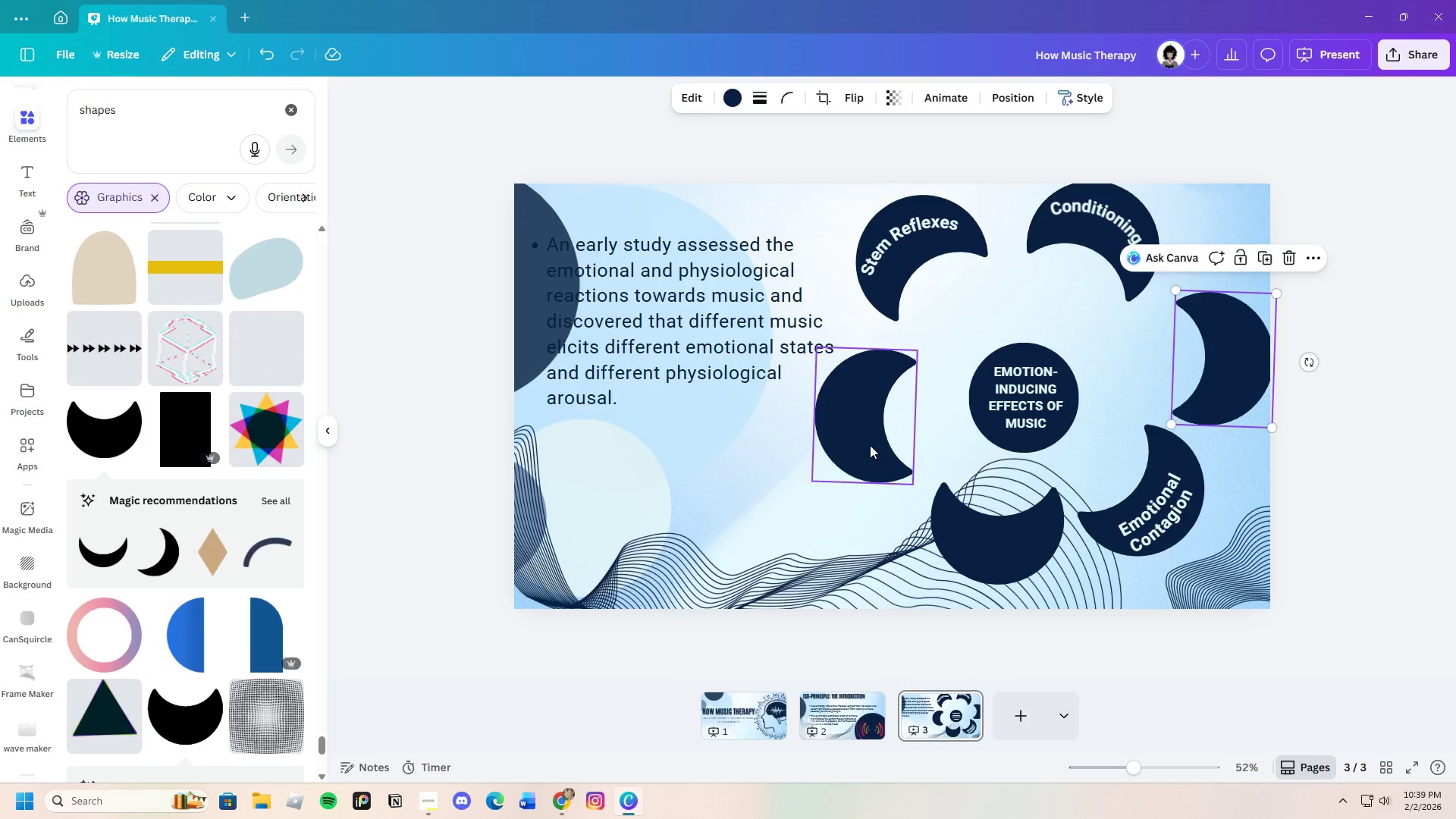 
left_click_drag(start_coordinate=[878, 438], to_coordinate=[868, 425])
 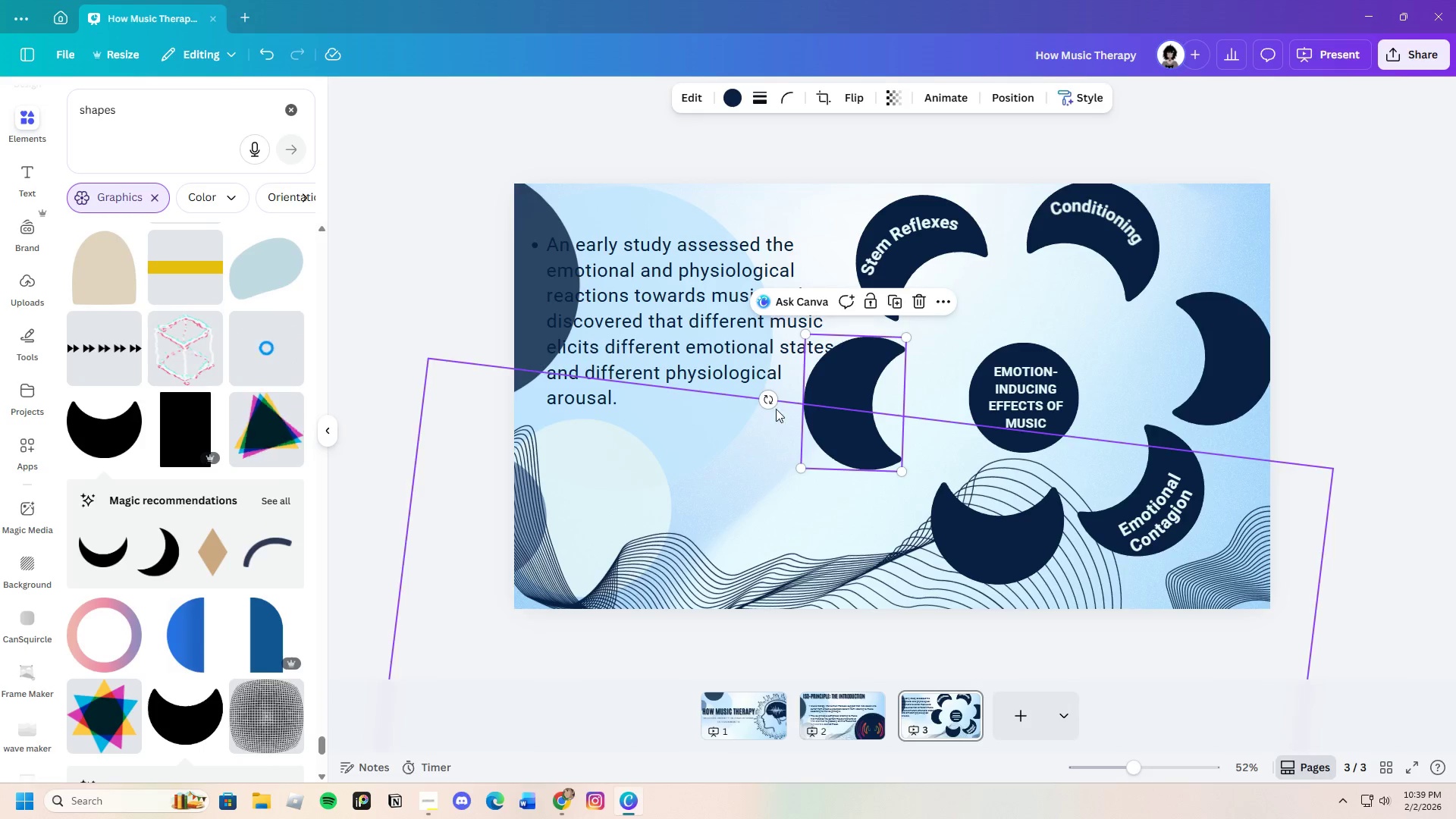 
left_click_drag(start_coordinate=[770, 402], to_coordinate=[782, 413])
 